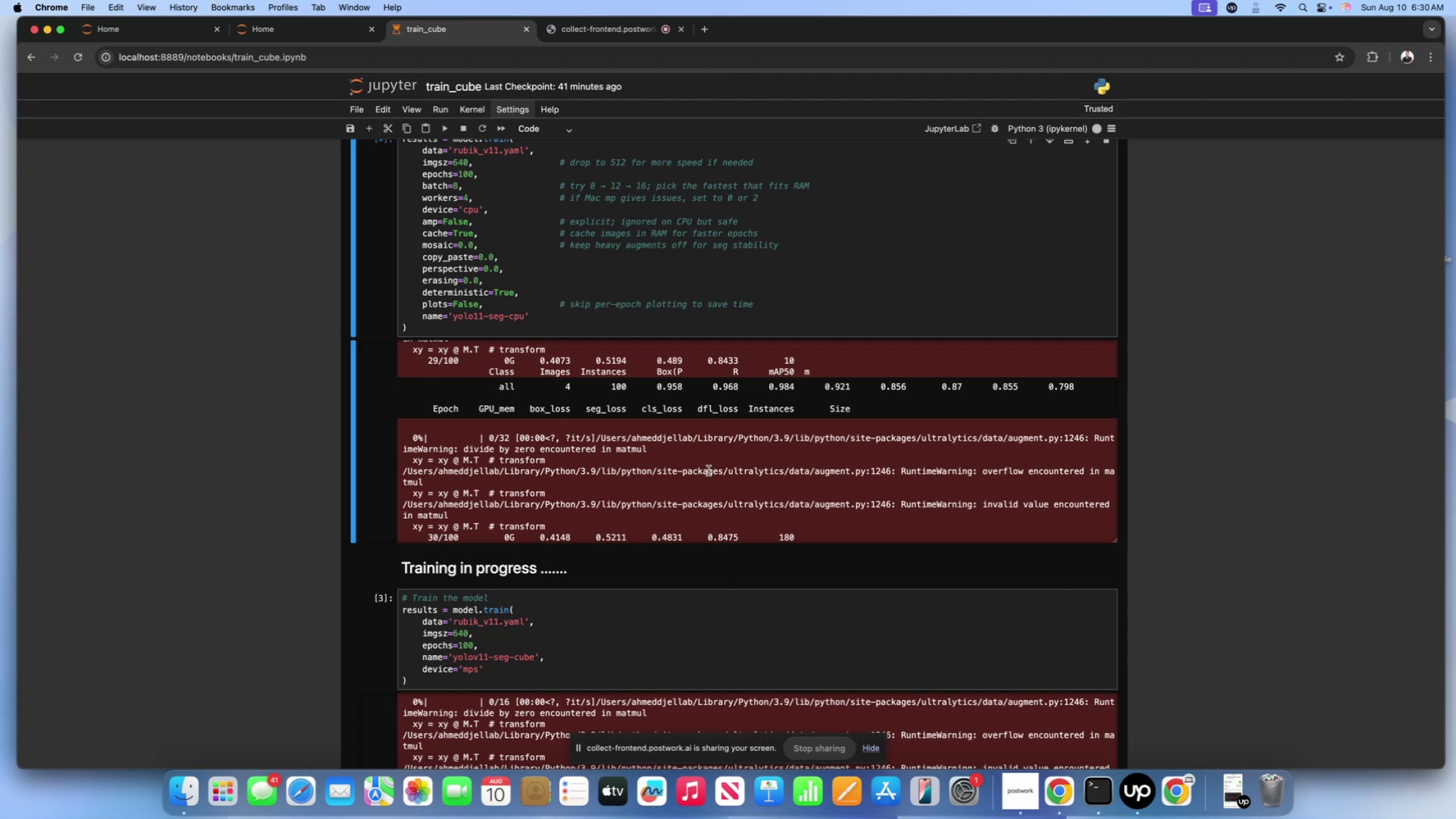 
scroll: coordinate [612, 467], scroll_direction: down, amount: 27.0
 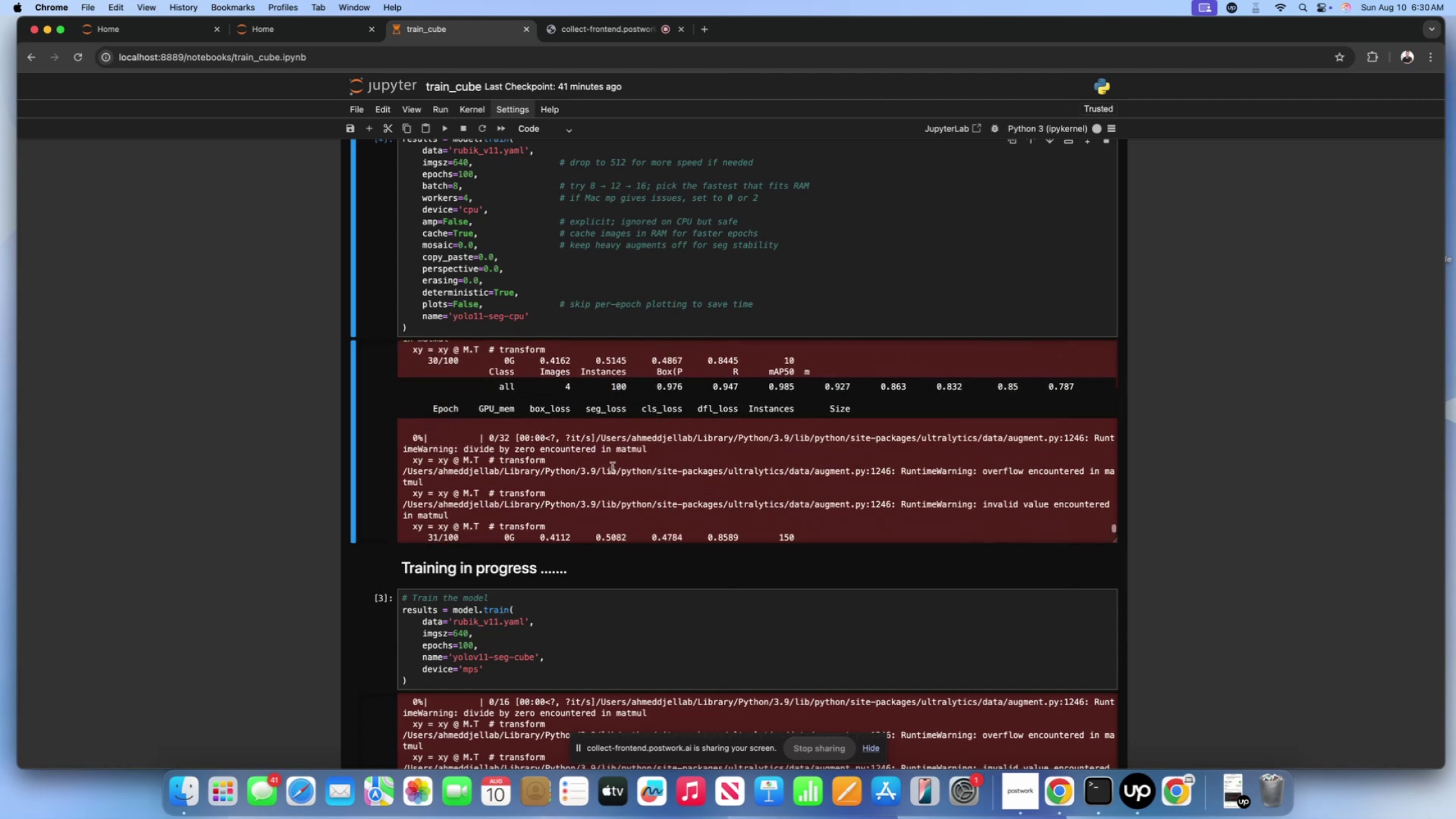 
left_click([612, 467])
 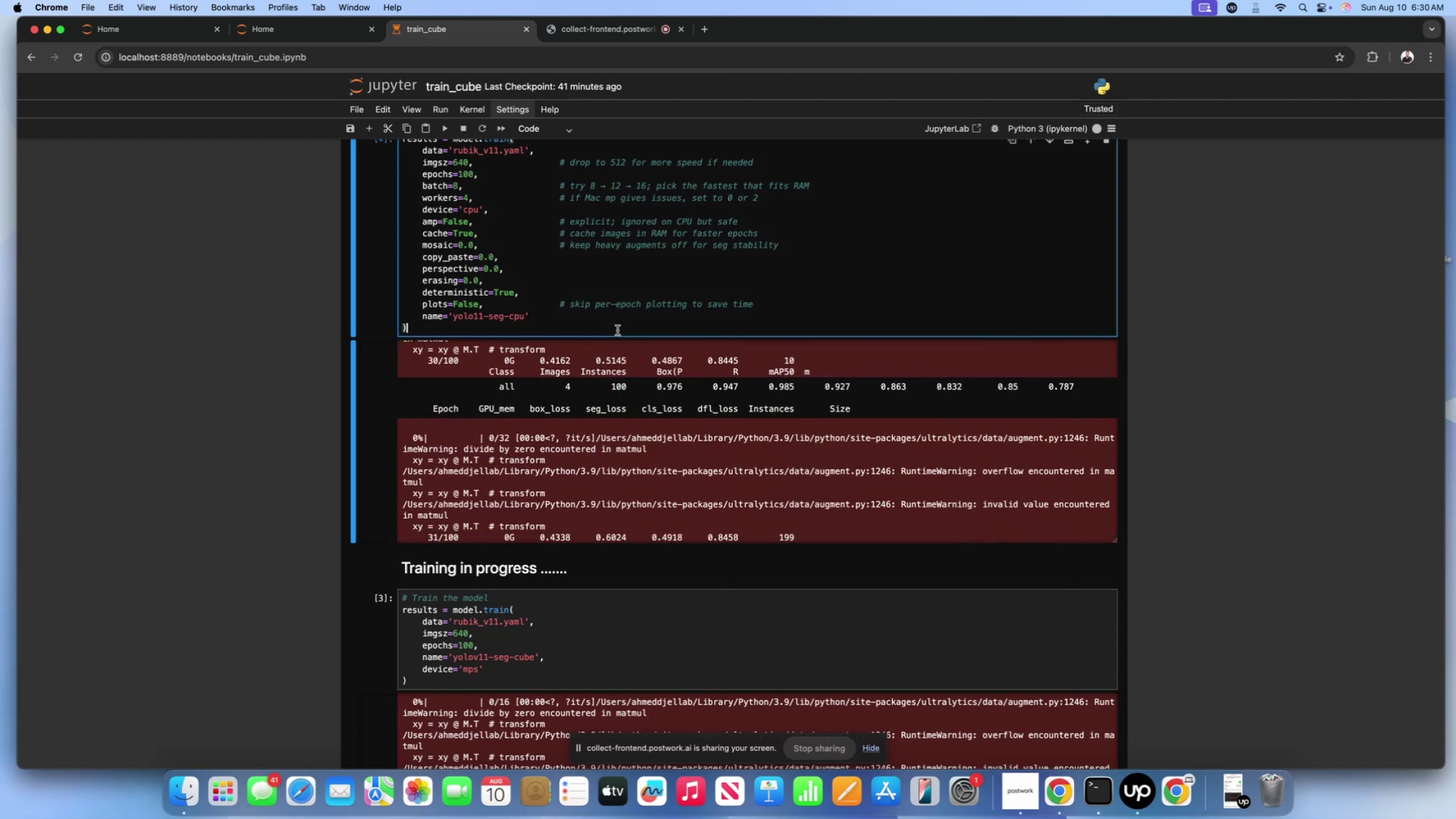 
double_click([690, 492])
 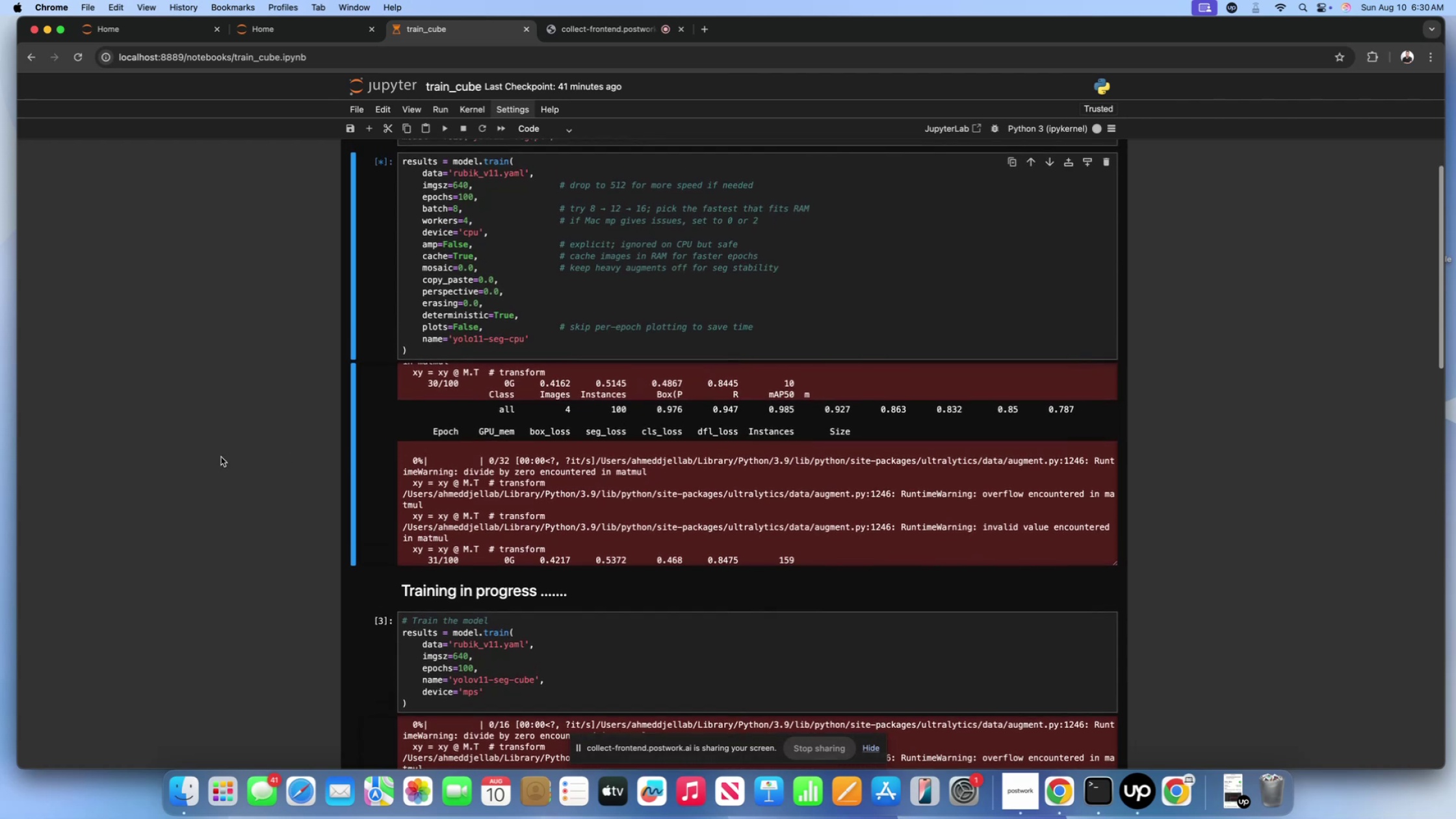 
wait(5.68)
 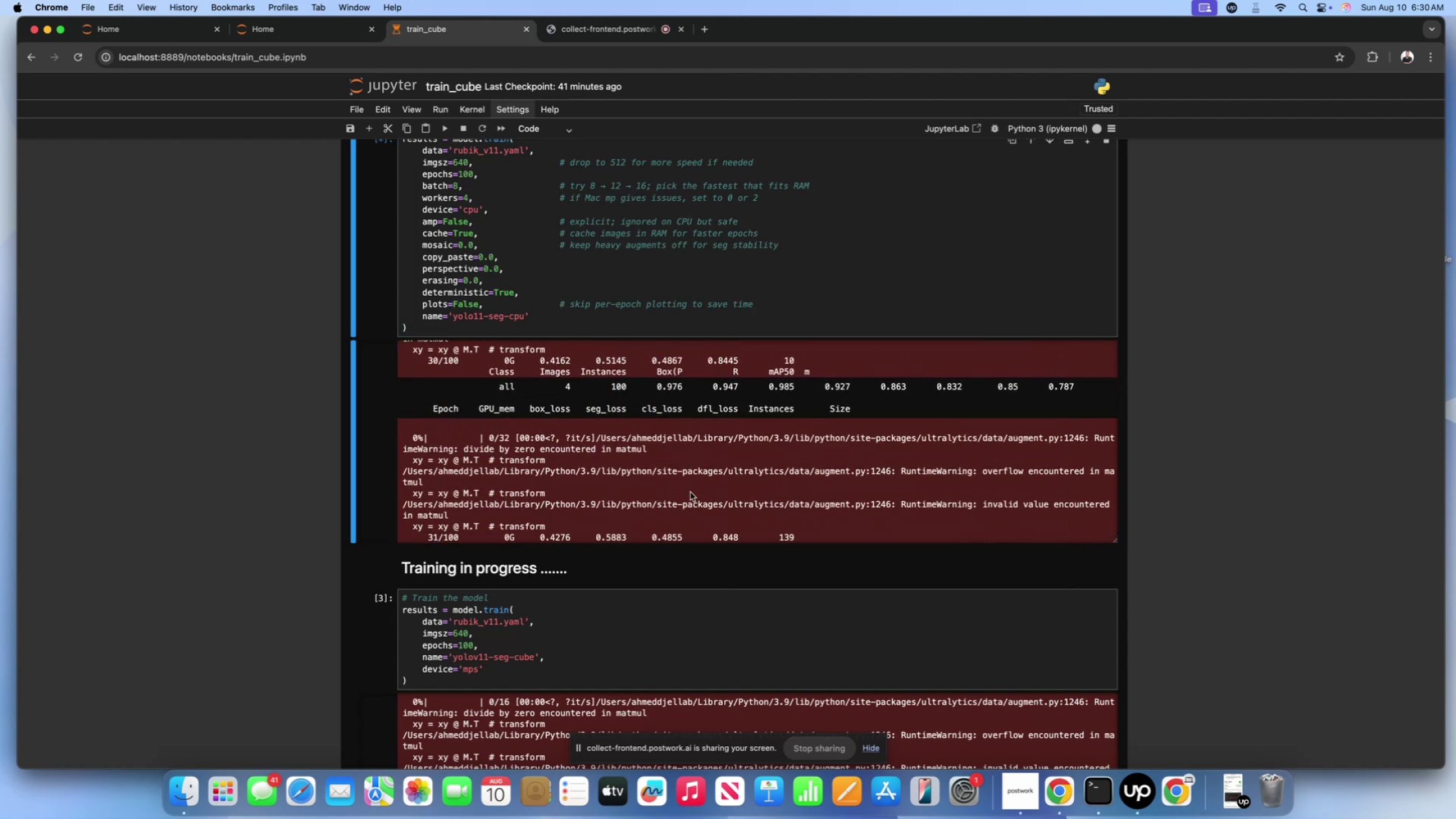 
double_click([490, 437])
 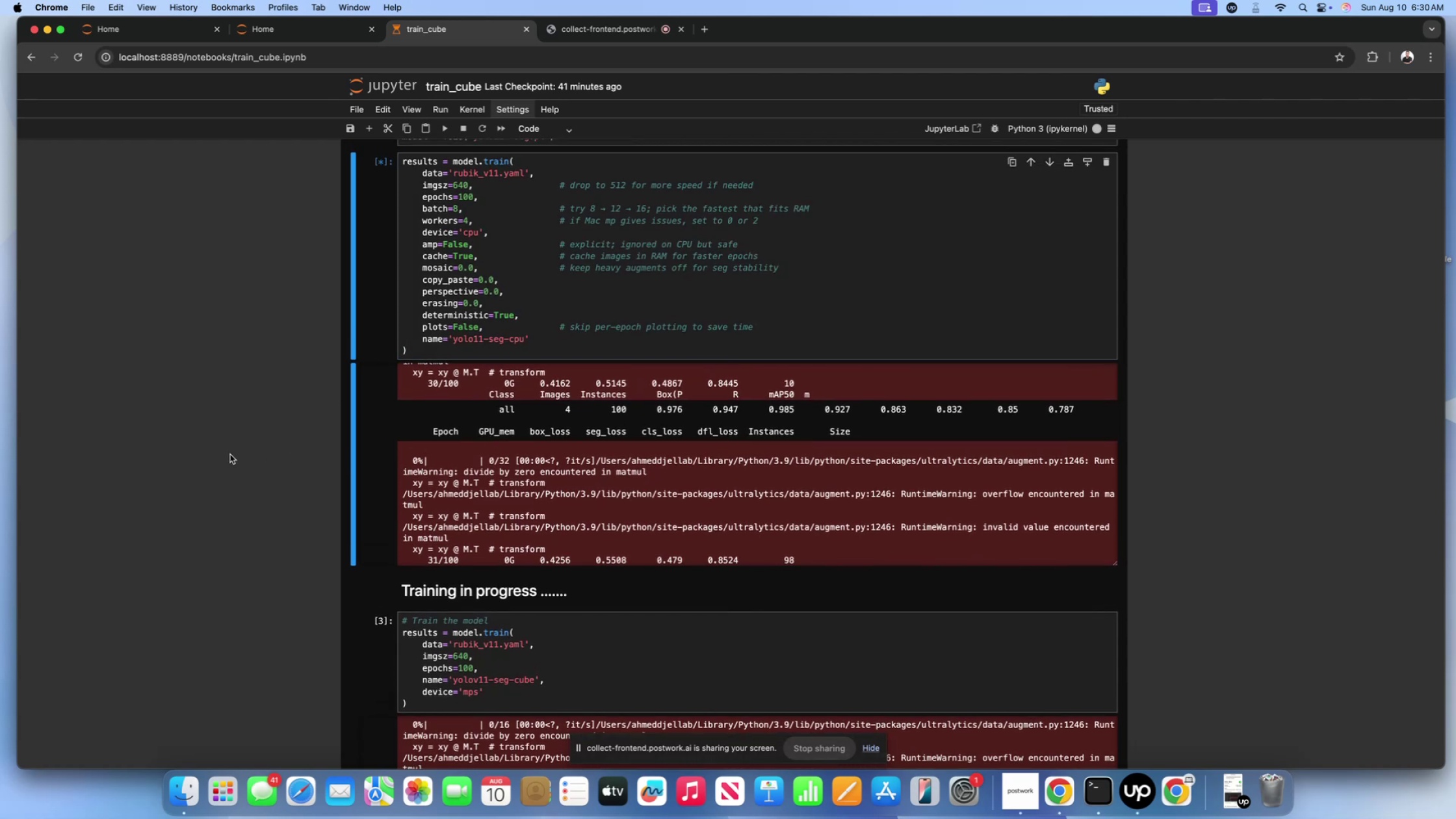 
wait(8.91)
 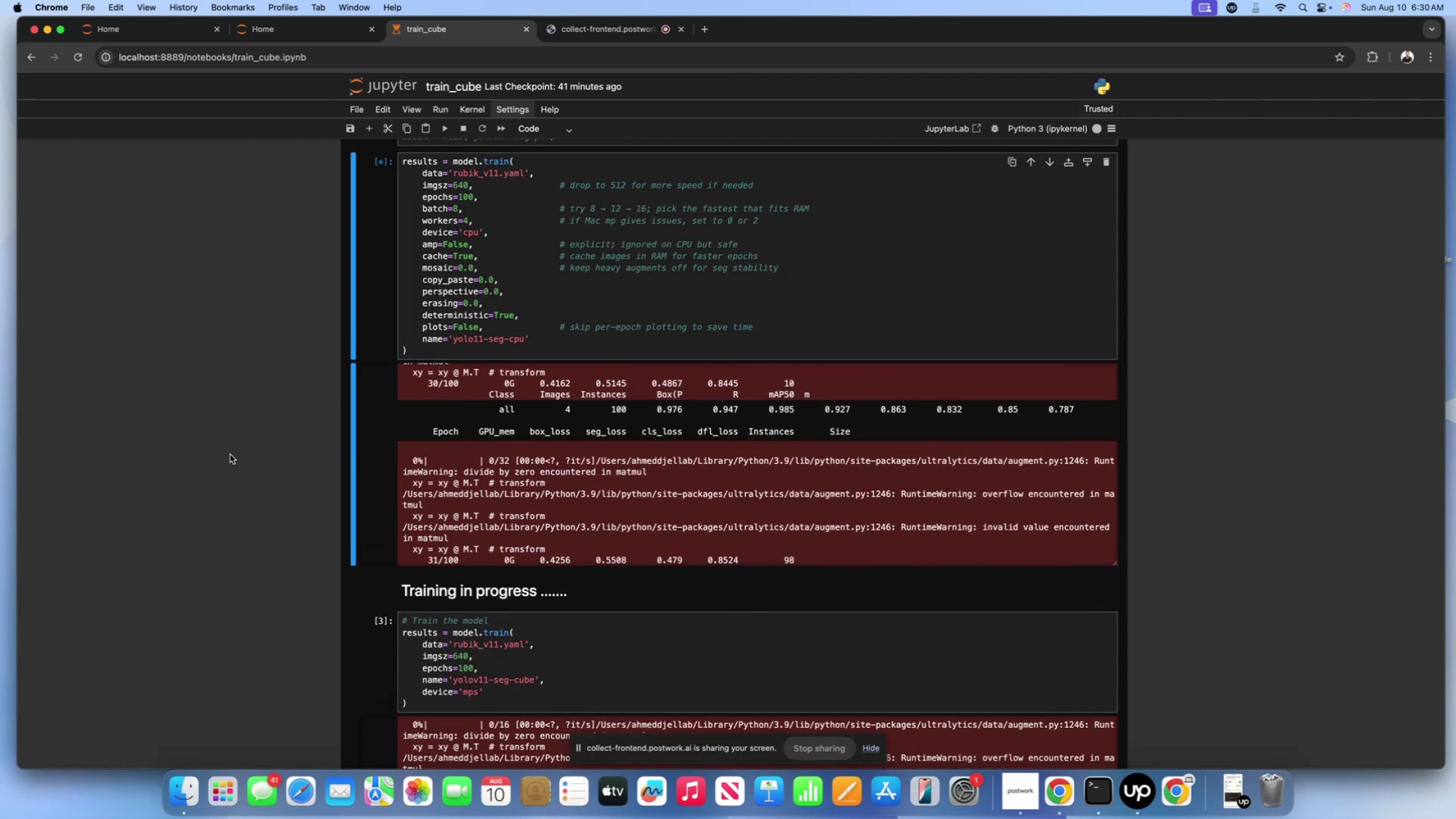 
left_click([540, 515])
 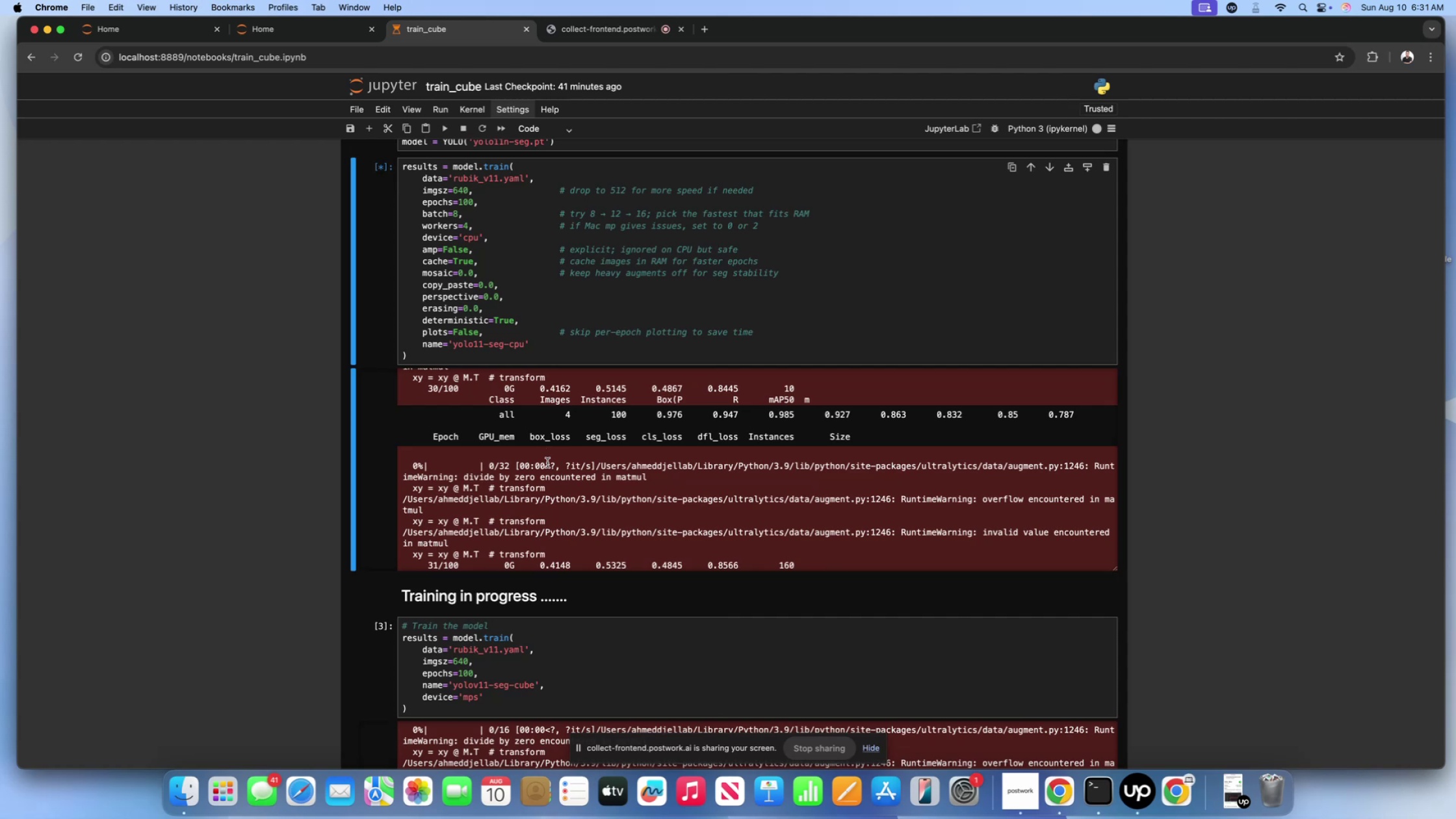 
wait(18.91)
 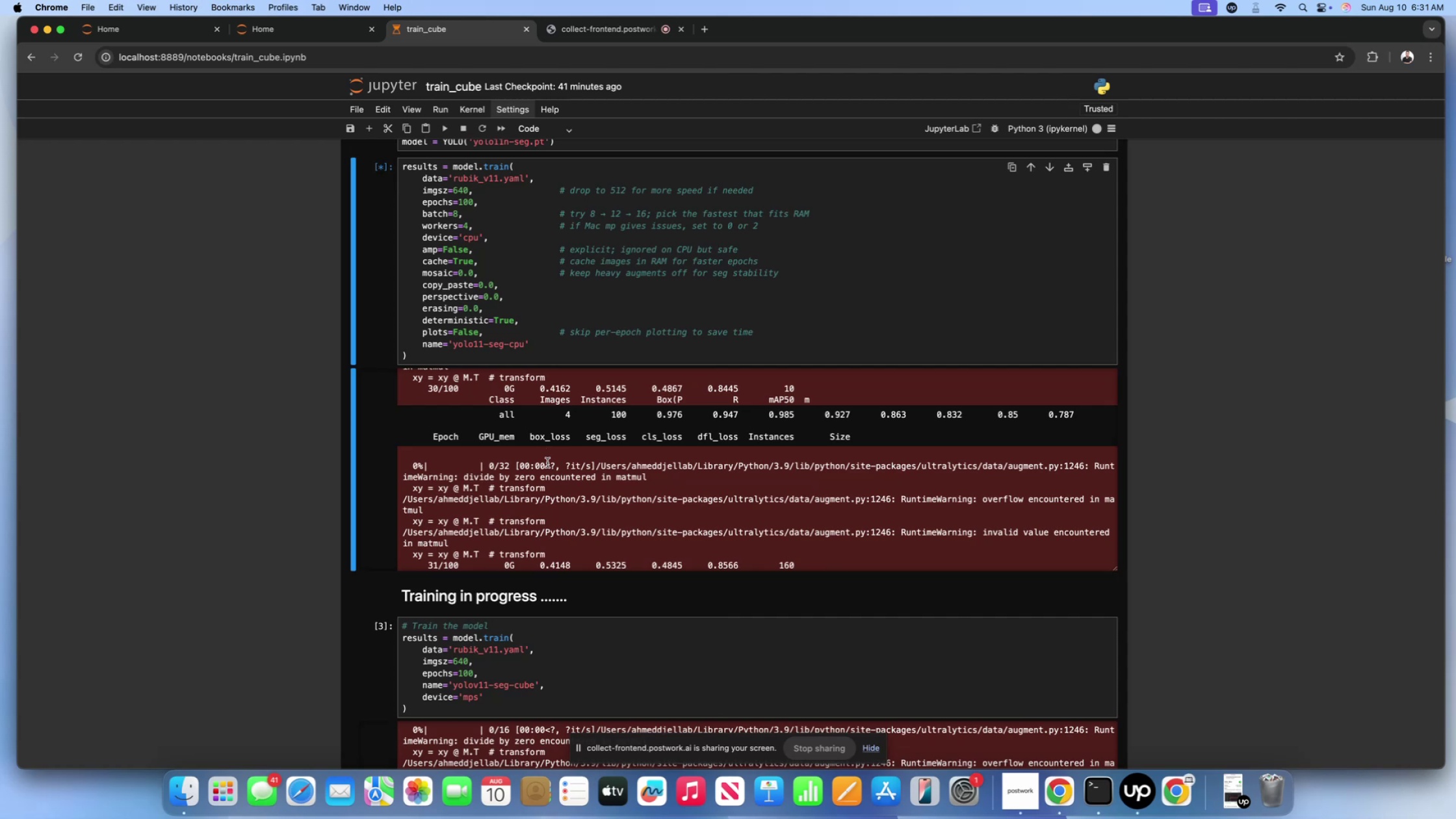 
scroll: coordinate [621, 454], scroll_direction: down, amount: 9.0
 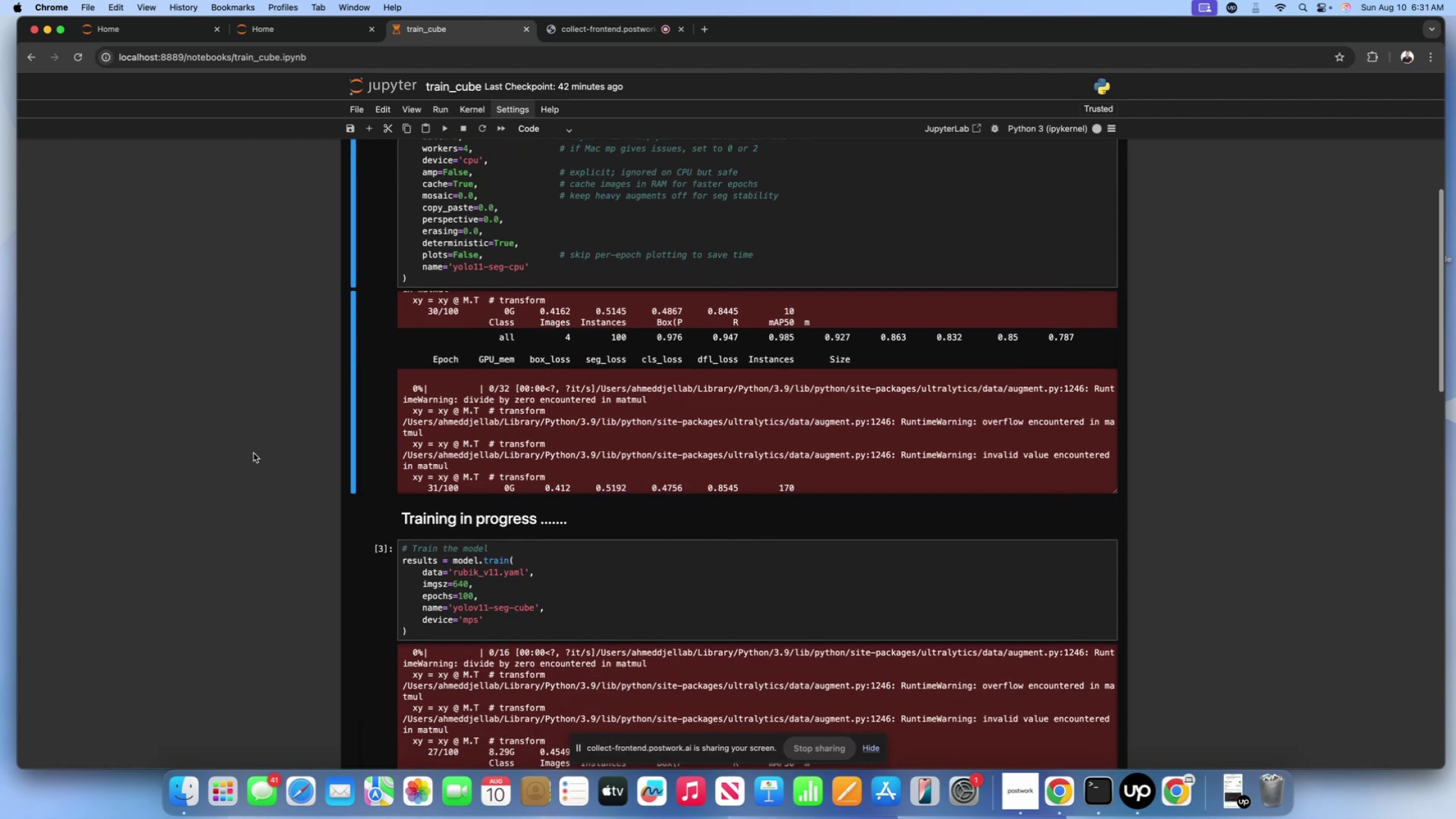 
scroll: coordinate [235, 454], scroll_direction: up, amount: 11.0
 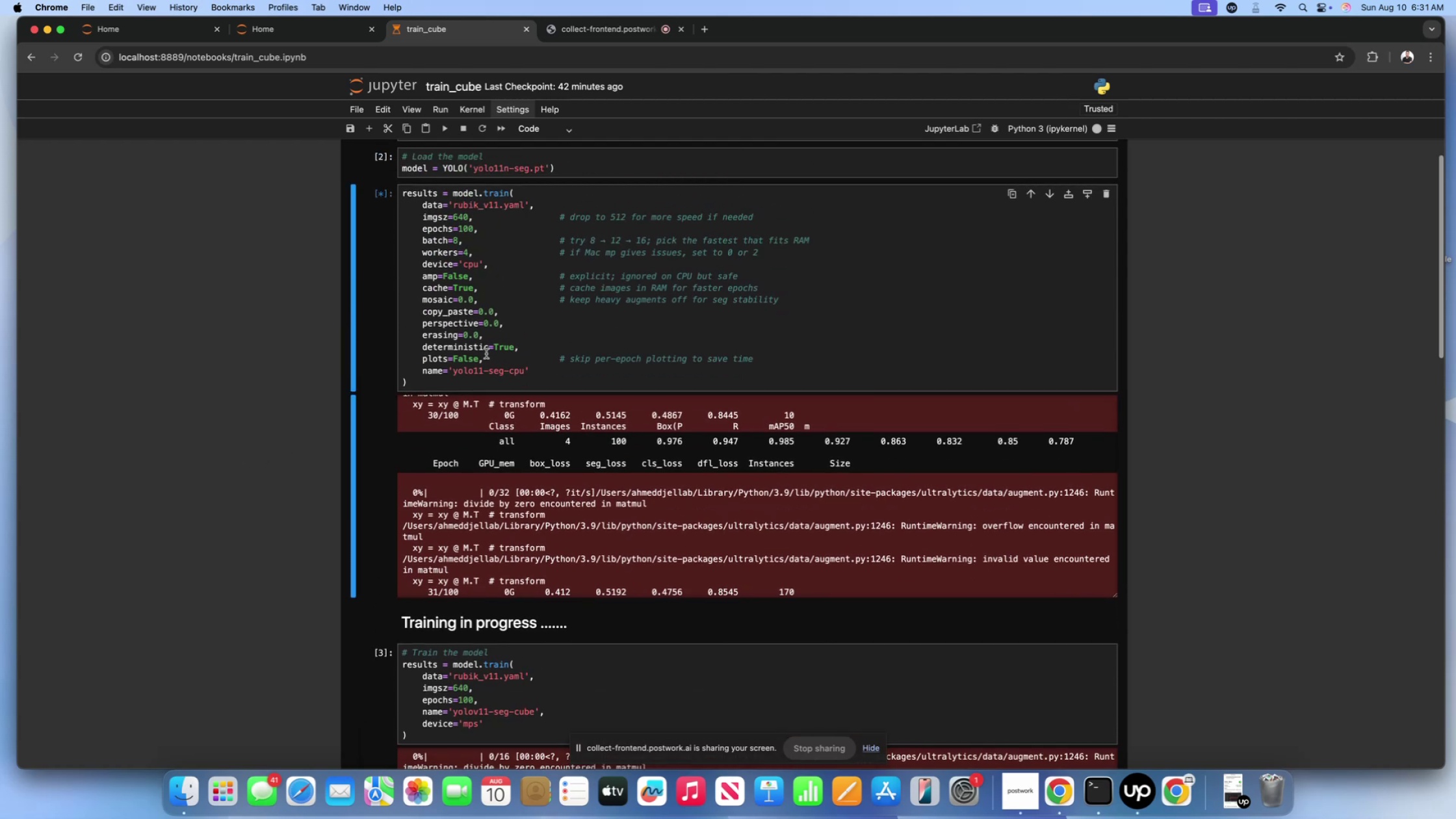 
left_click([487, 353])
 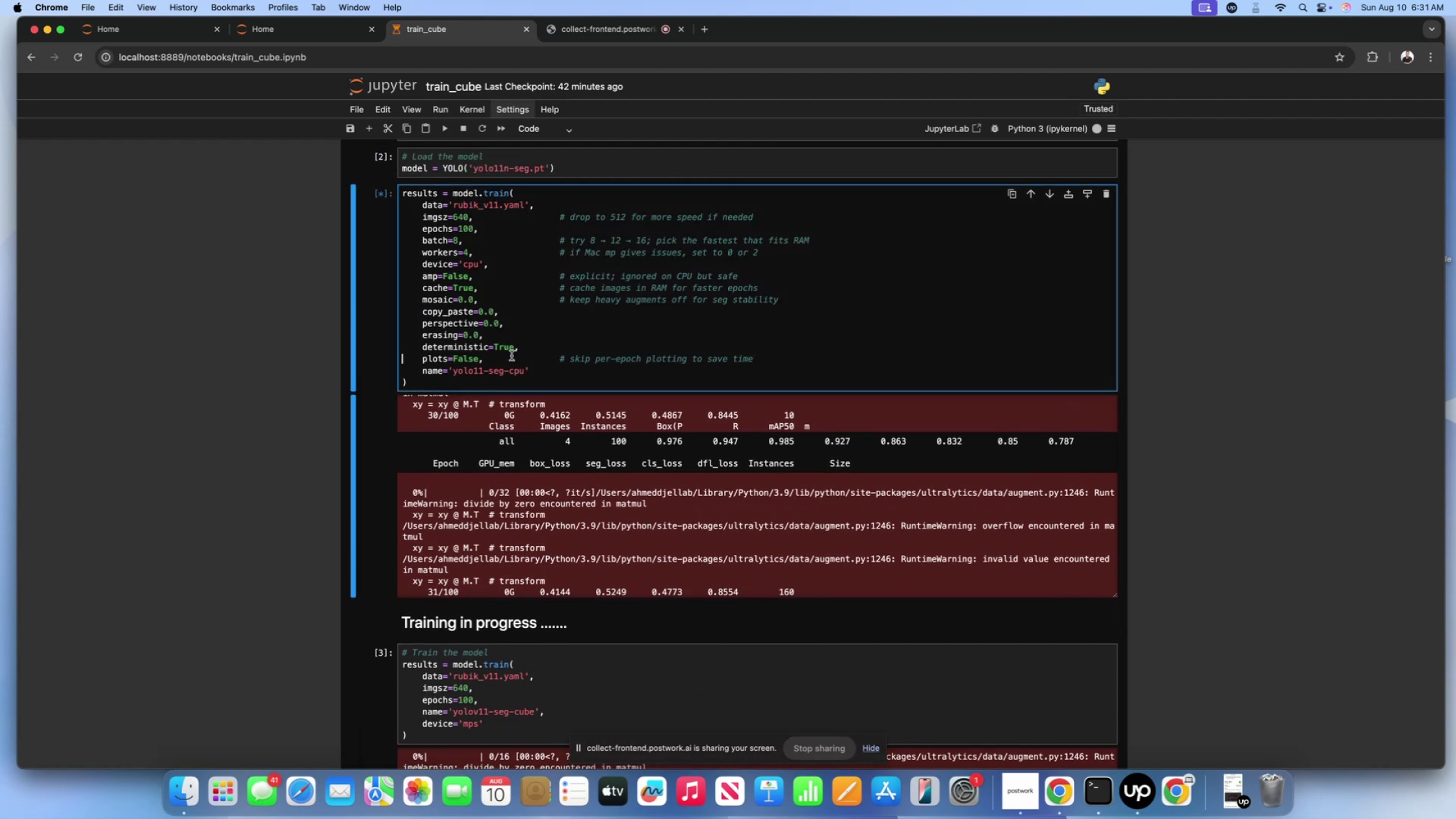 
left_click([512, 356])
 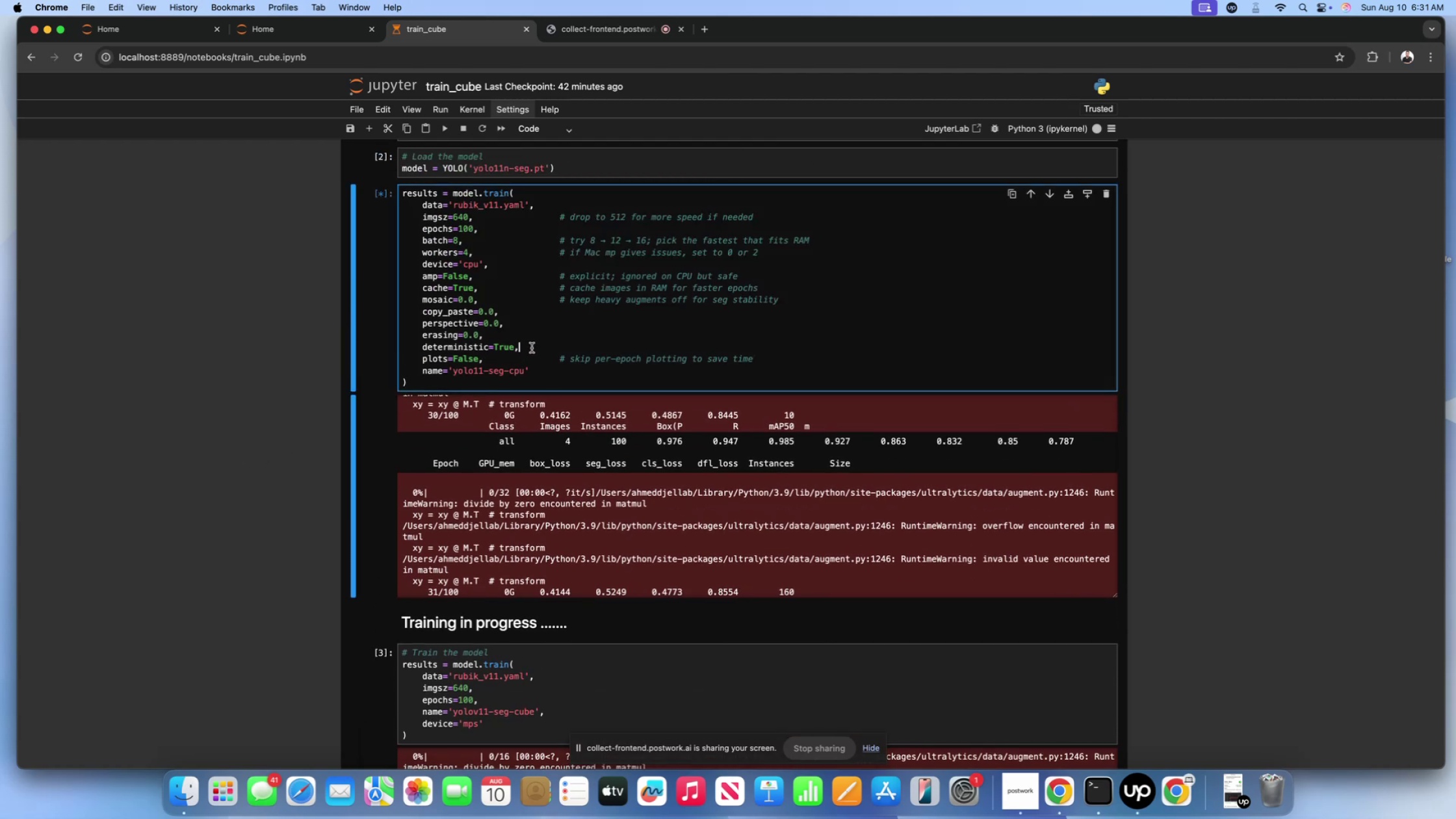 
double_click([522, 338])
 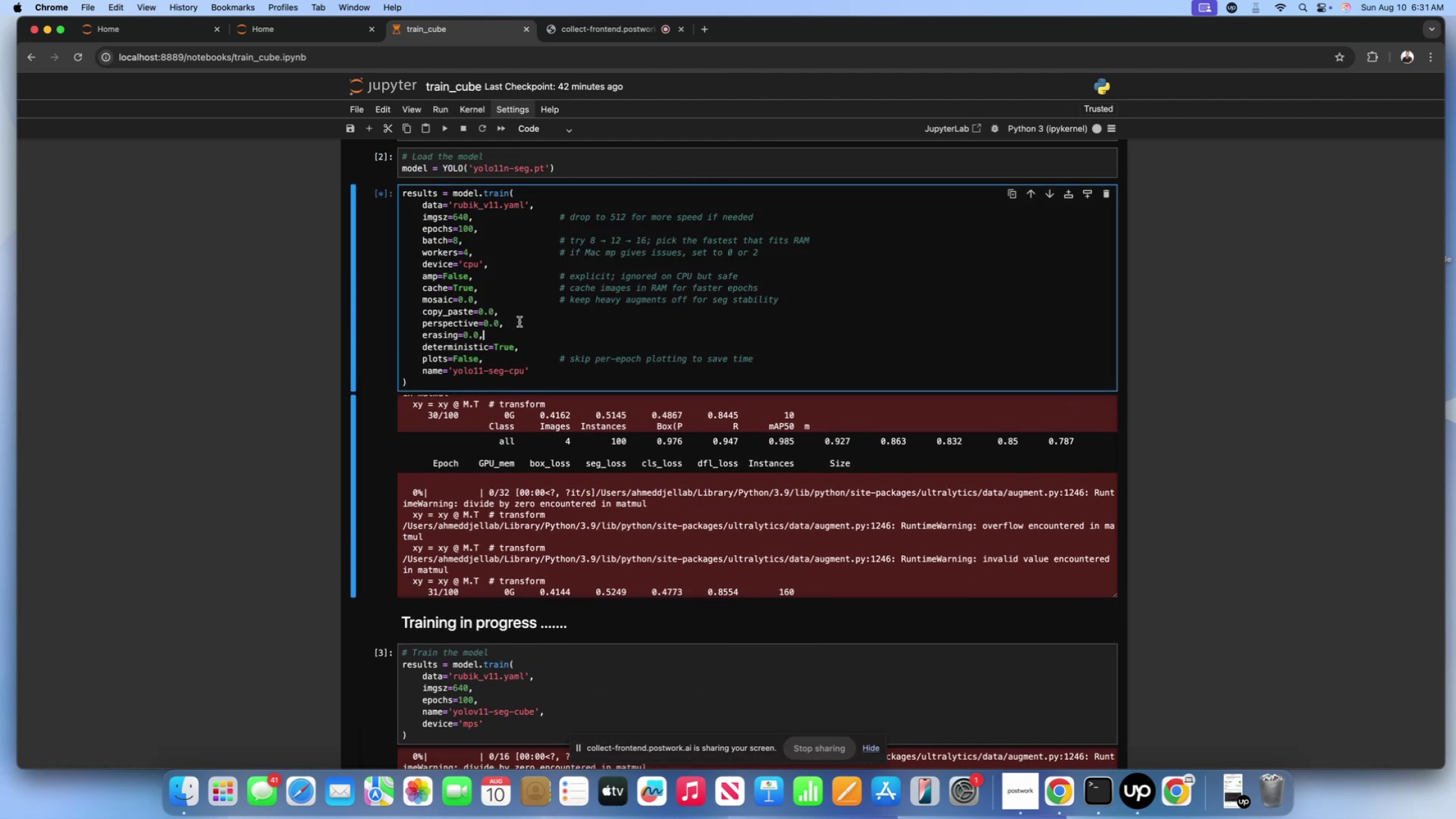 
triple_click([519, 322])
 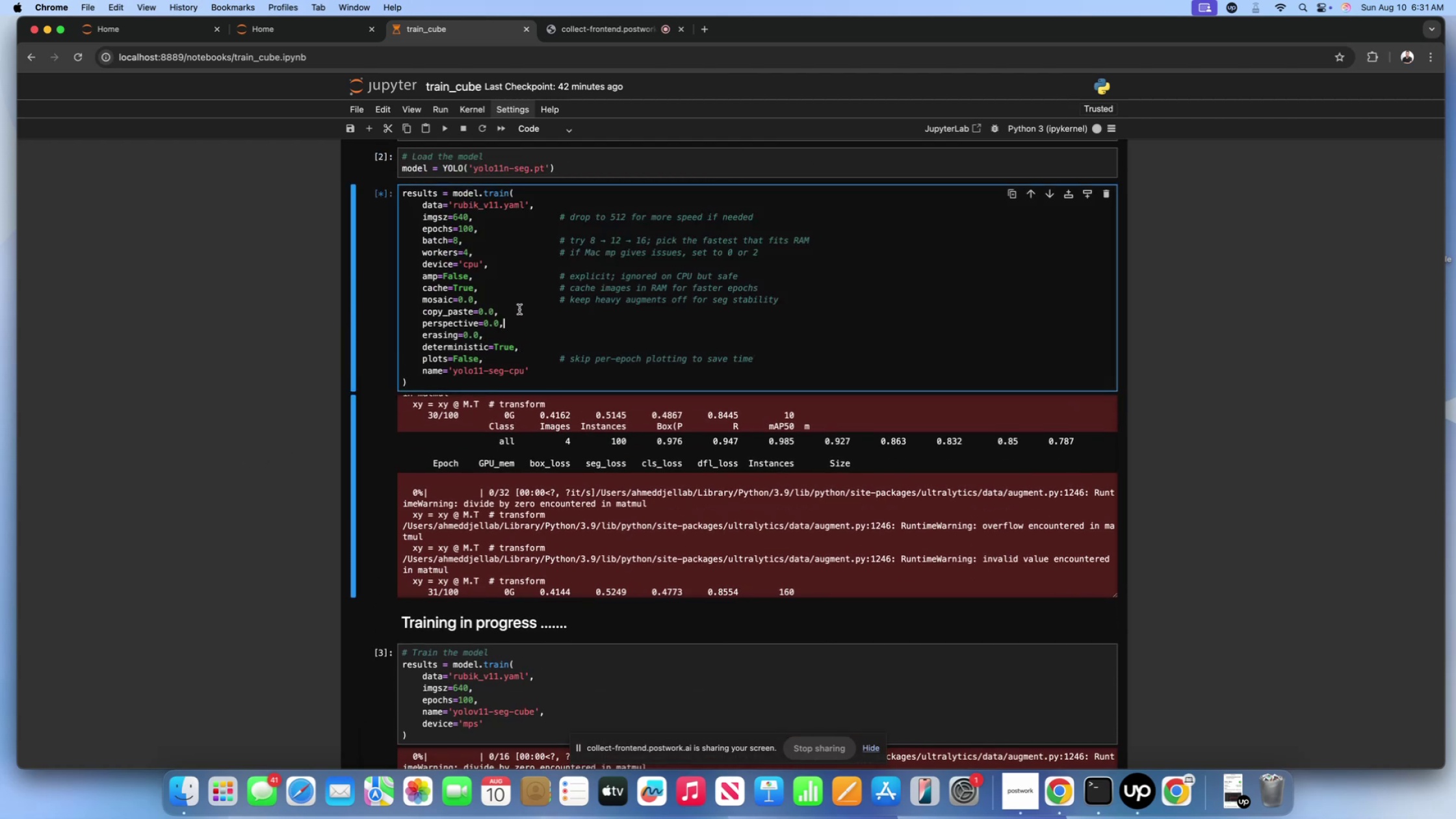 
triple_click([519, 309])
 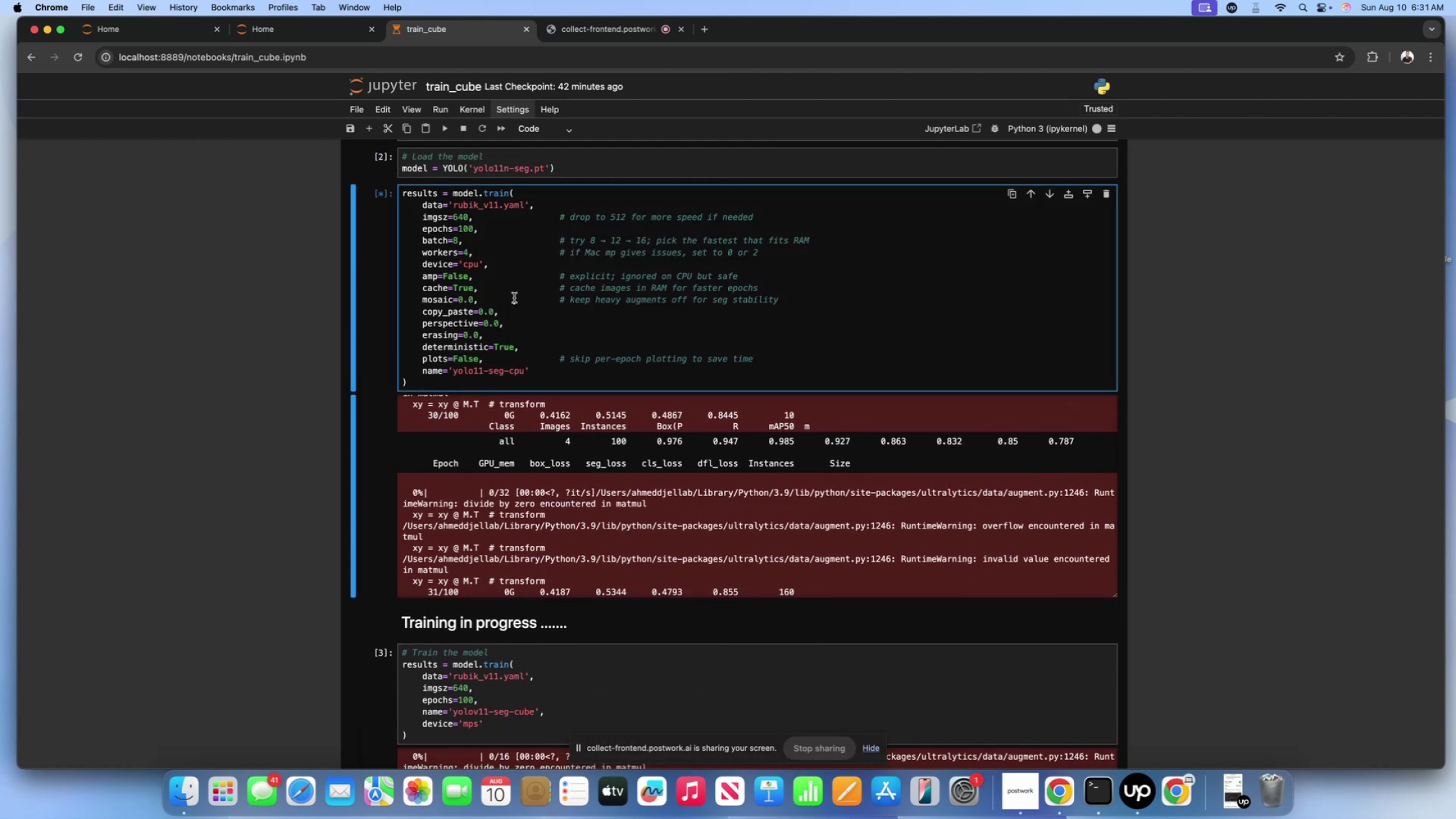 
triple_click([514, 298])
 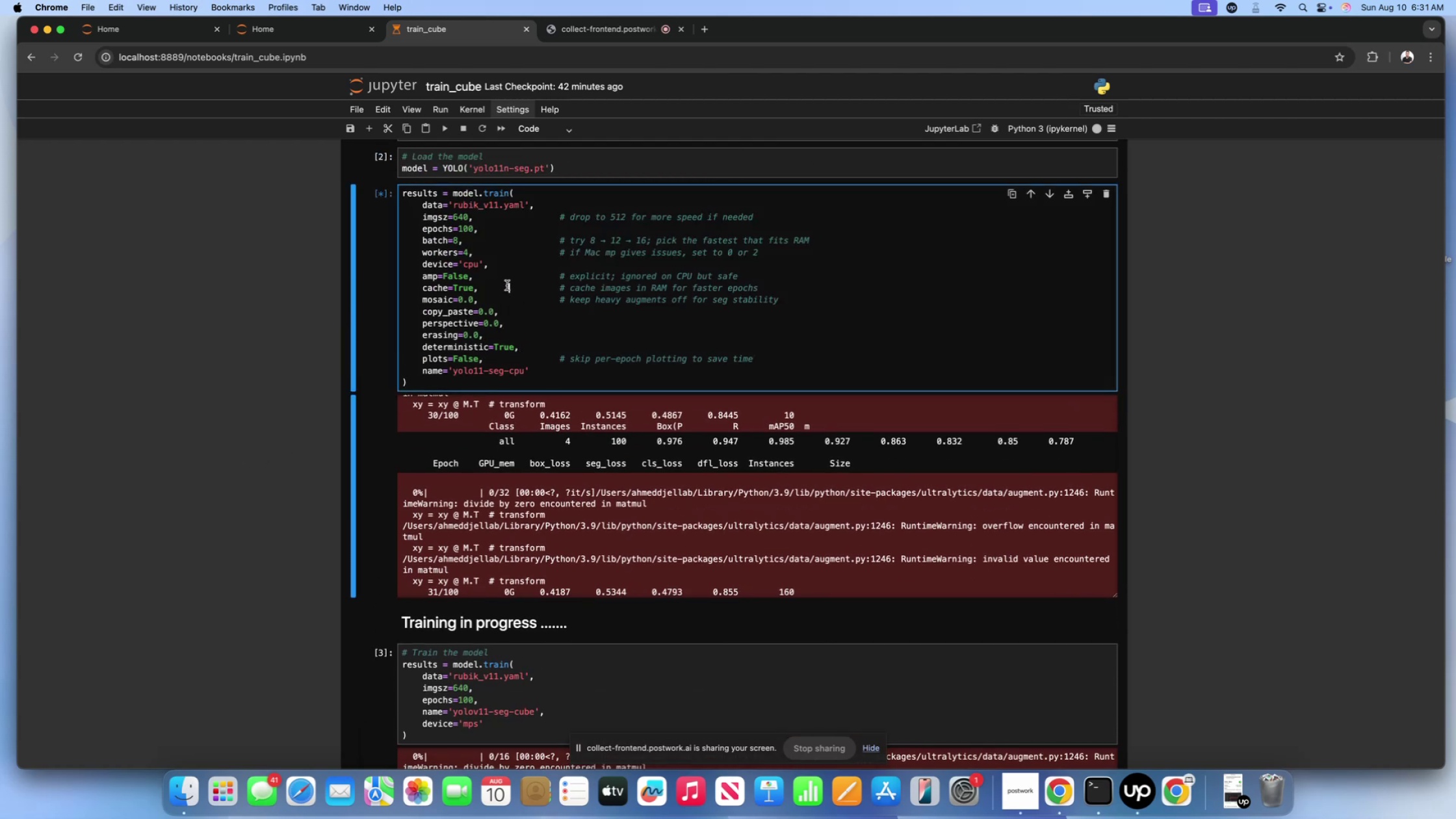 
triple_click([507, 285])
 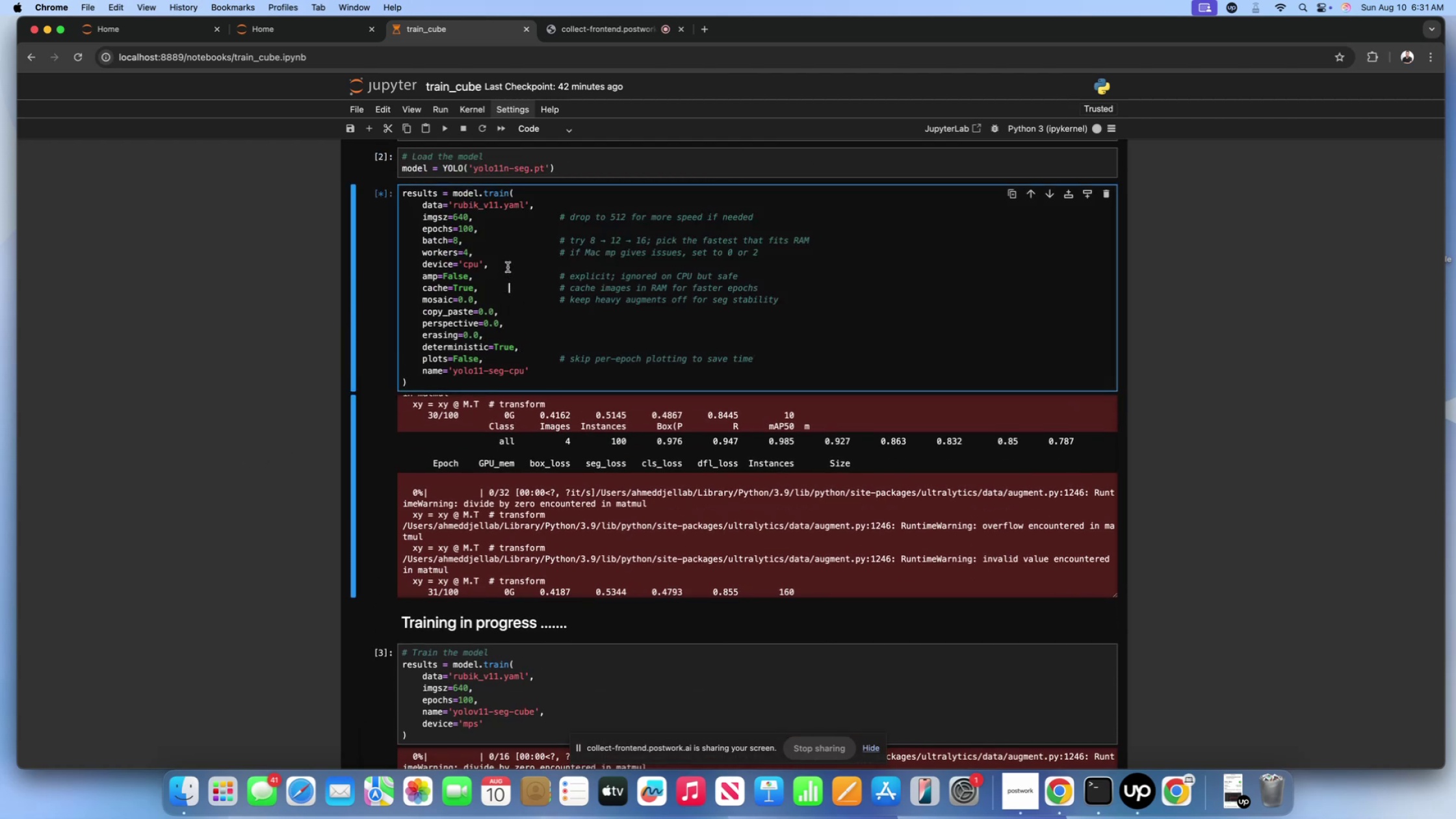 
triple_click([508, 267])
 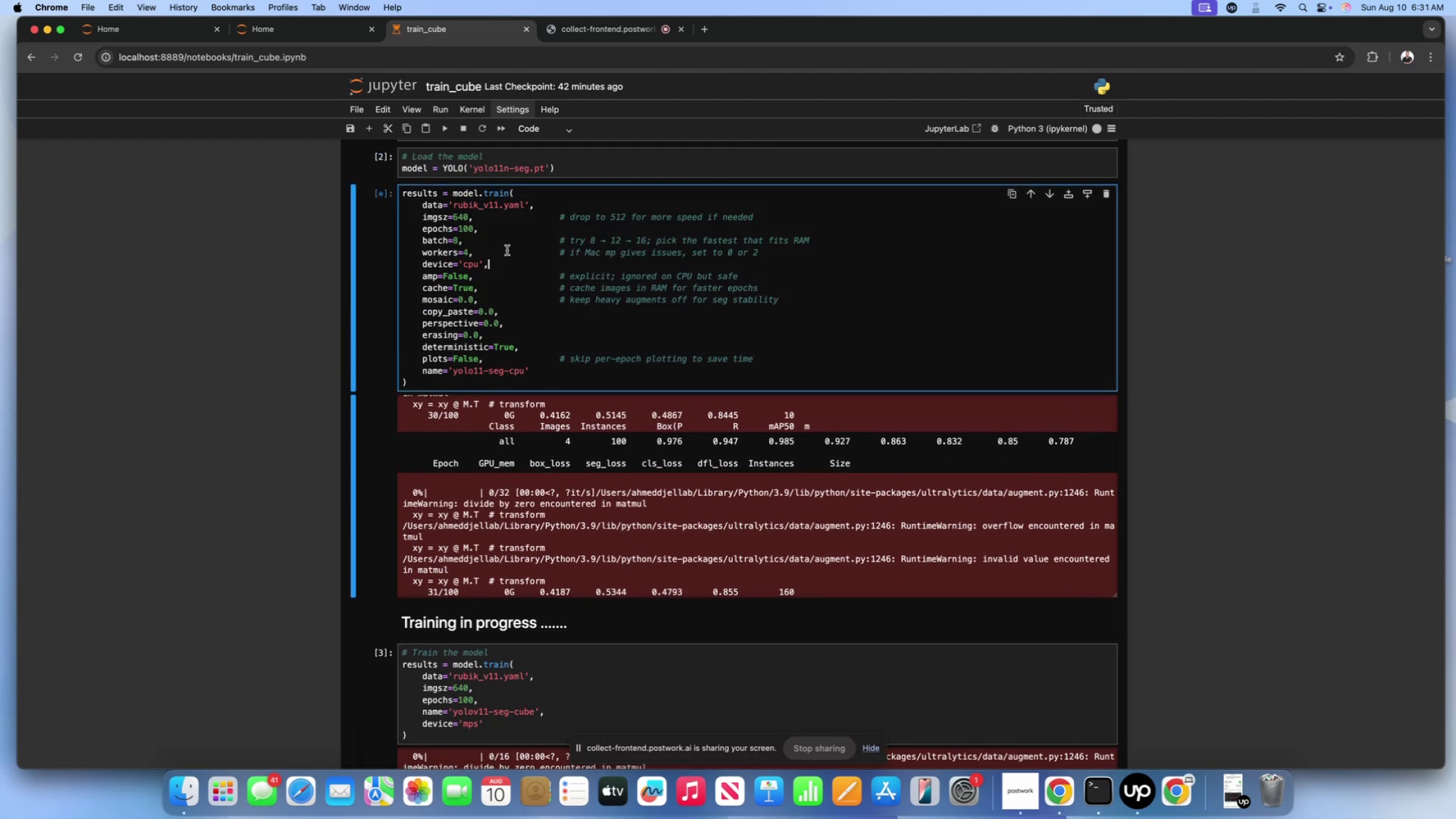 
triple_click([507, 250])
 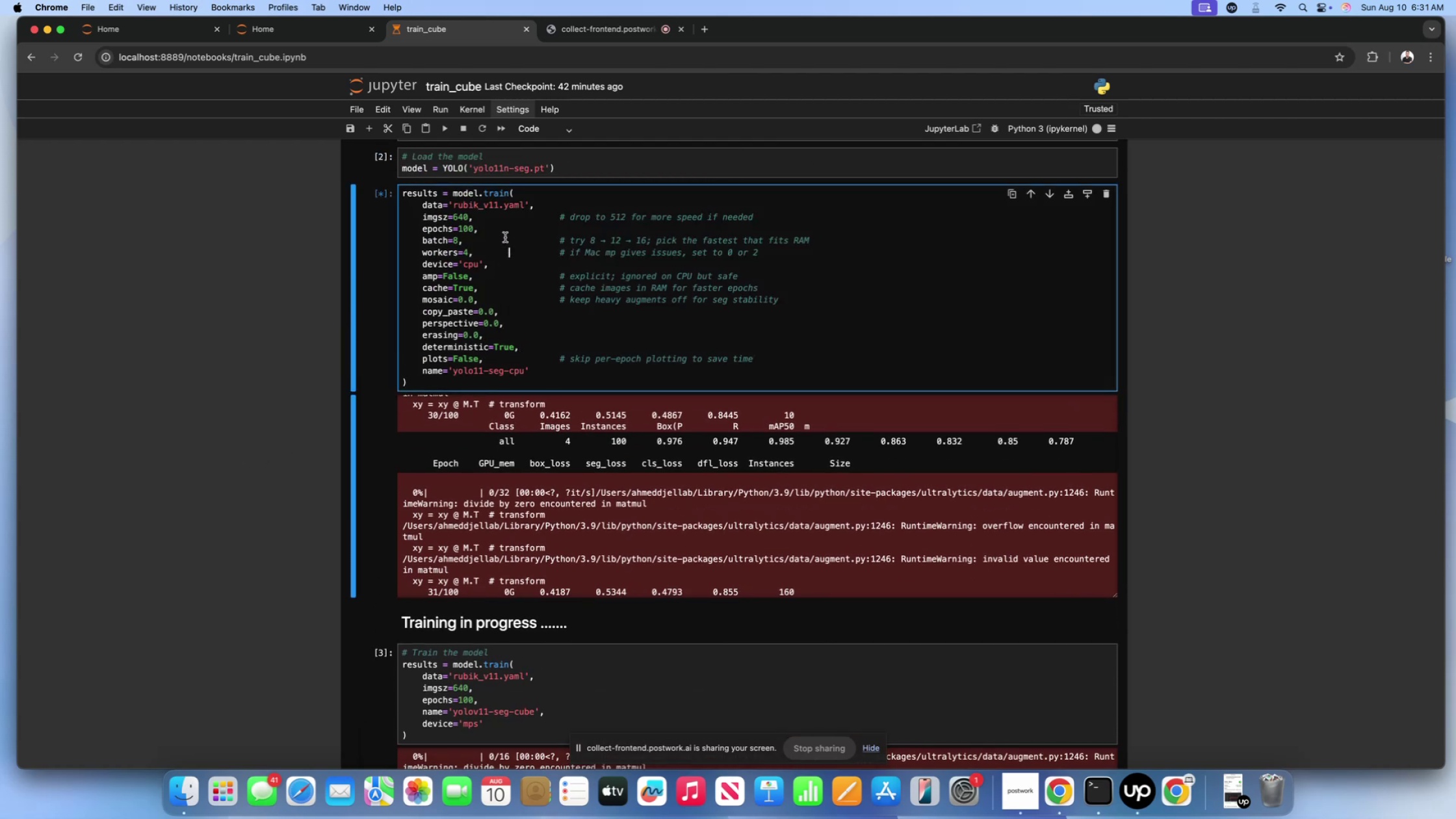 
triple_click([505, 237])
 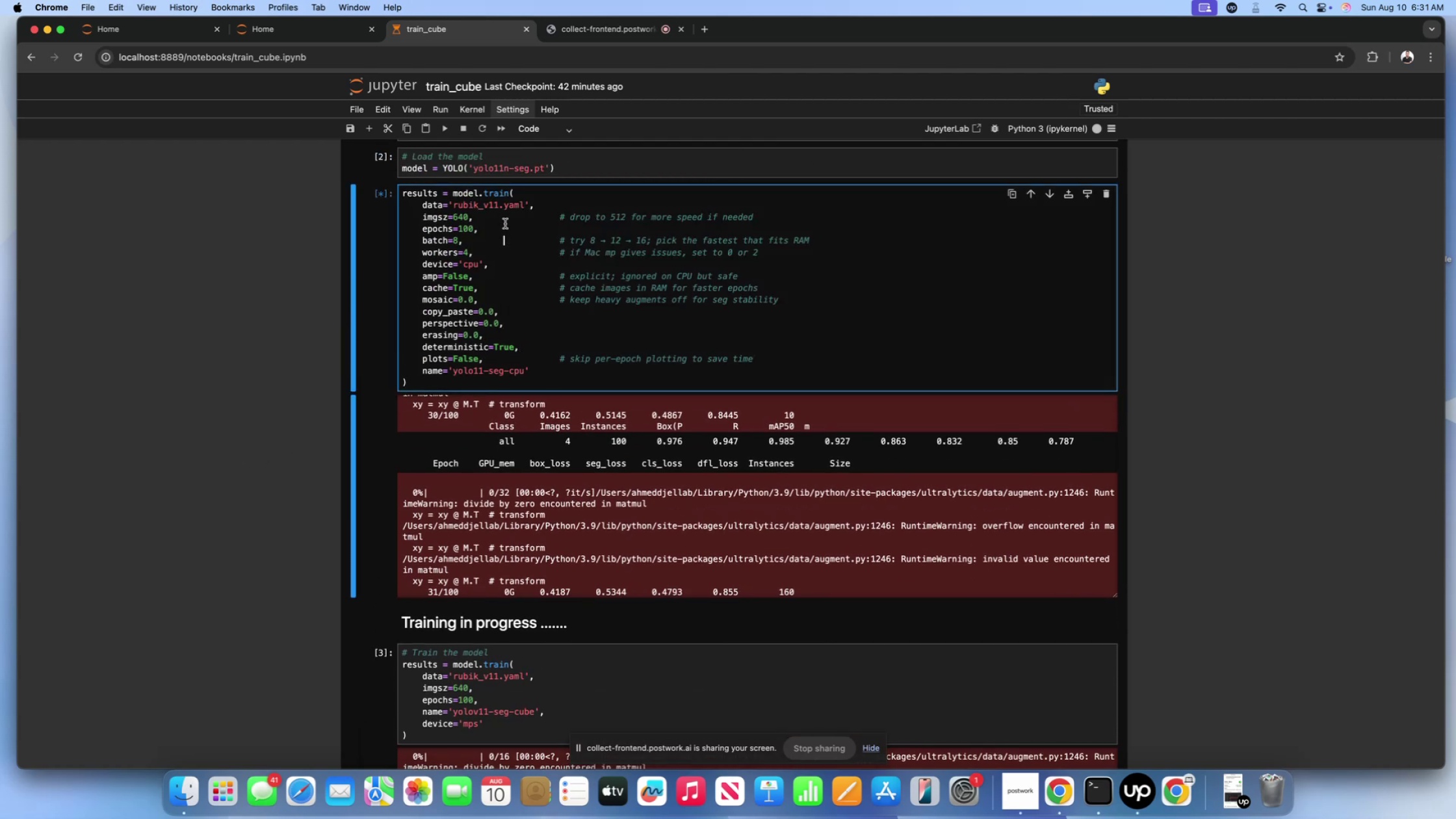 
triple_click([506, 222])
 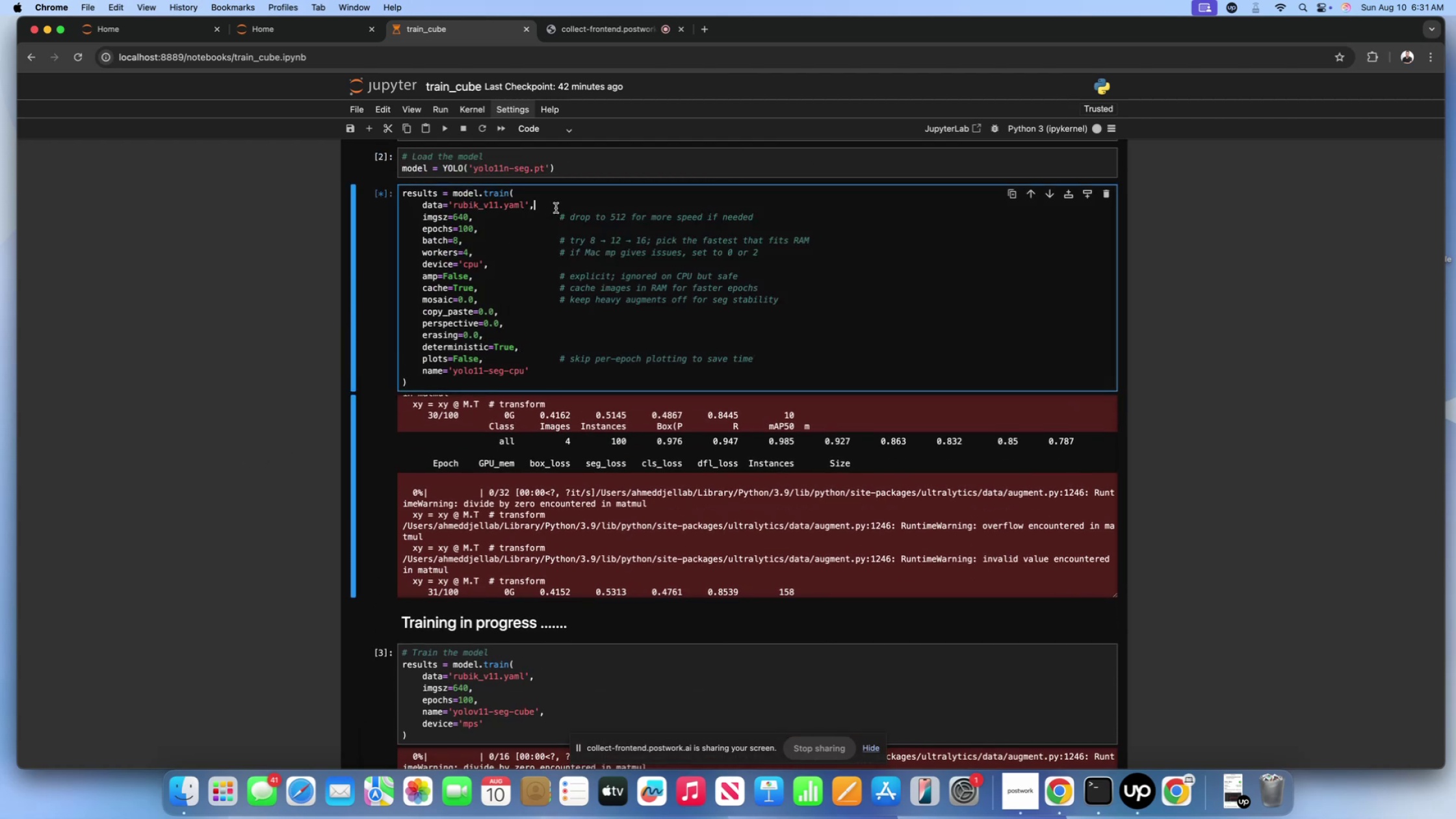 
double_click([549, 198])
 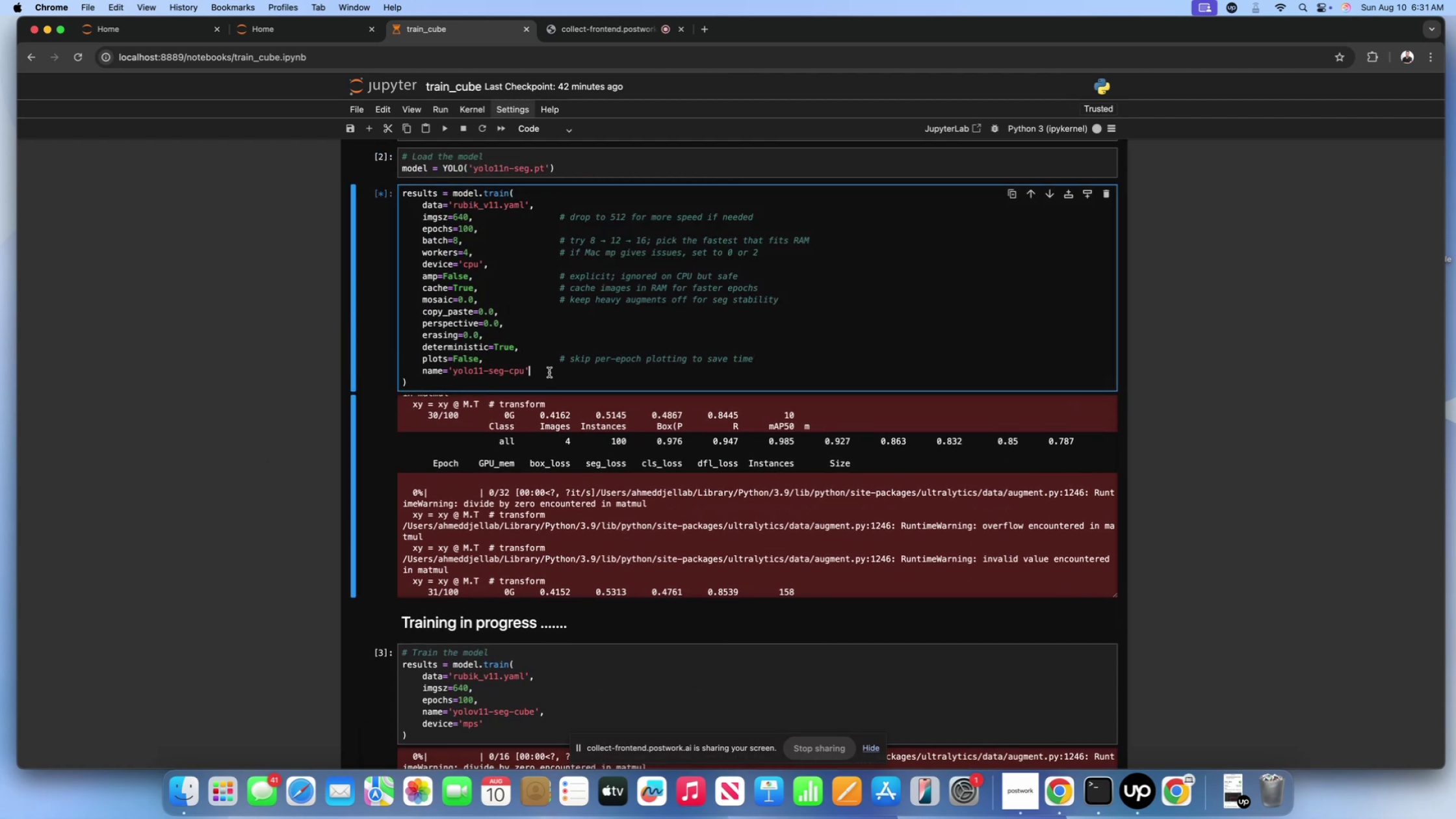 
double_click([543, 388])
 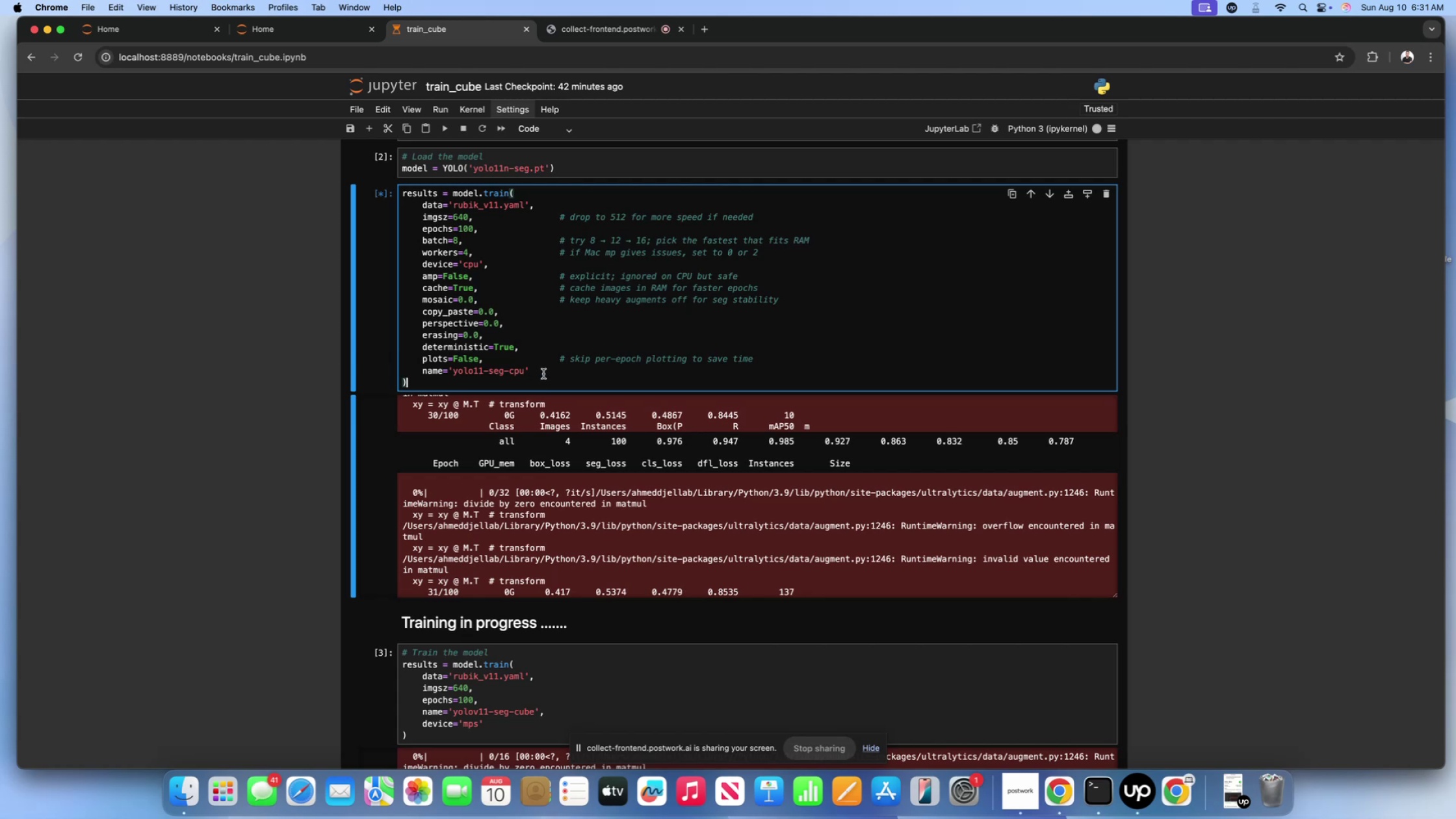 
triple_click([543, 374])
 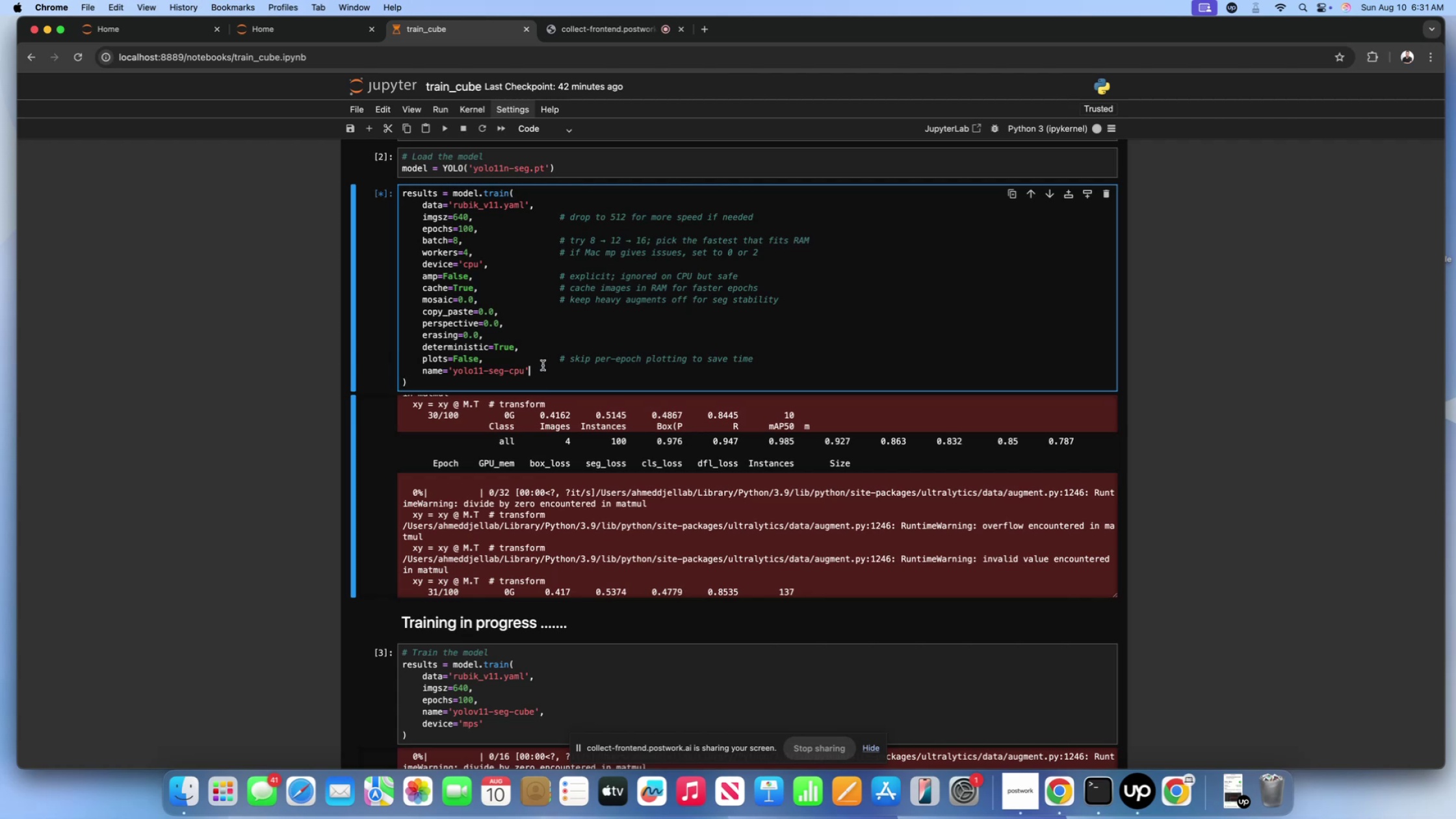 
triple_click([543, 365])
 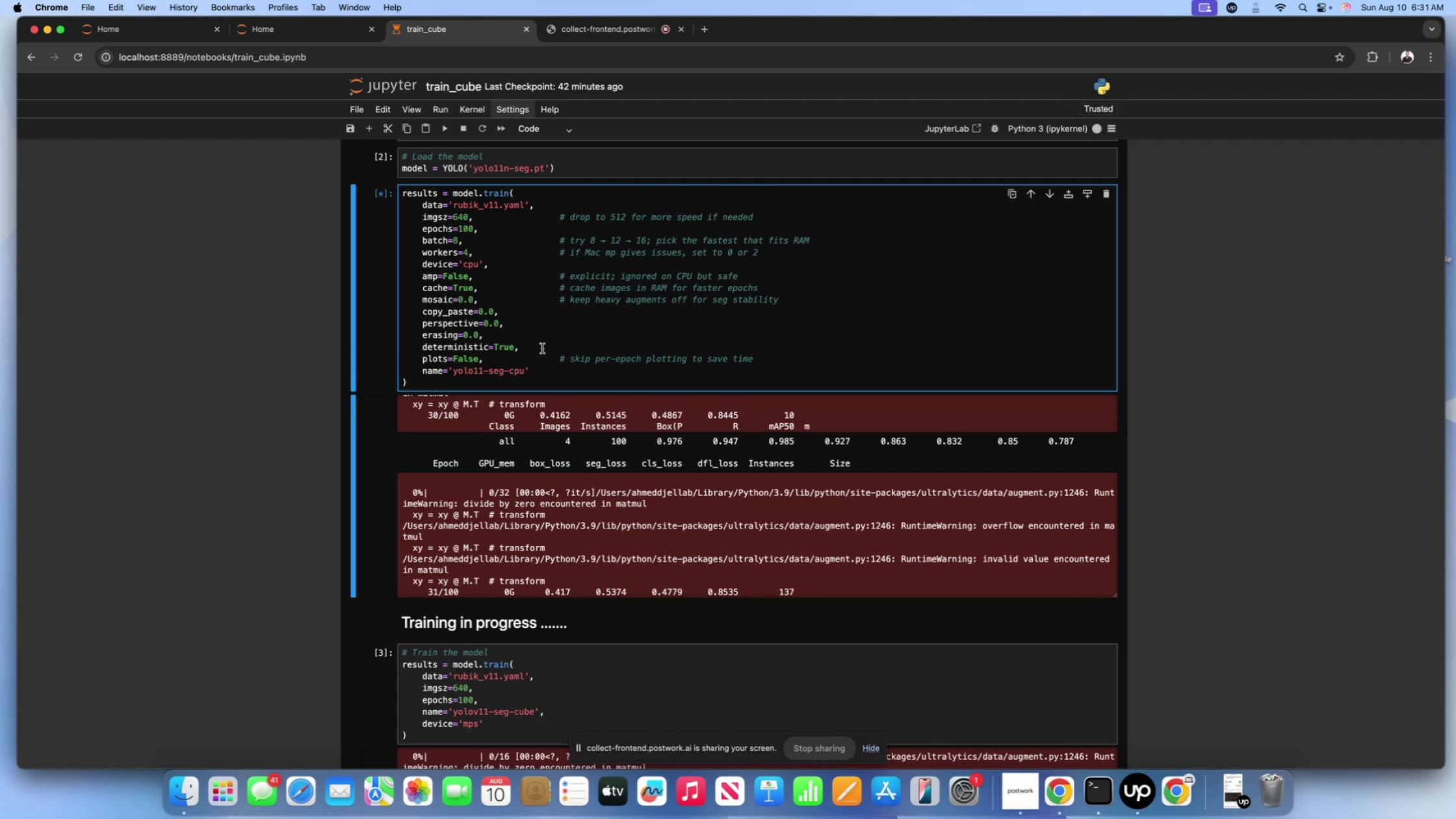 
triple_click([542, 348])
 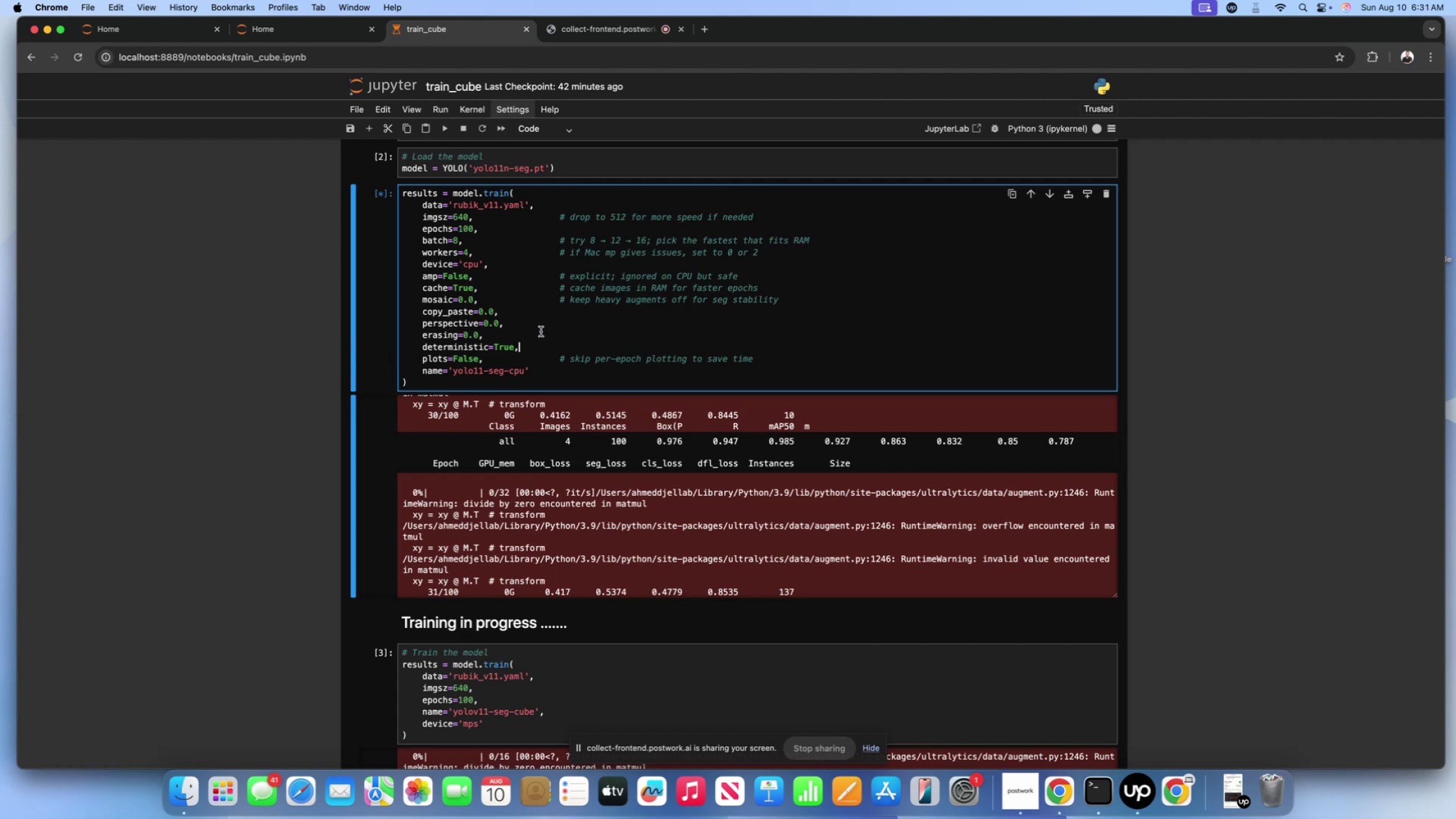 
triple_click([541, 332])
 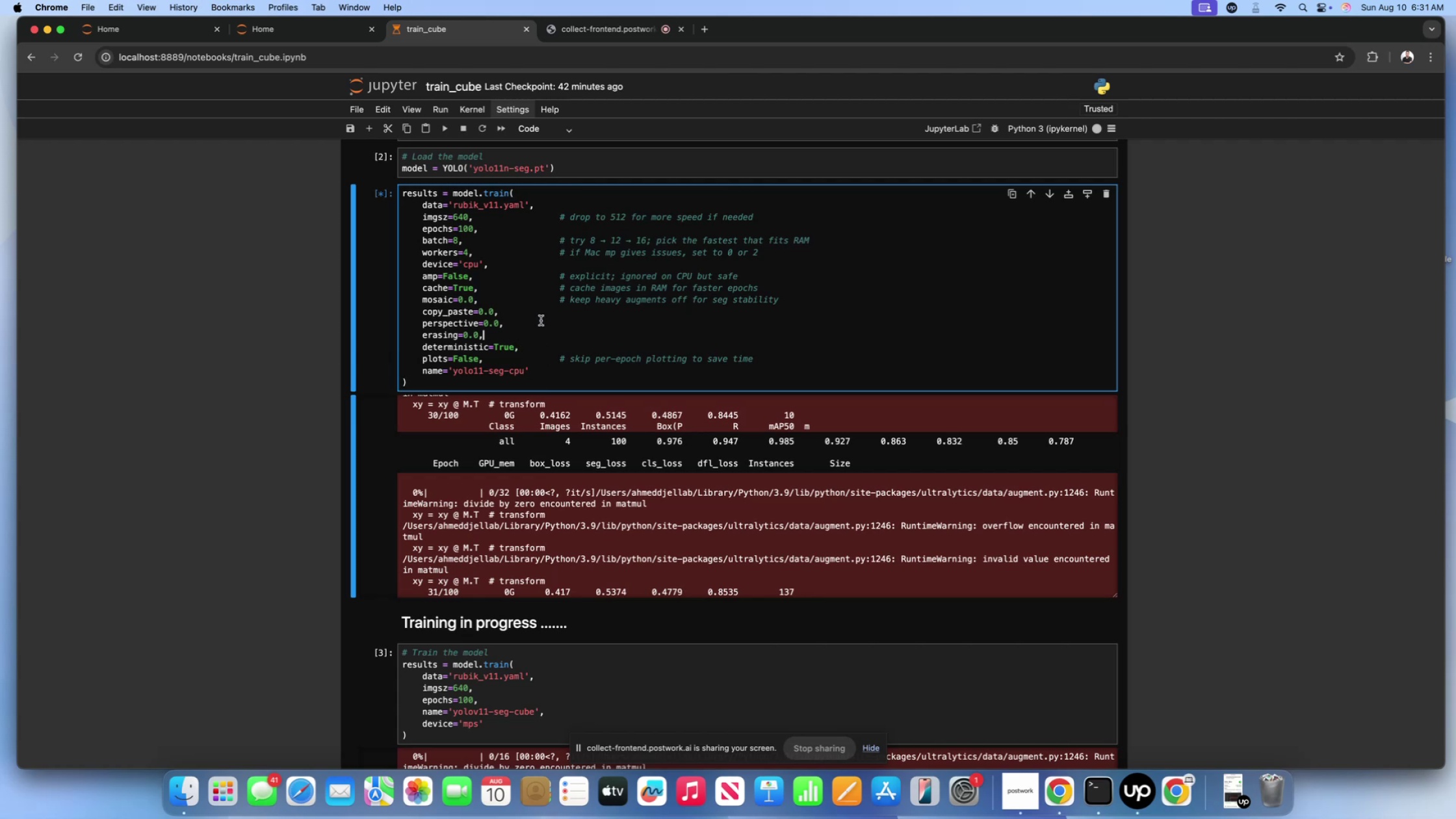 
triple_click([541, 320])
 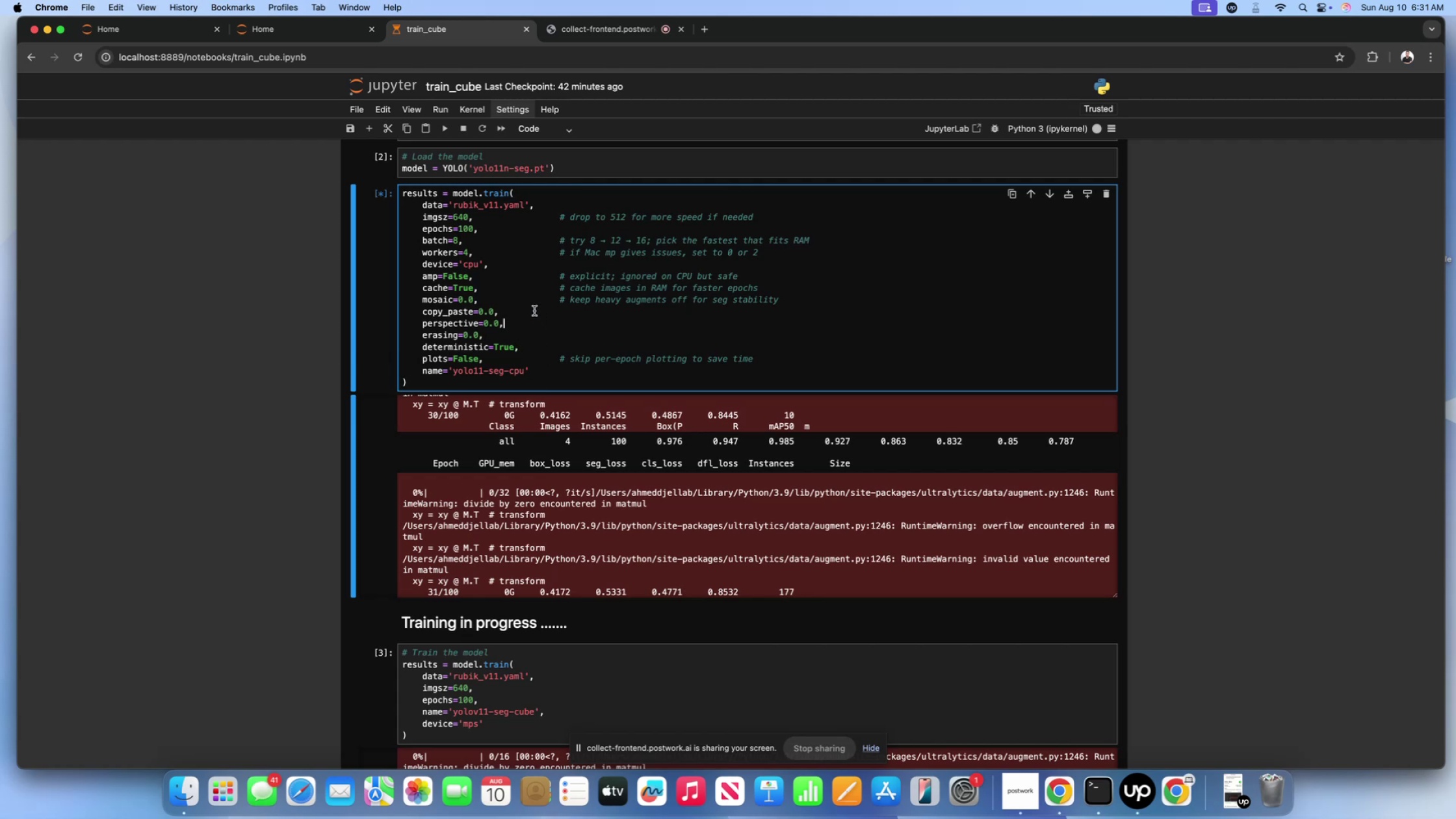 
triple_click([534, 311])
 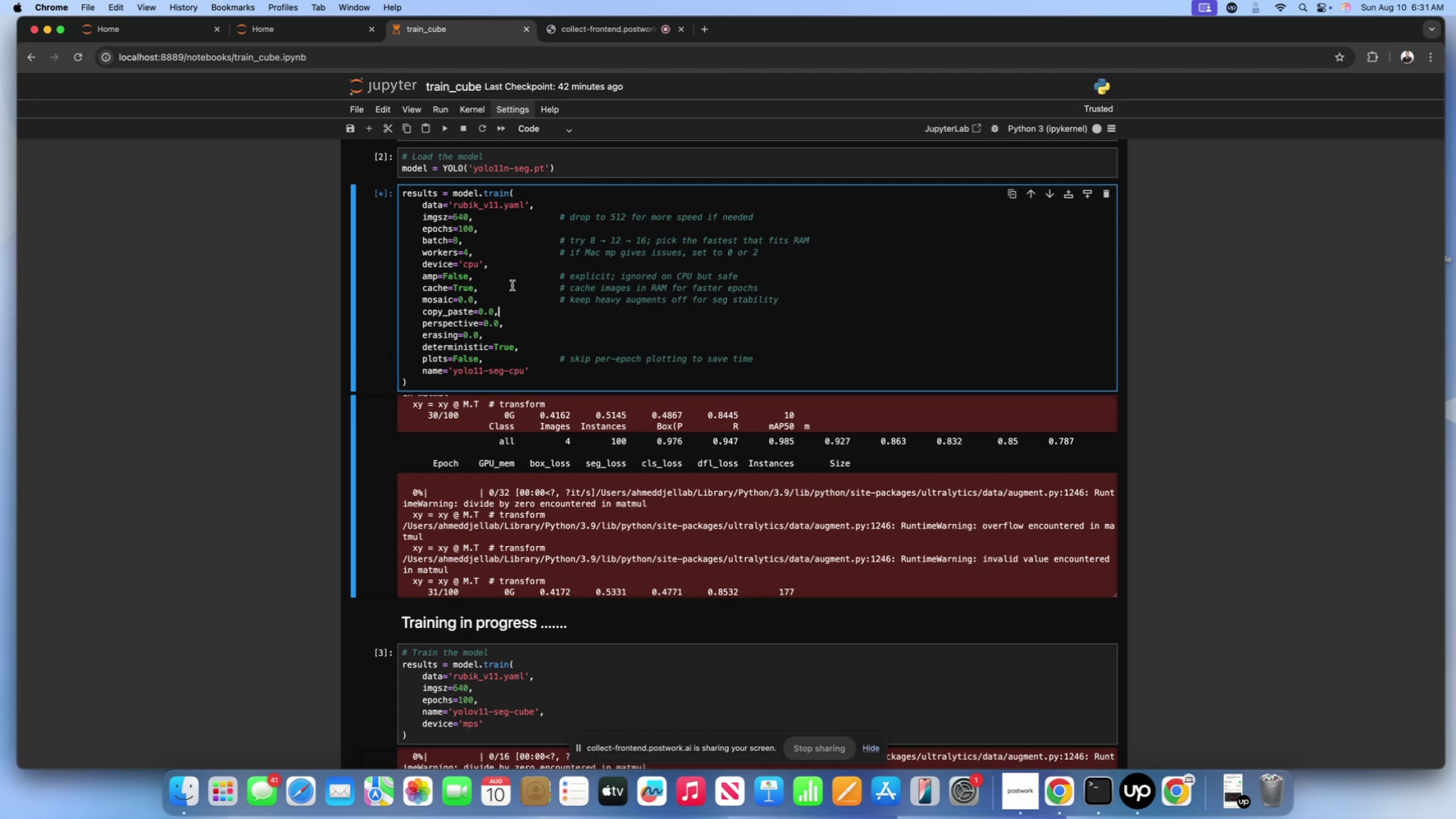 
triple_click([512, 285])
 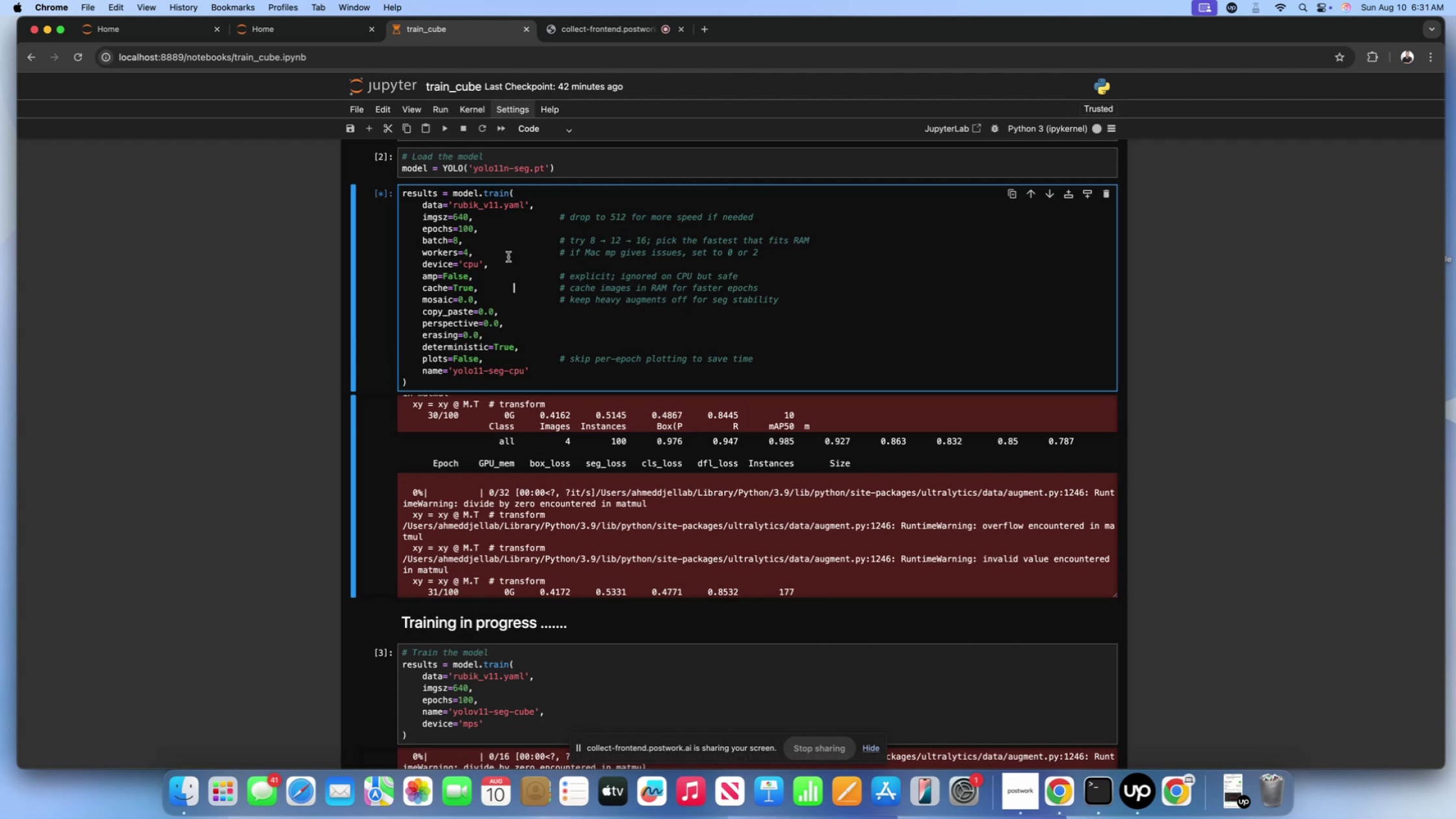 
triple_click([508, 257])
 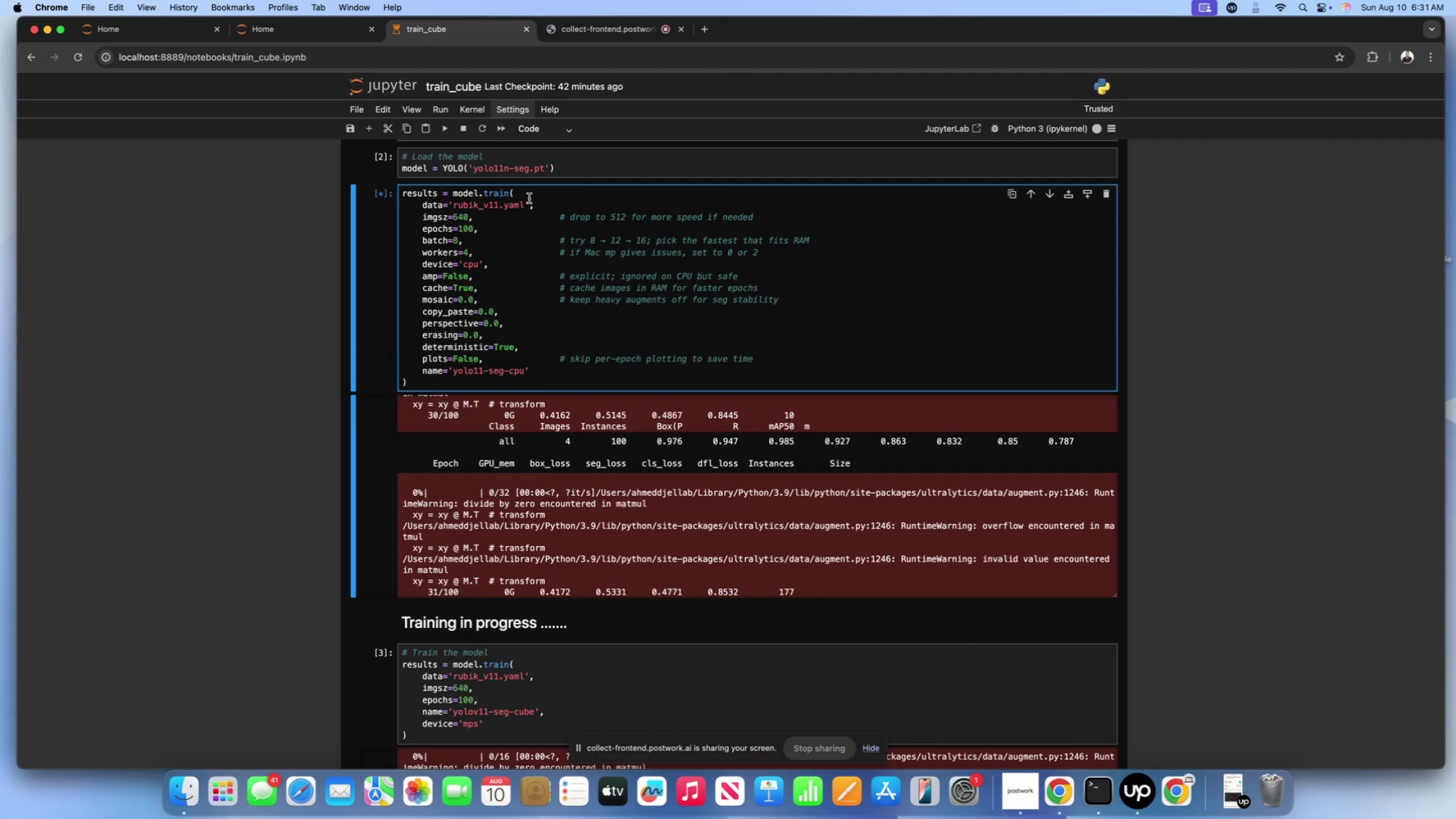 
left_click([529, 193])
 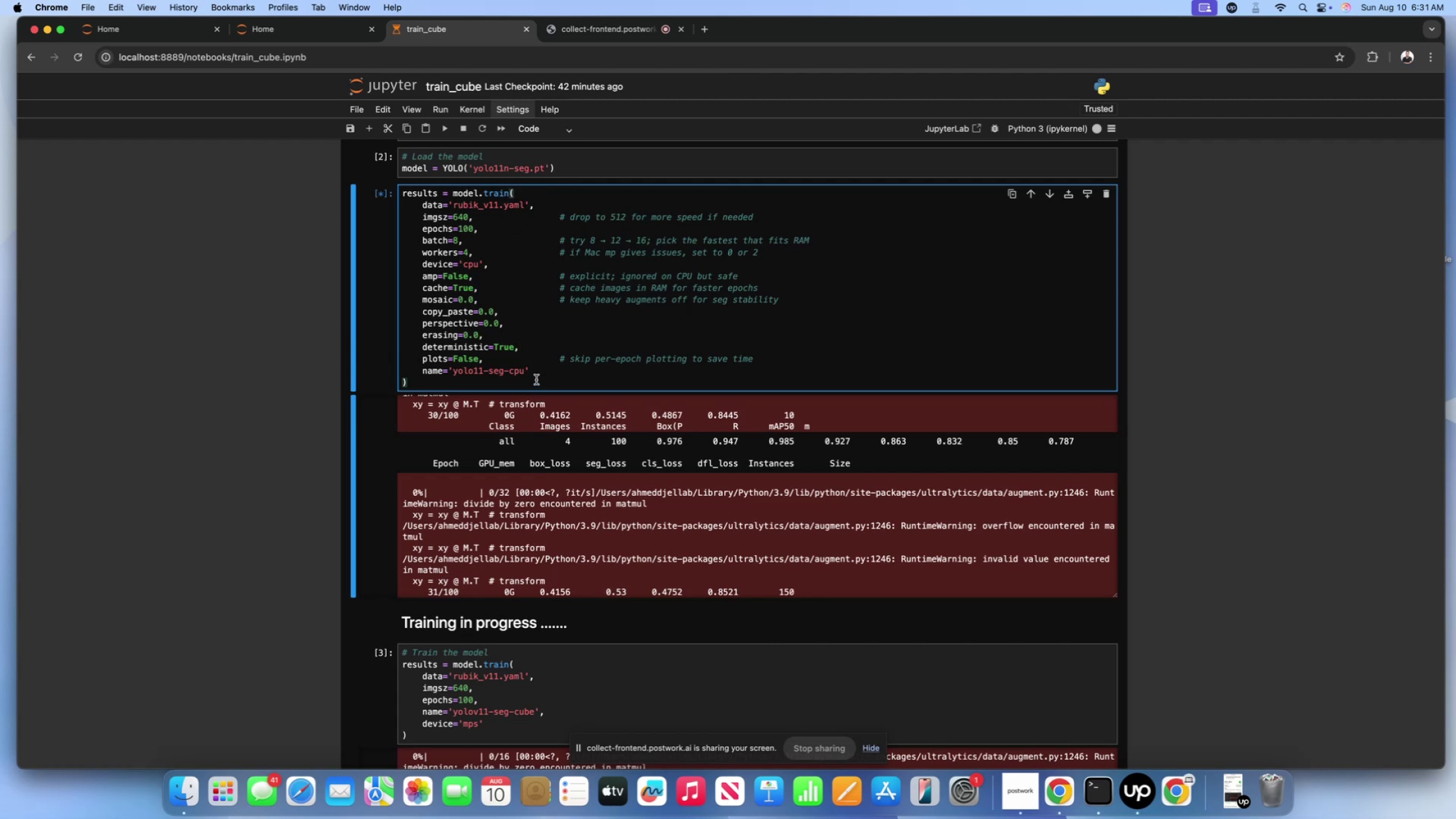 
left_click([536, 378])
 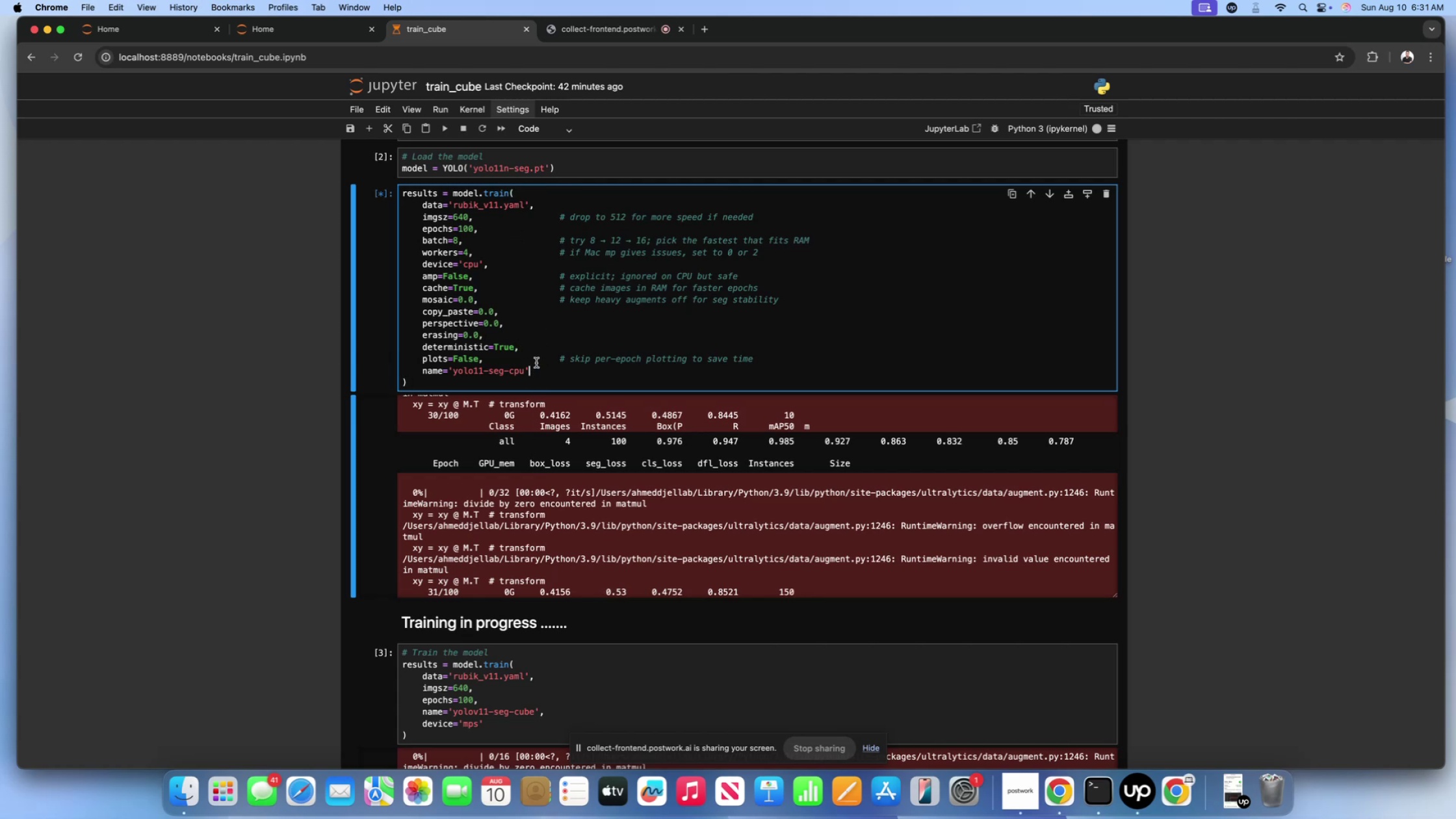 
double_click([537, 344])
 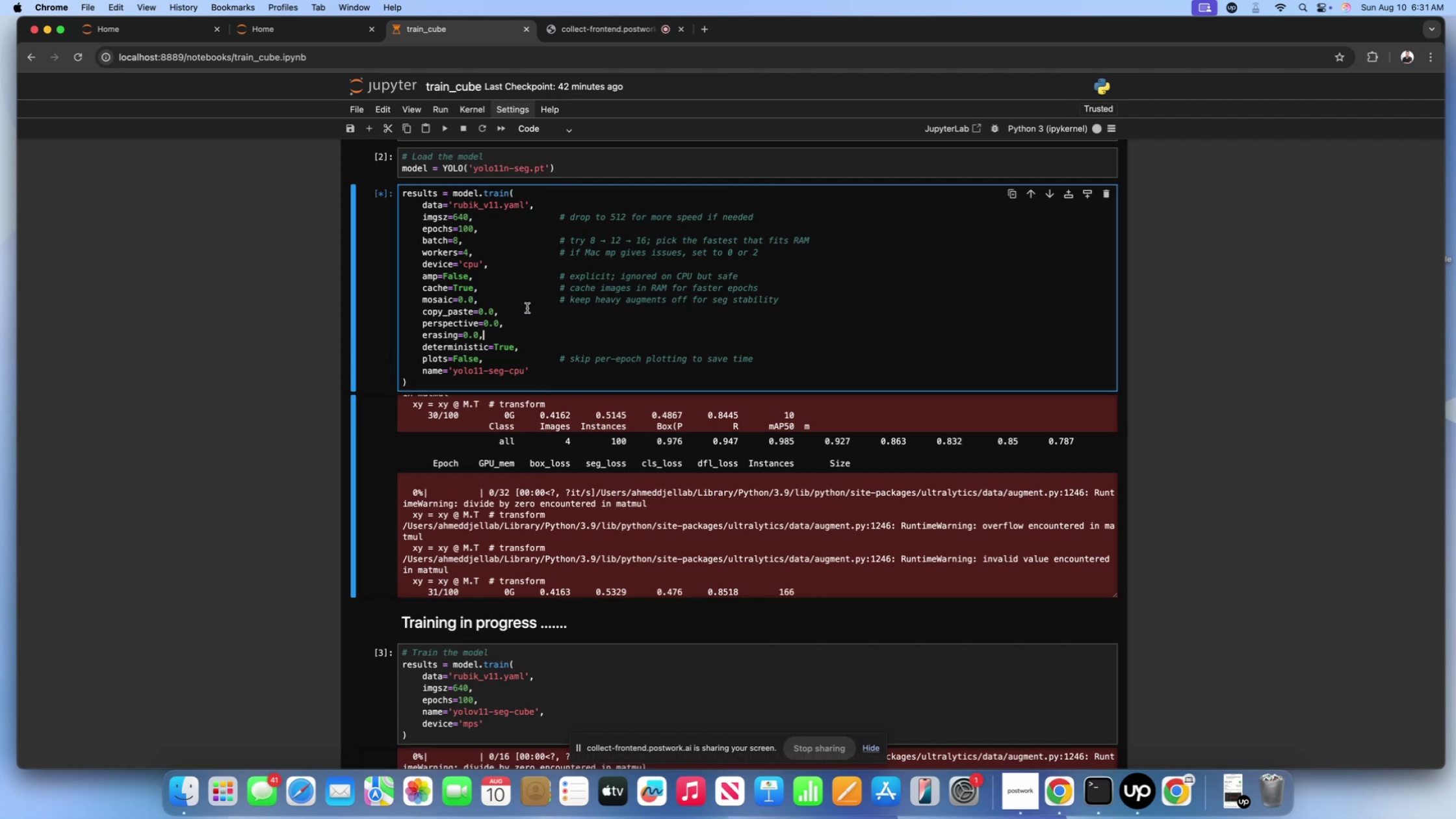 
left_click([527, 308])
 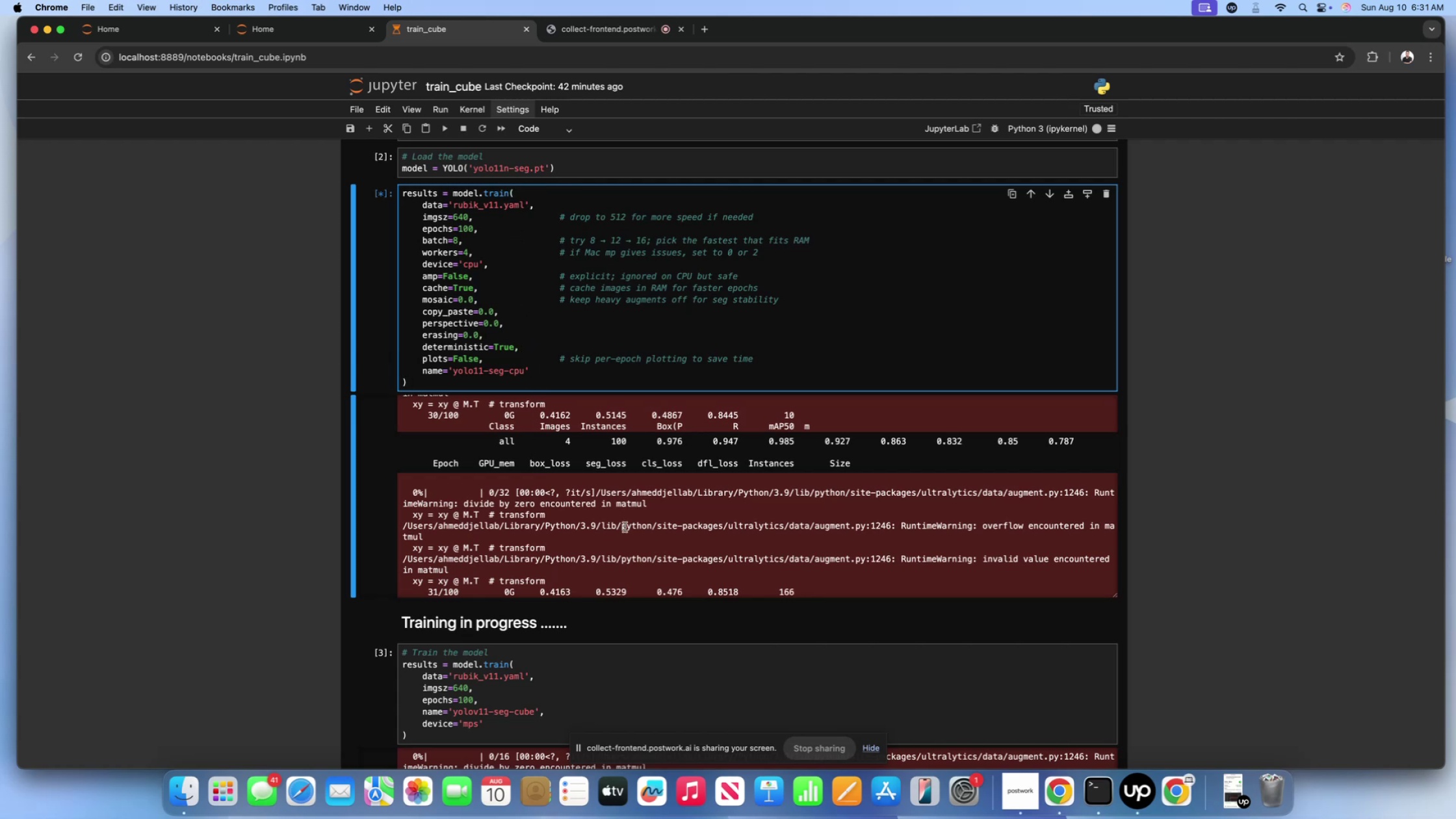 
left_click([625, 527])
 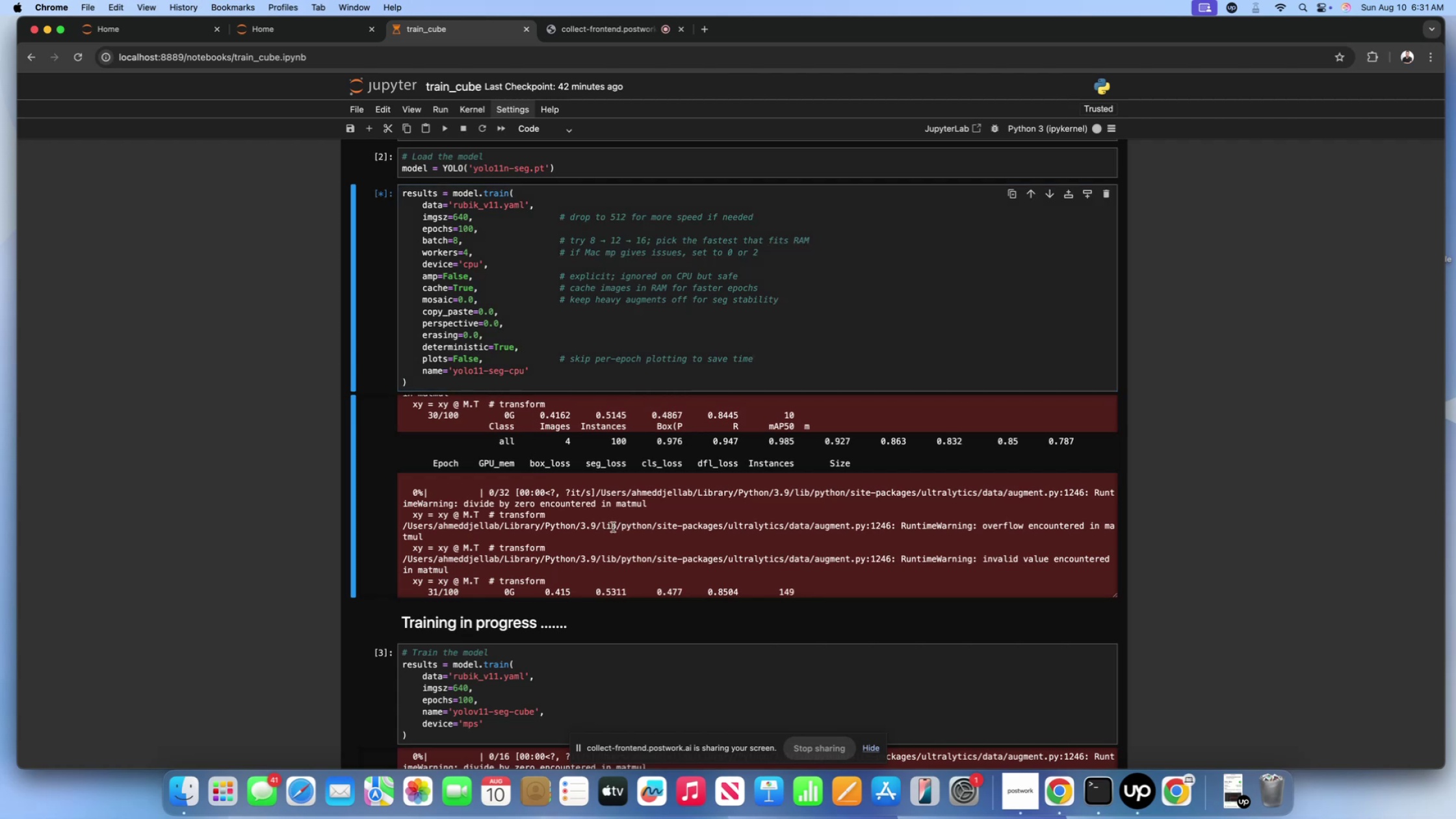 
scroll: coordinate [613, 527], scroll_direction: down, amount: 7.0
 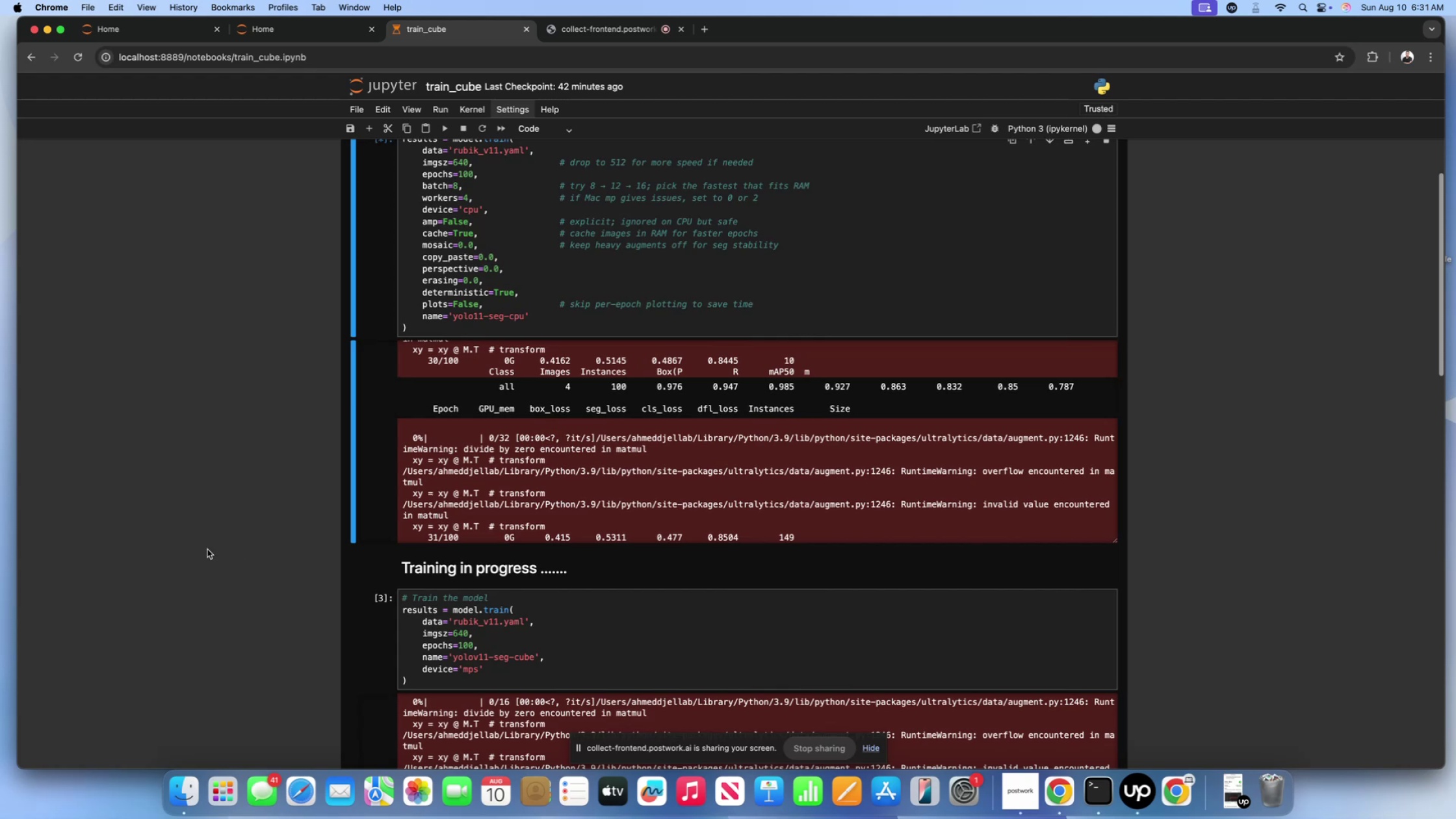 
scroll: coordinate [209, 549], scroll_direction: up, amount: 6.0
 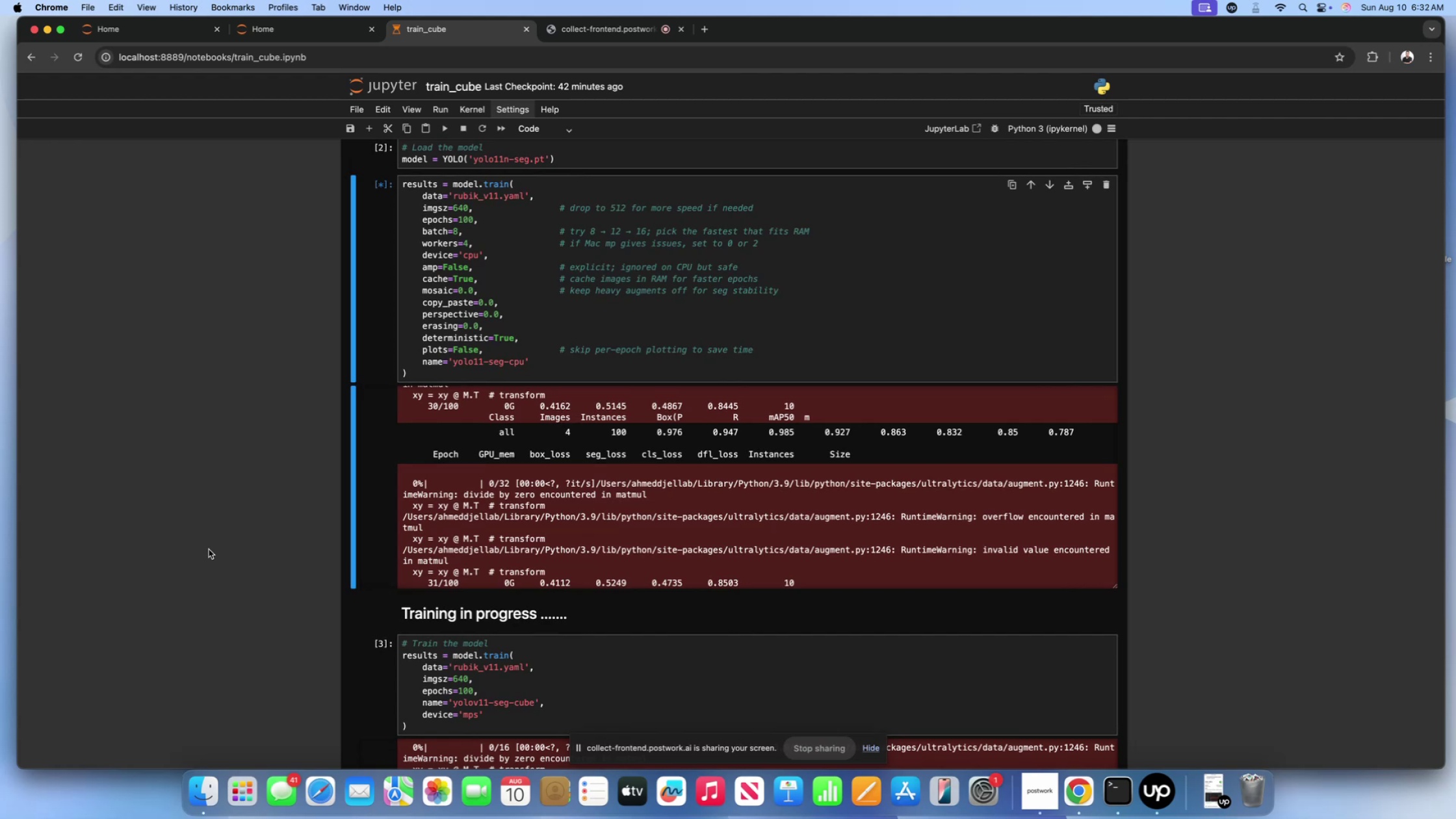 
wait(26.65)
 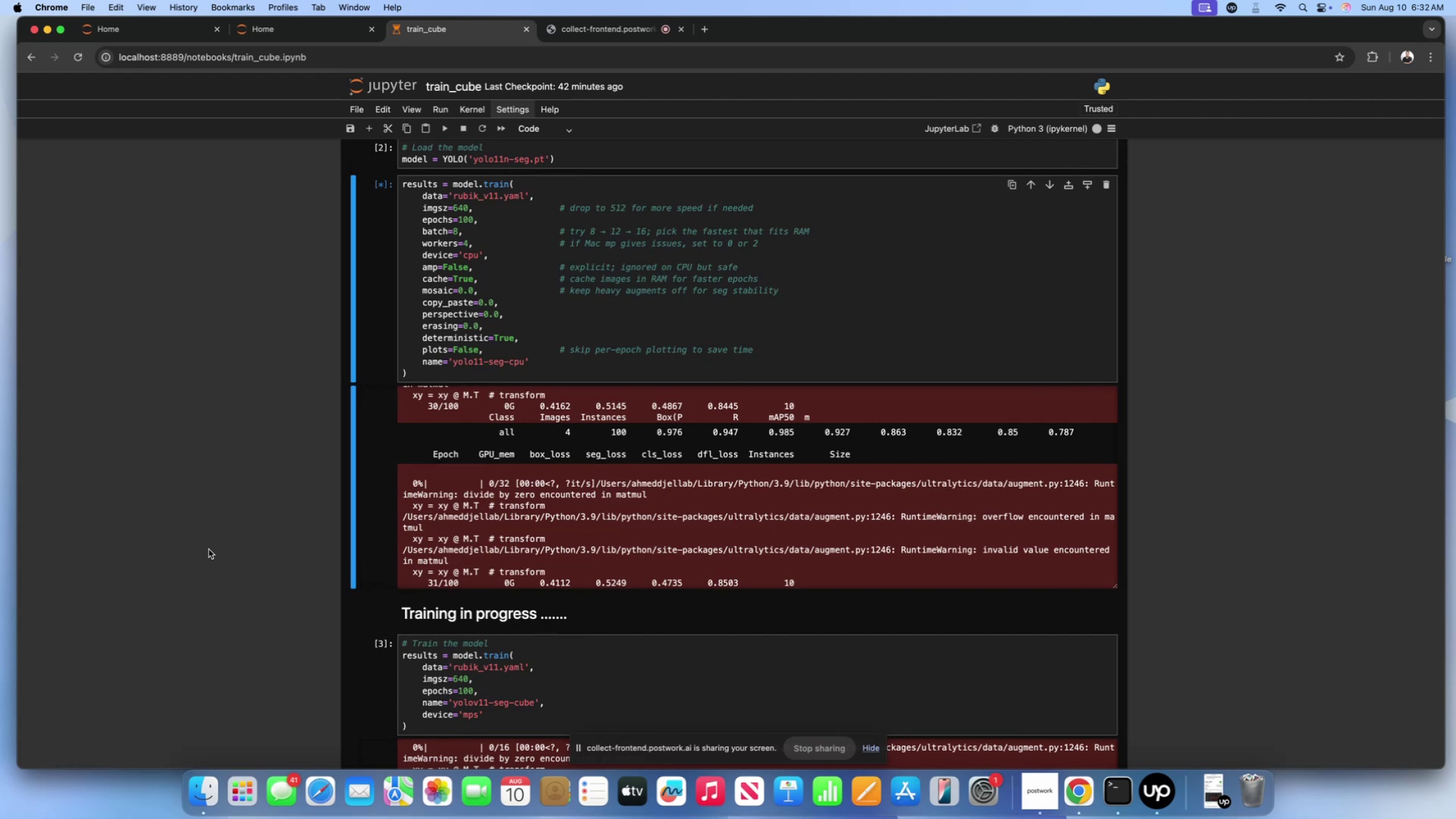 
double_click([497, 452])
 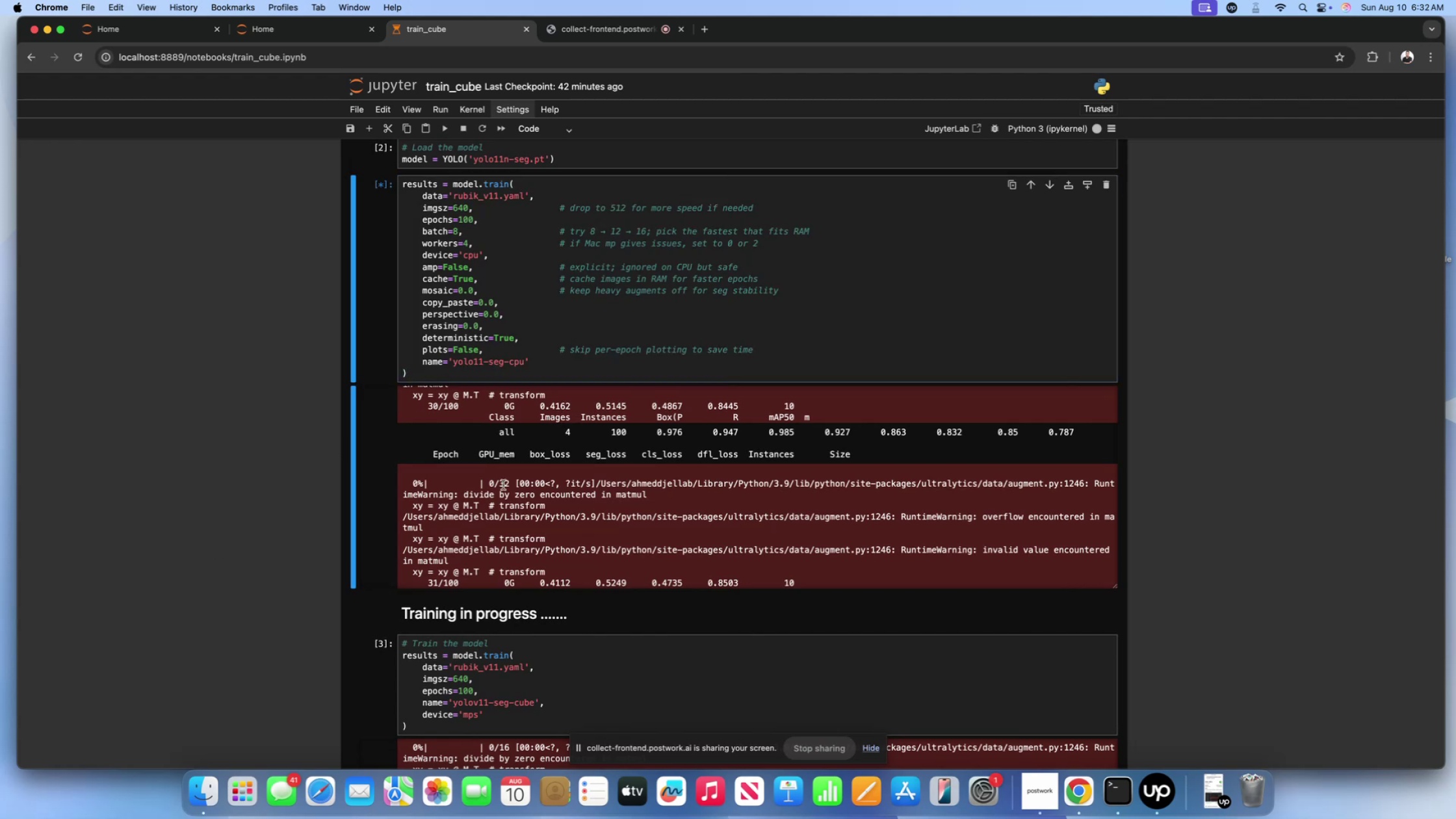 
scroll: coordinate [463, 493], scroll_direction: down, amount: 45.0
 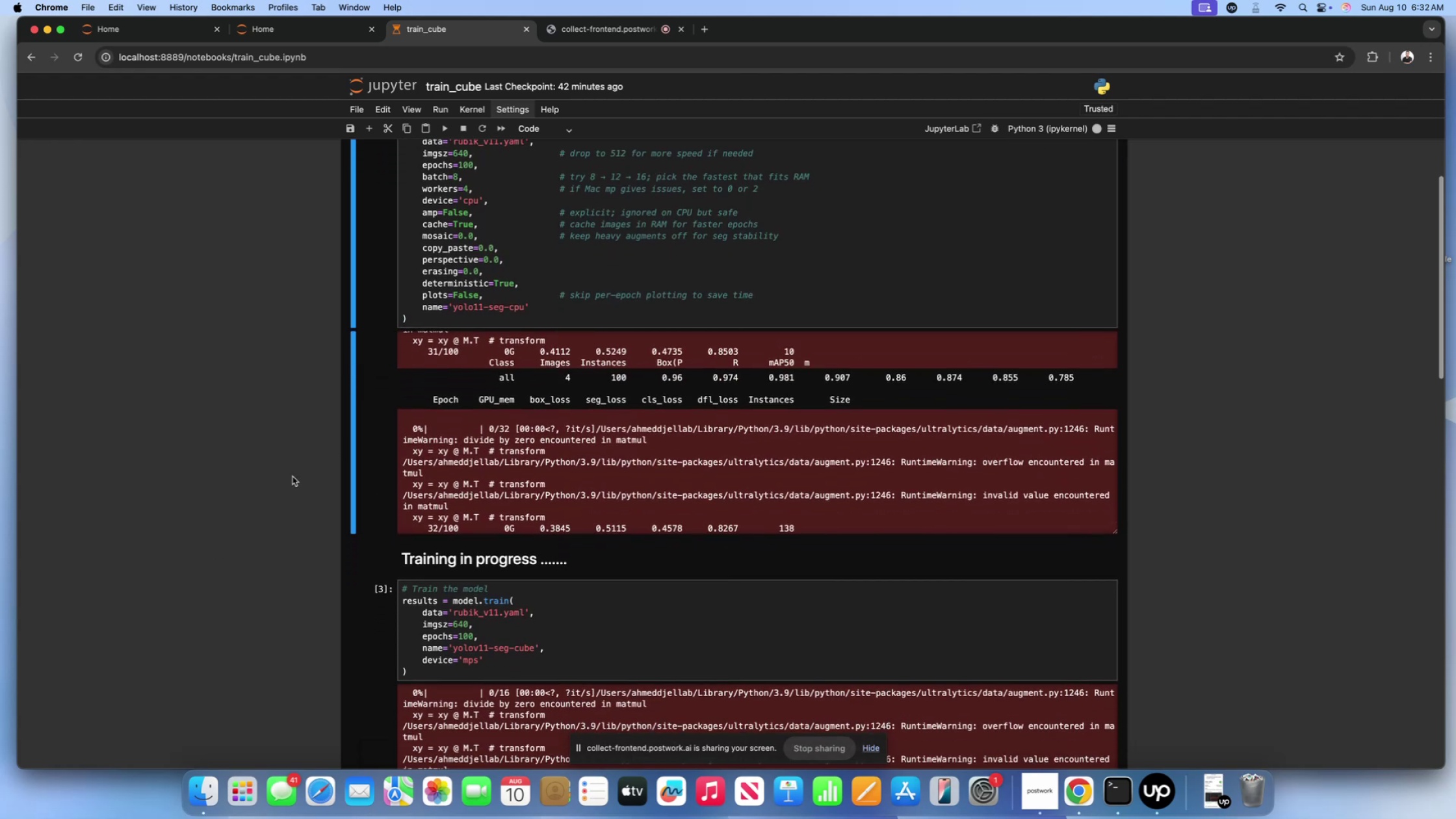 
scroll: coordinate [292, 476], scroll_direction: up, amount: 11.0
 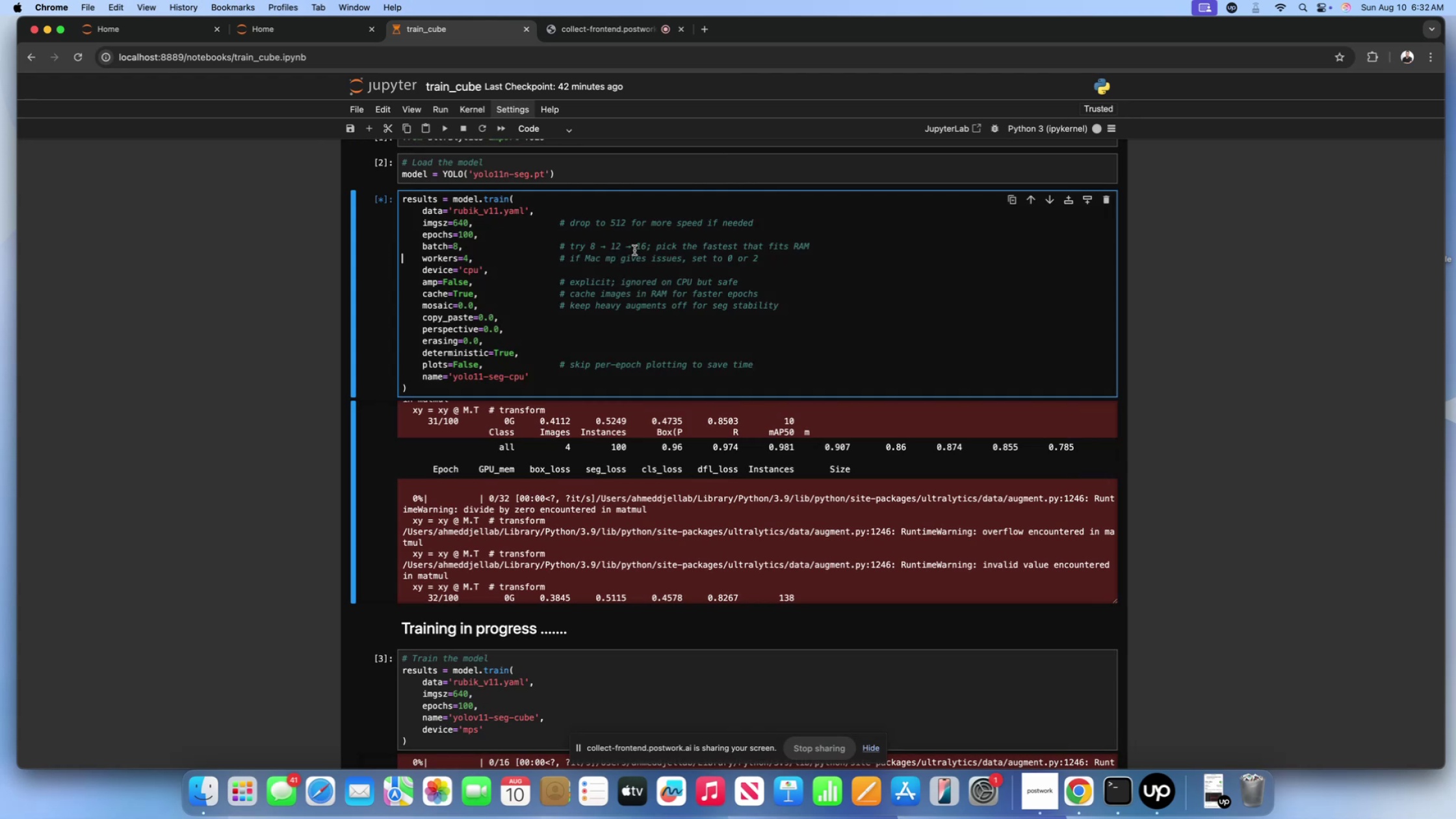 
double_click([774, 249])
 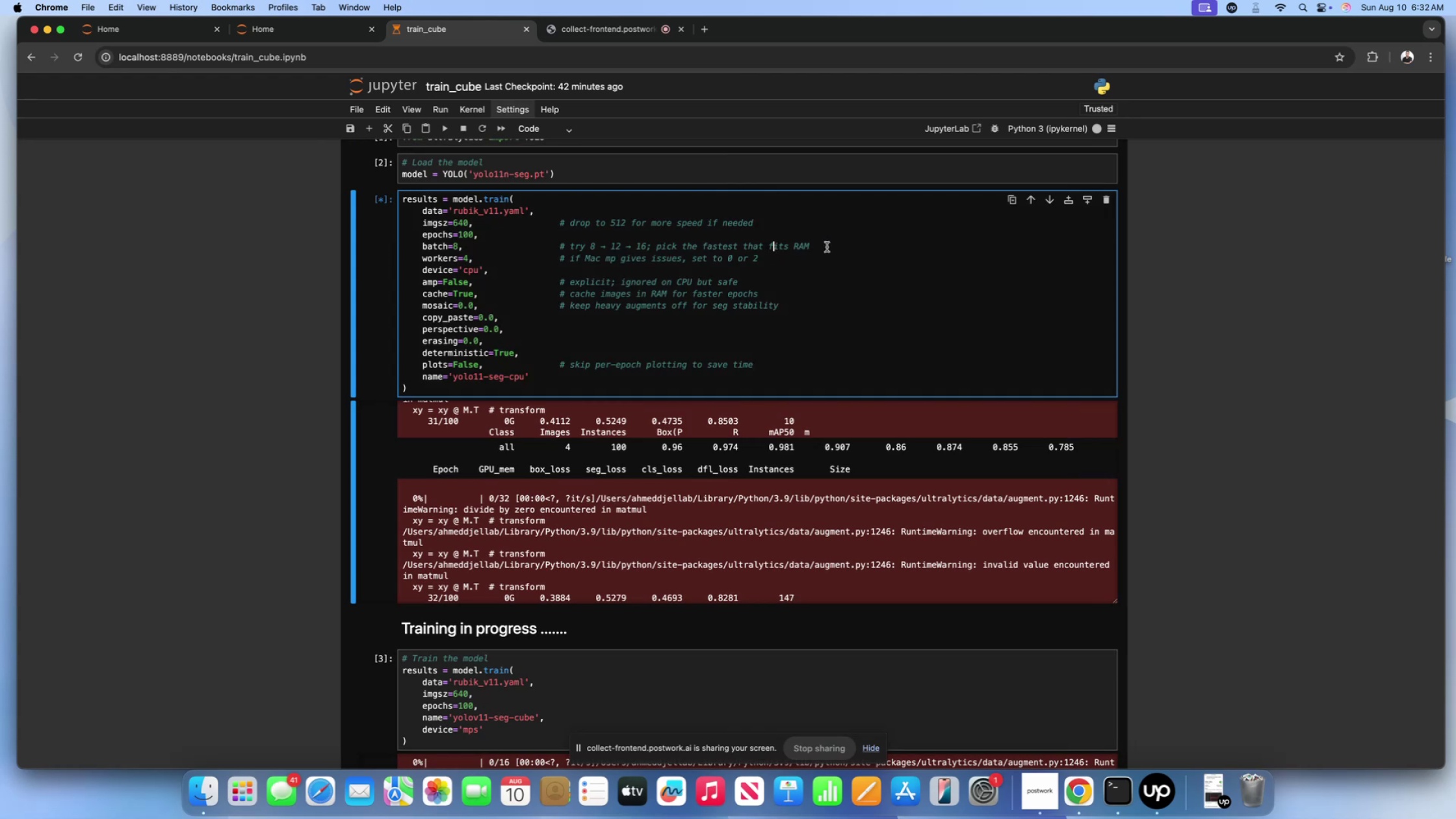 
left_click([827, 247])
 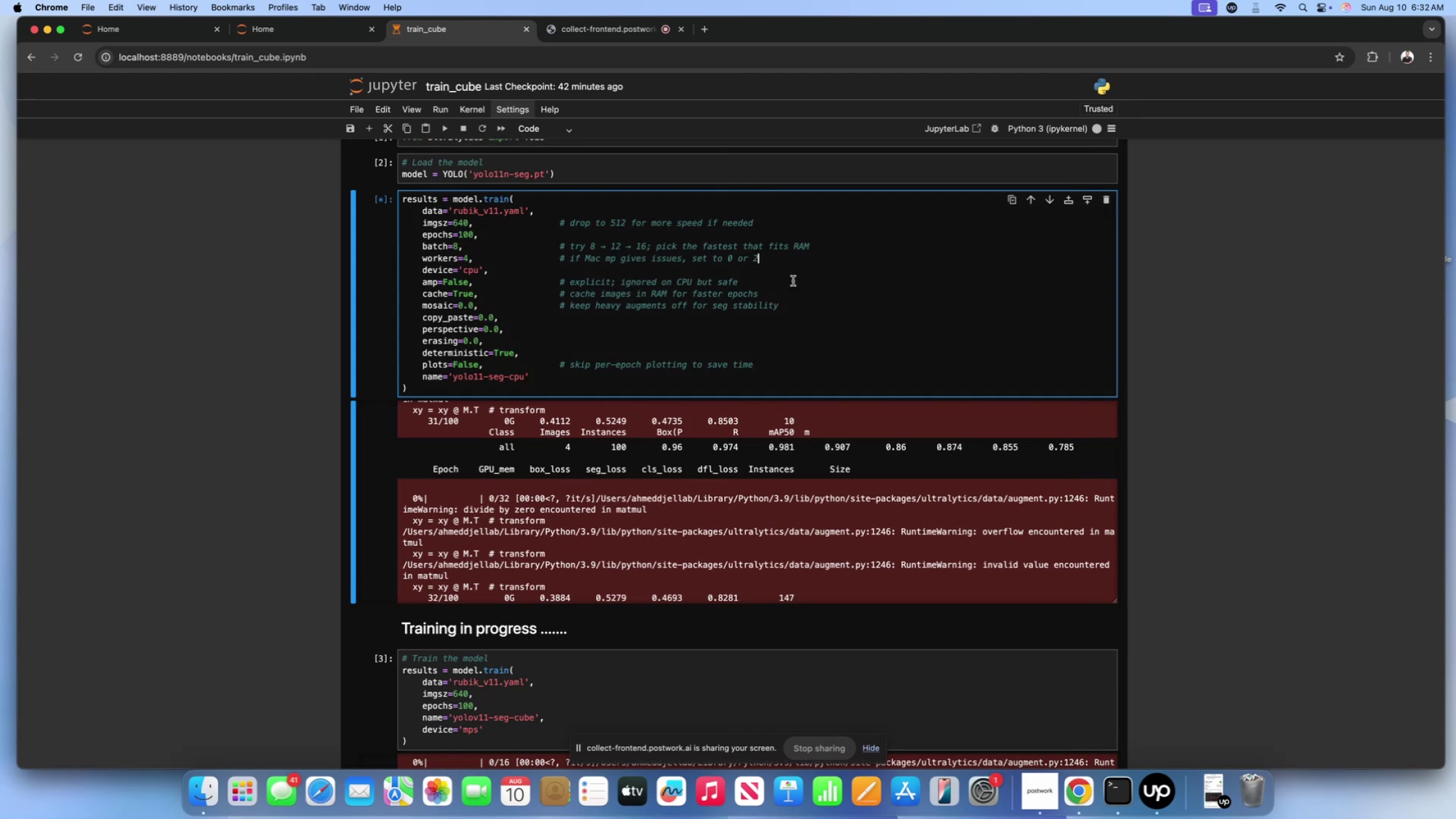 
triple_click([784, 293])
 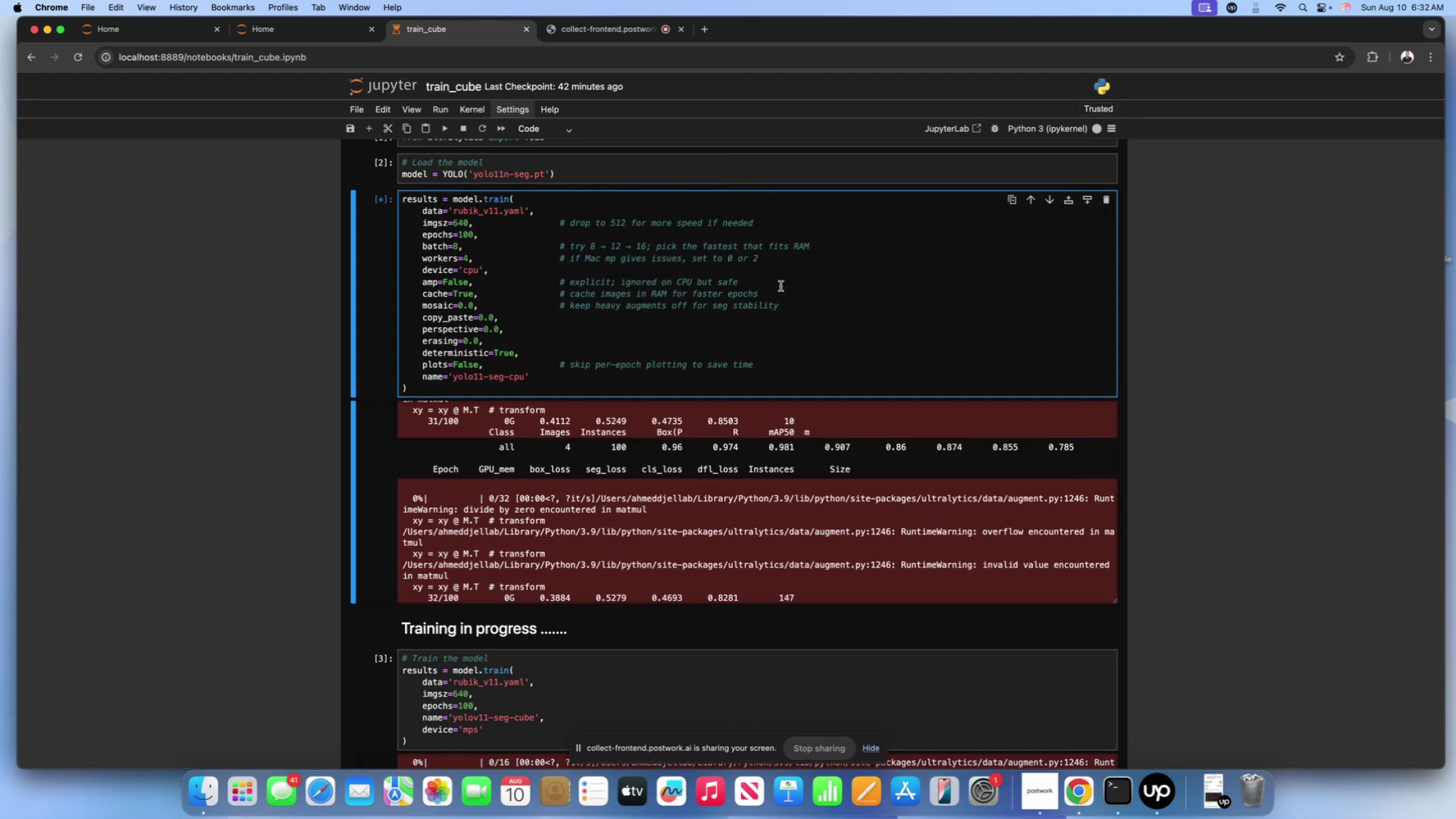 
left_click([781, 286])
 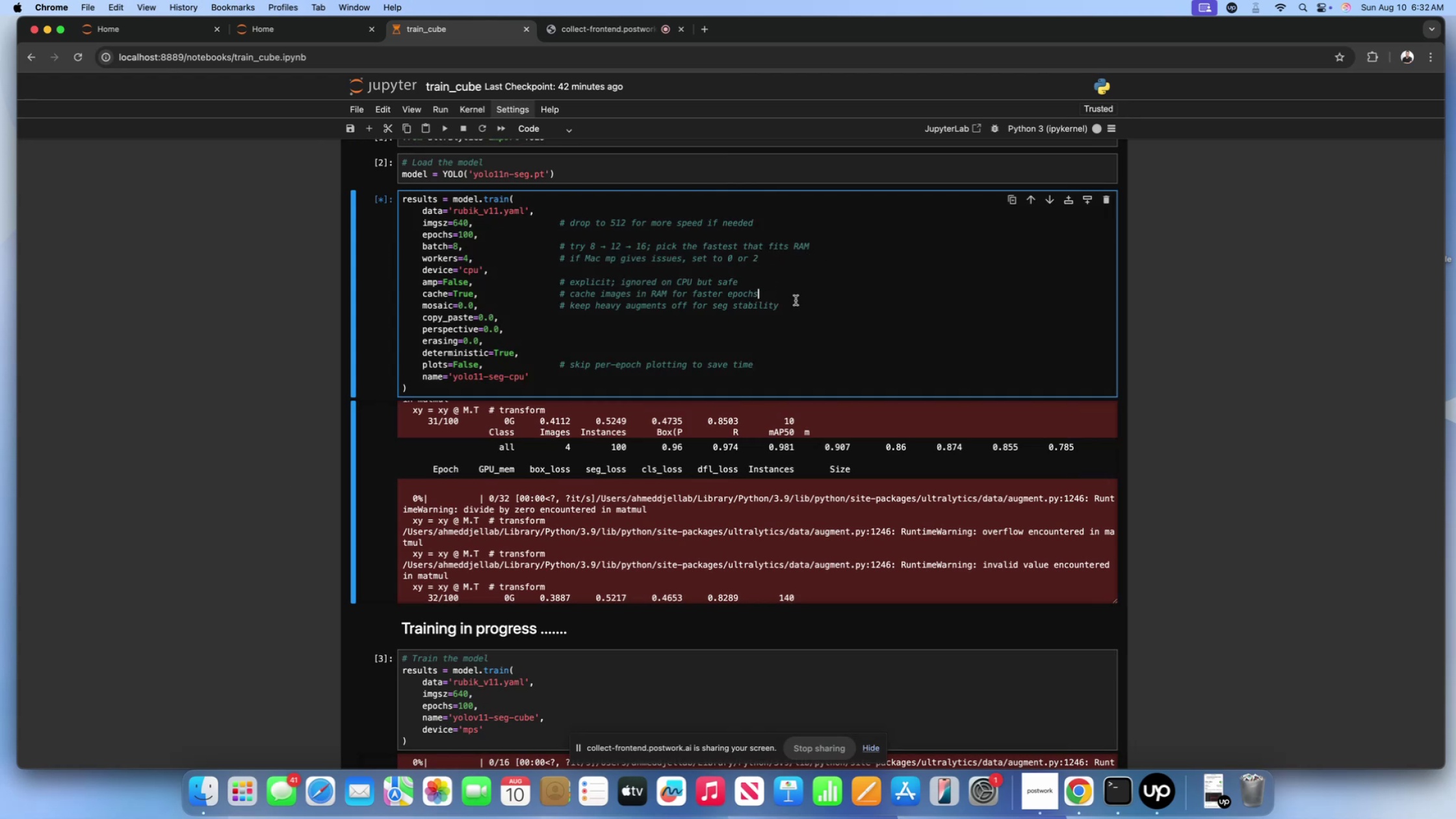 
double_click([796, 301])
 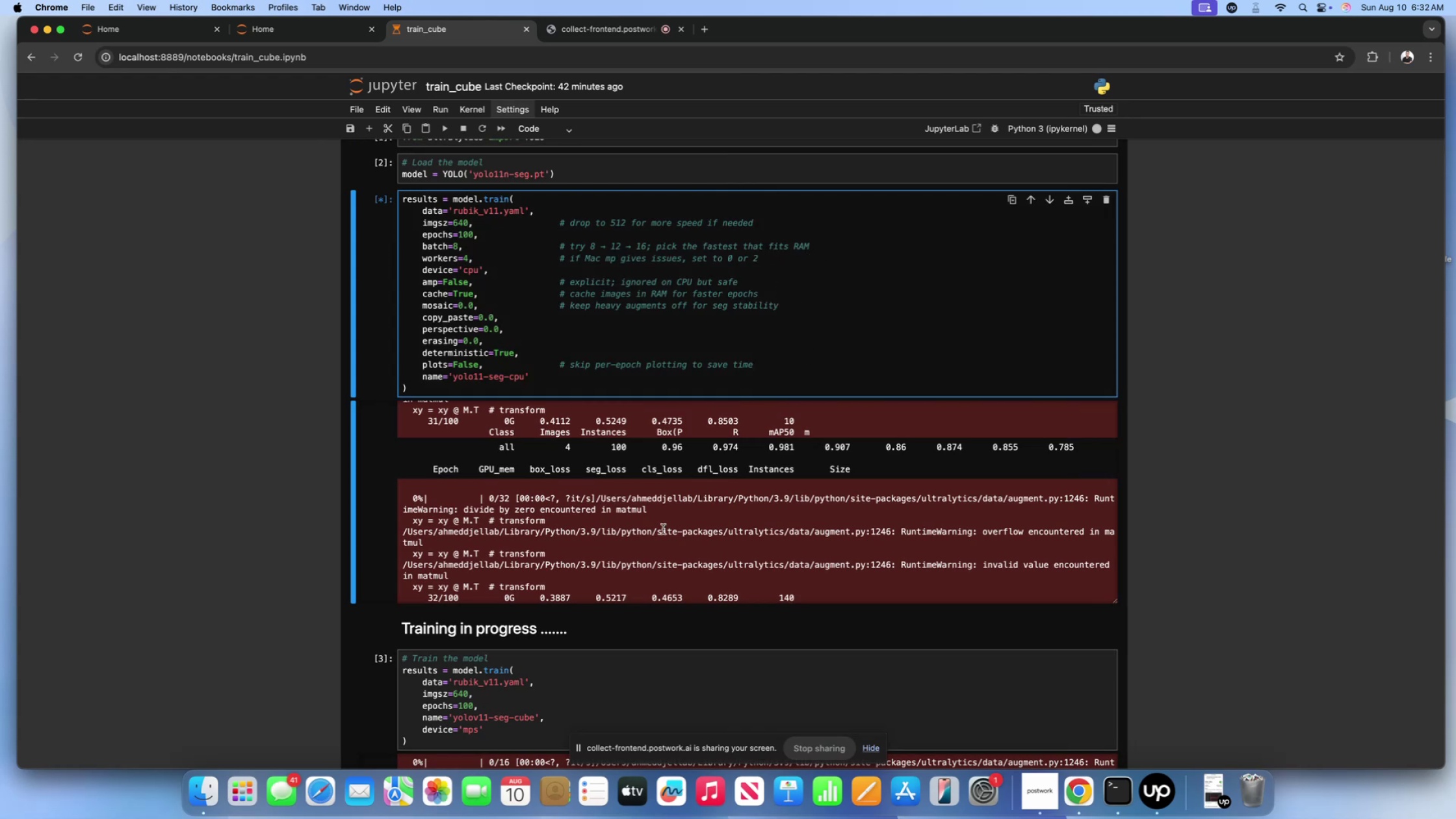 
left_click([663, 529])
 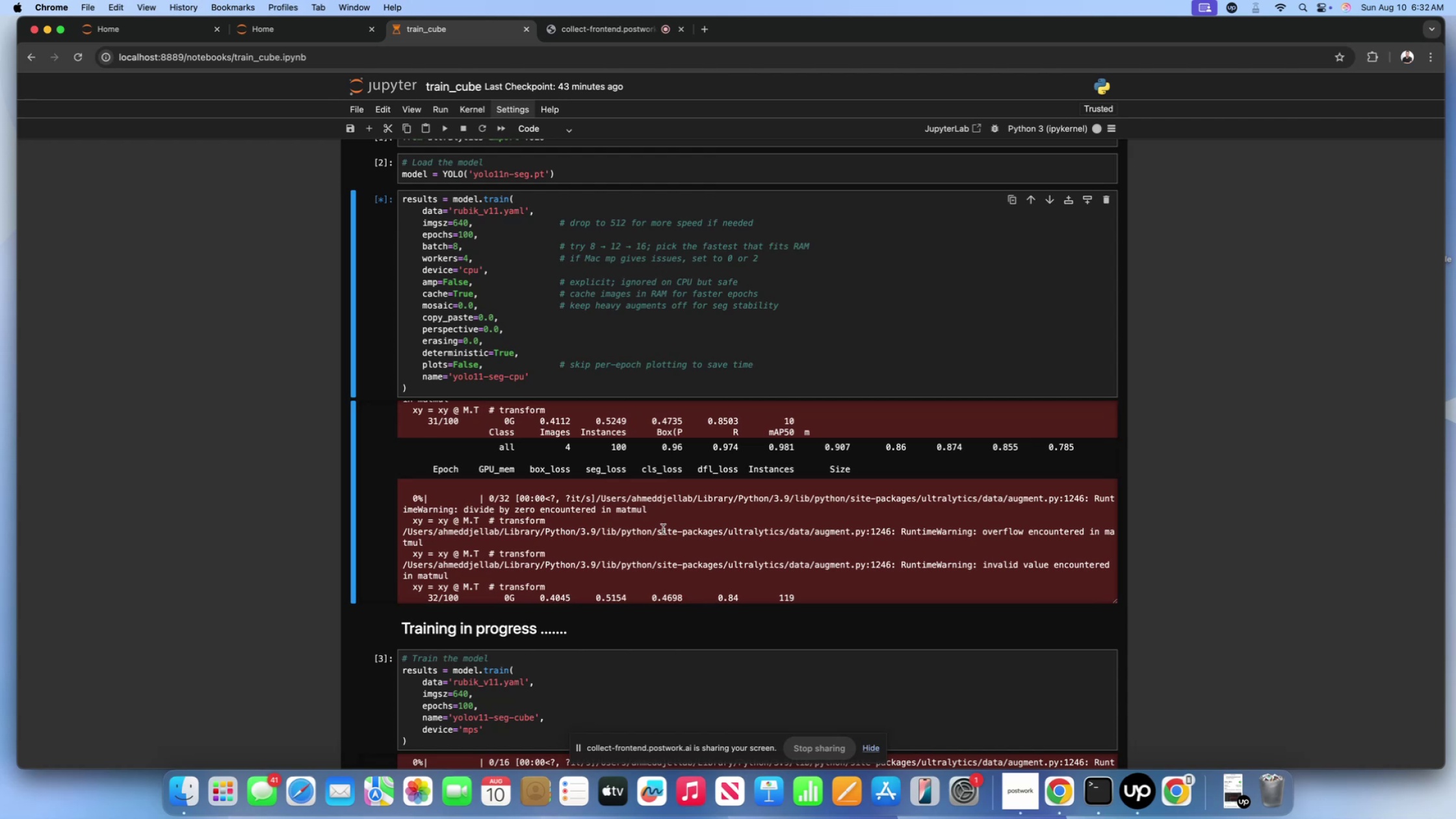 
wait(45.72)
 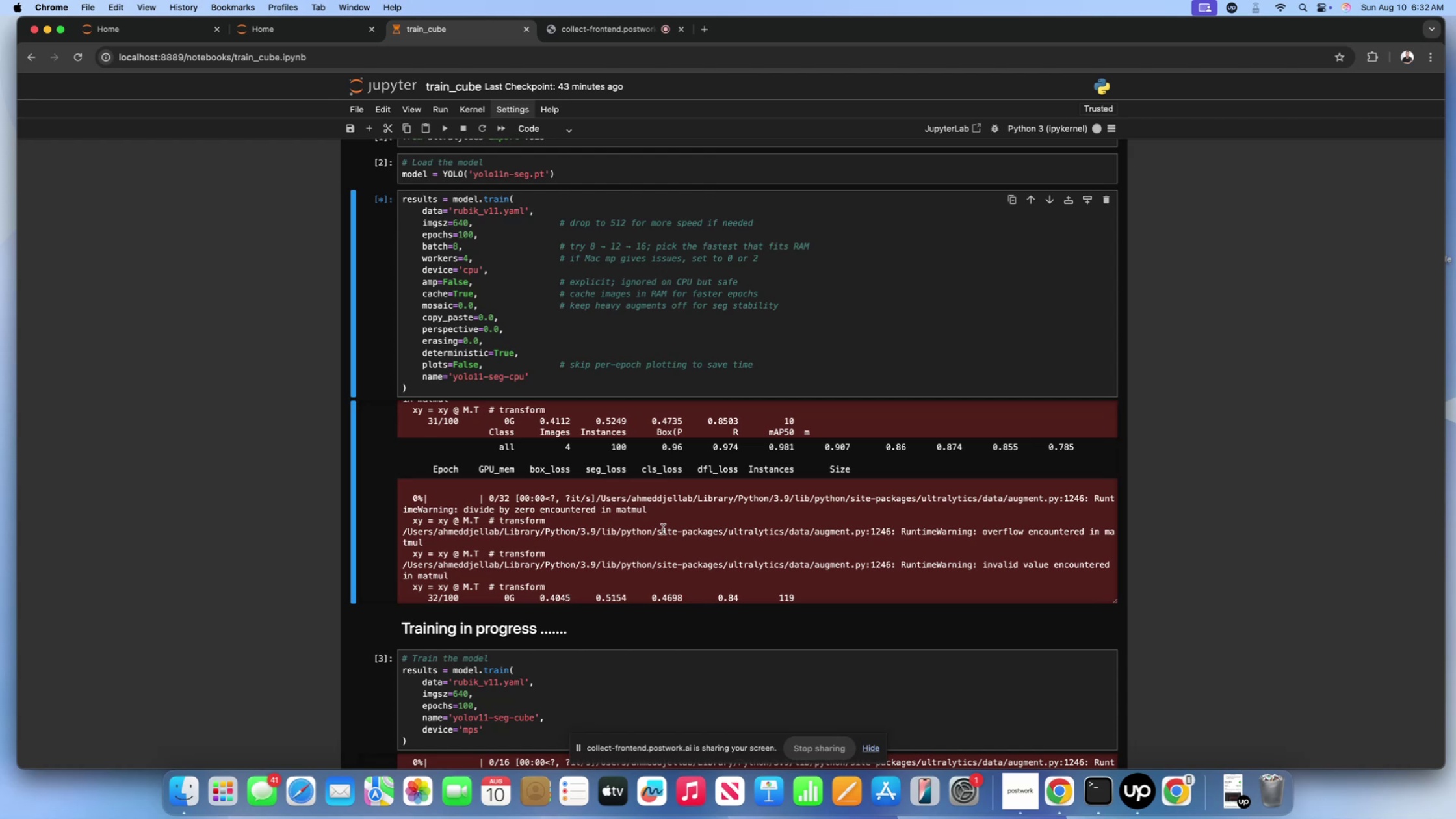 
scroll: coordinate [613, 524], scroll_direction: down, amount: 80.0
 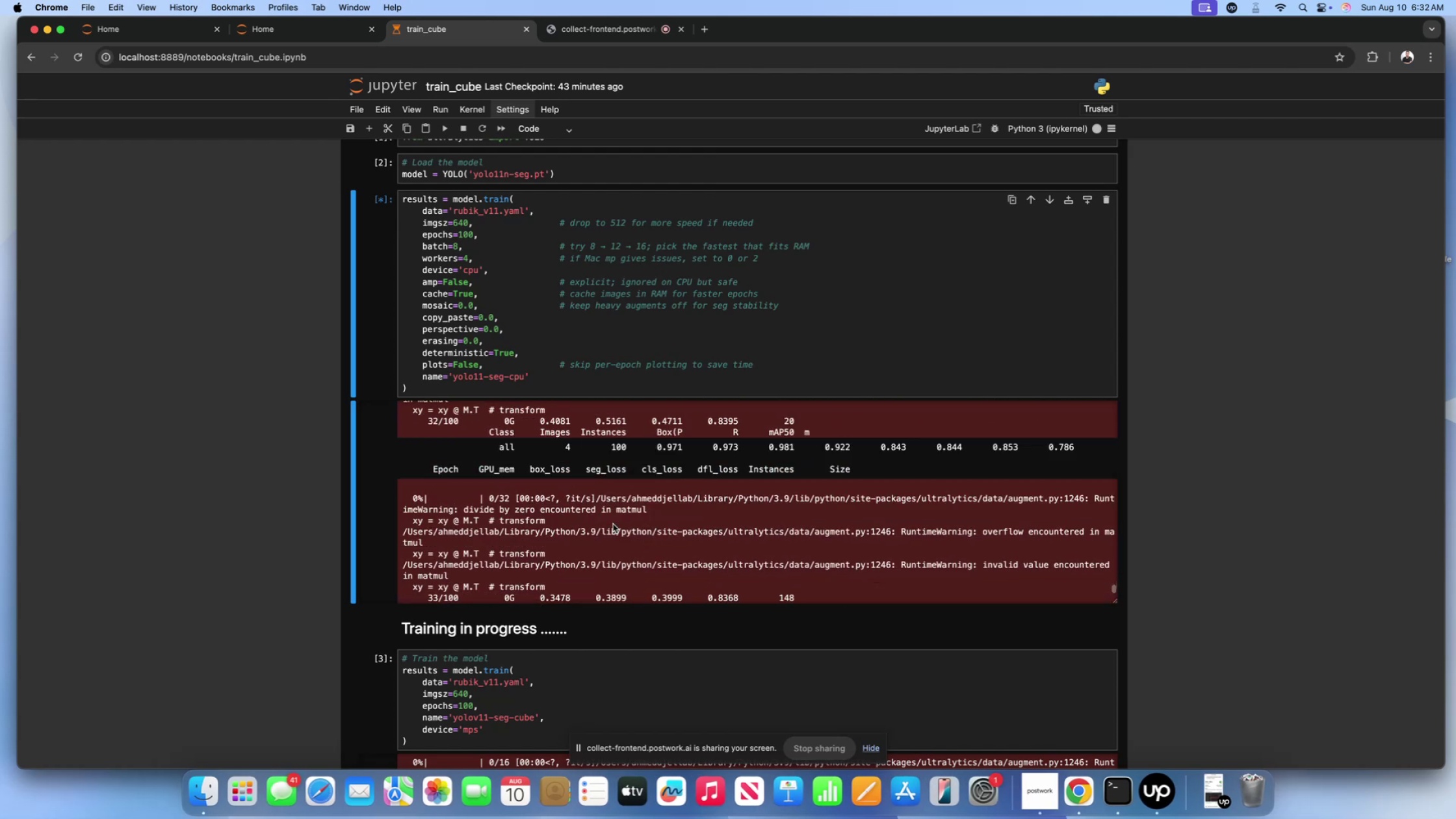 
left_click([613, 524])
 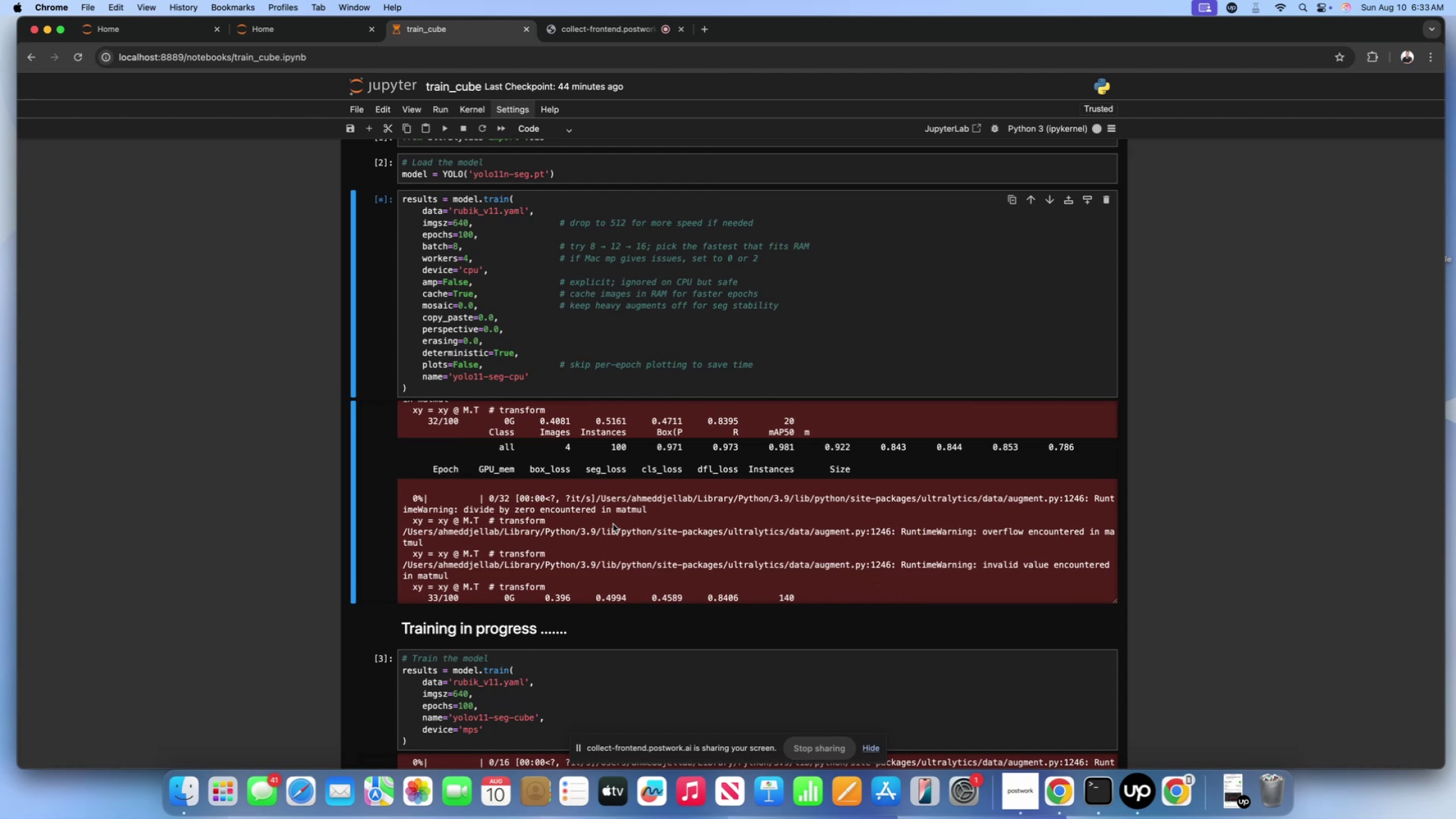 
wait(40.53)
 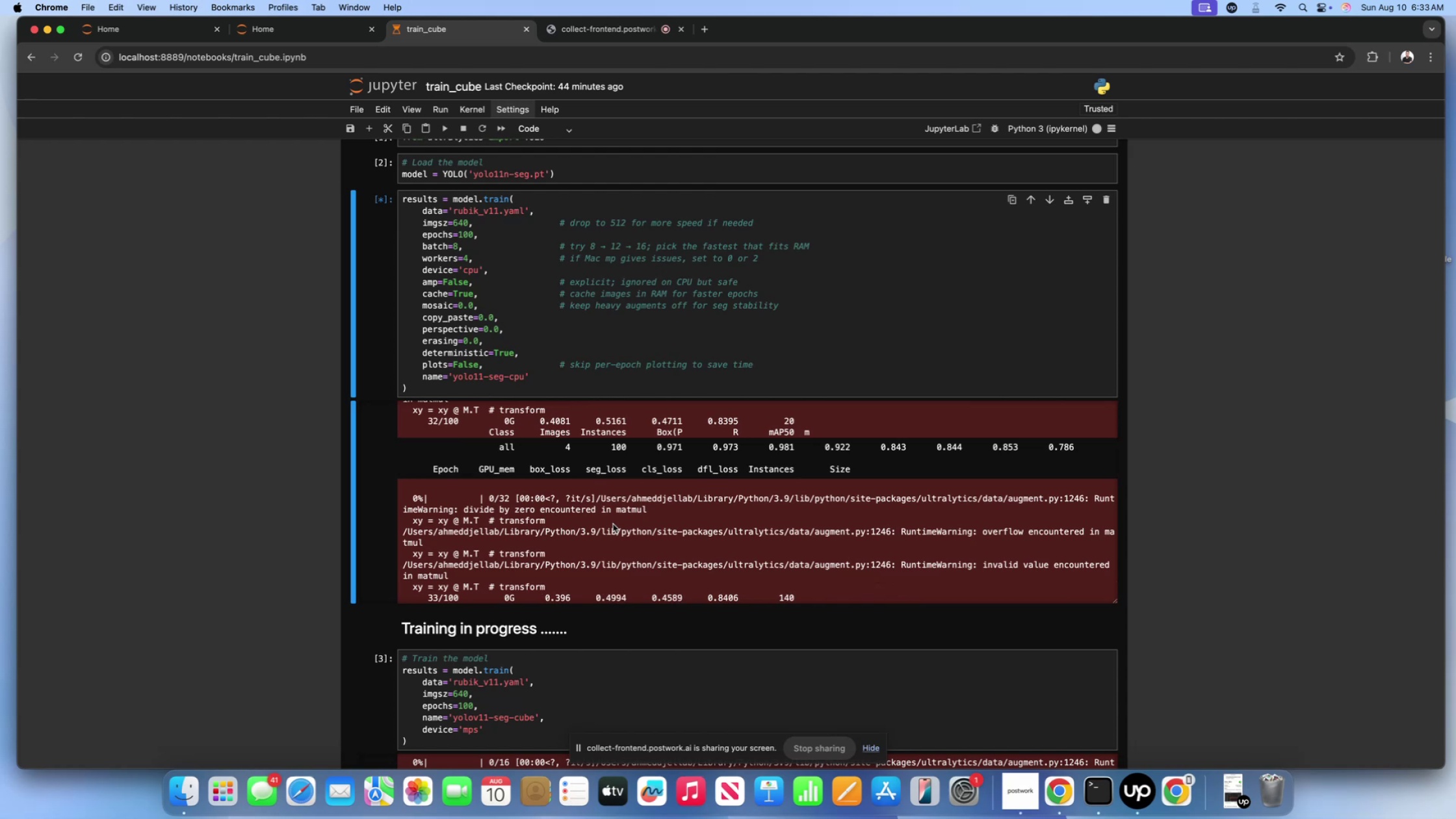 
left_click([630, 573])
 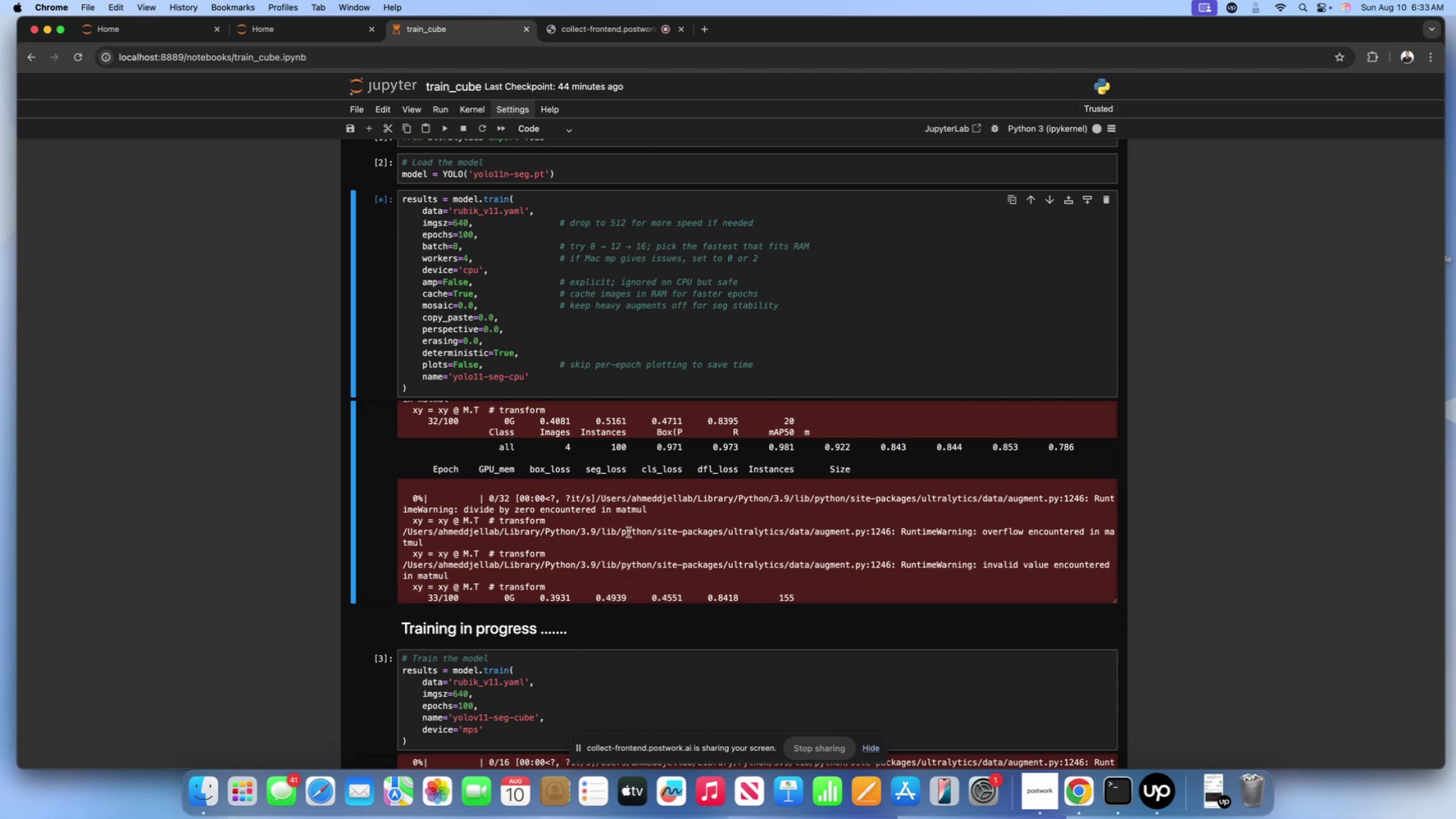 
scroll: coordinate [247, 448], scroll_direction: up, amount: 22.0
 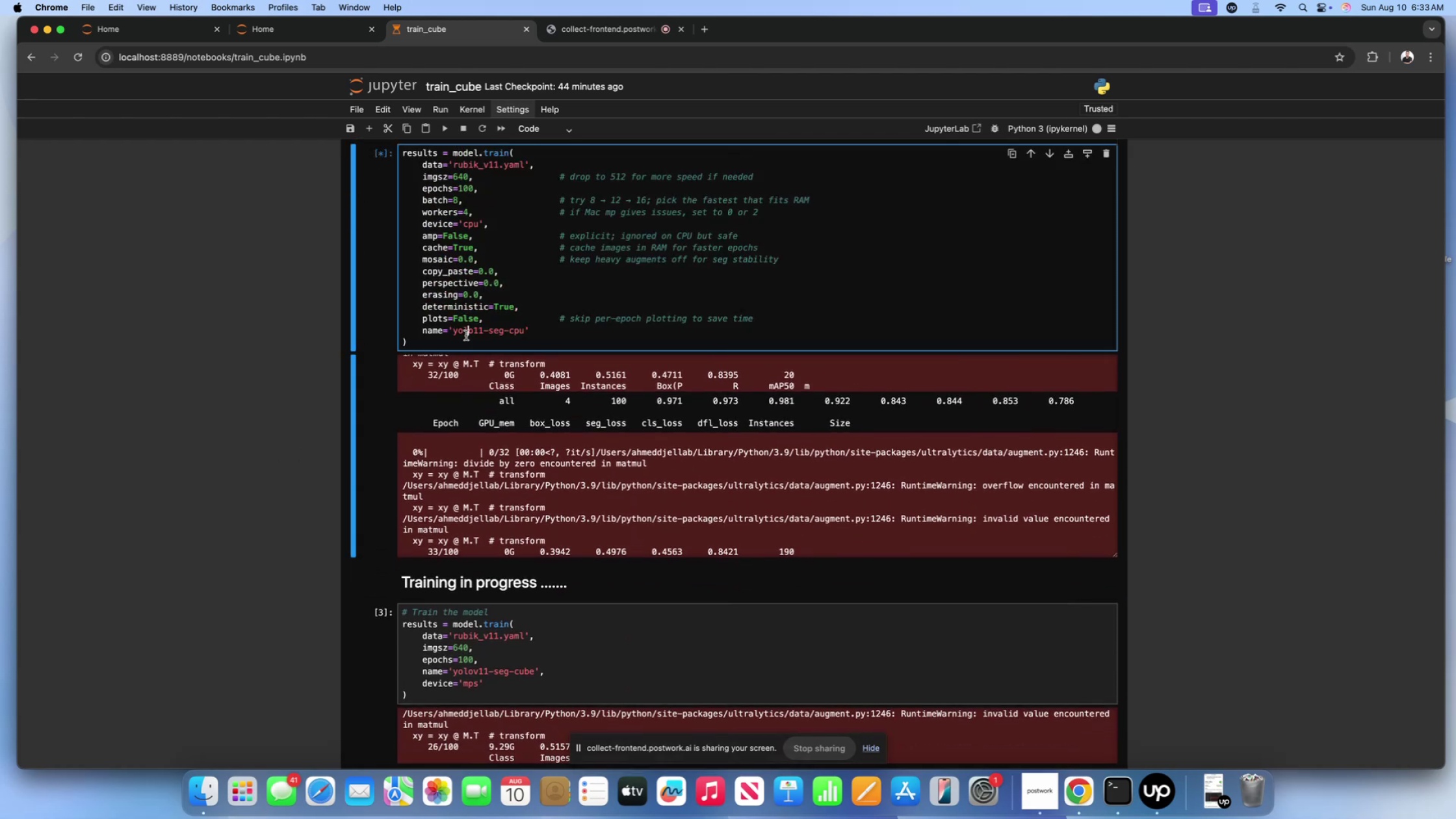 
scroll: coordinate [190, 457], scroll_direction: down, amount: 3.0
 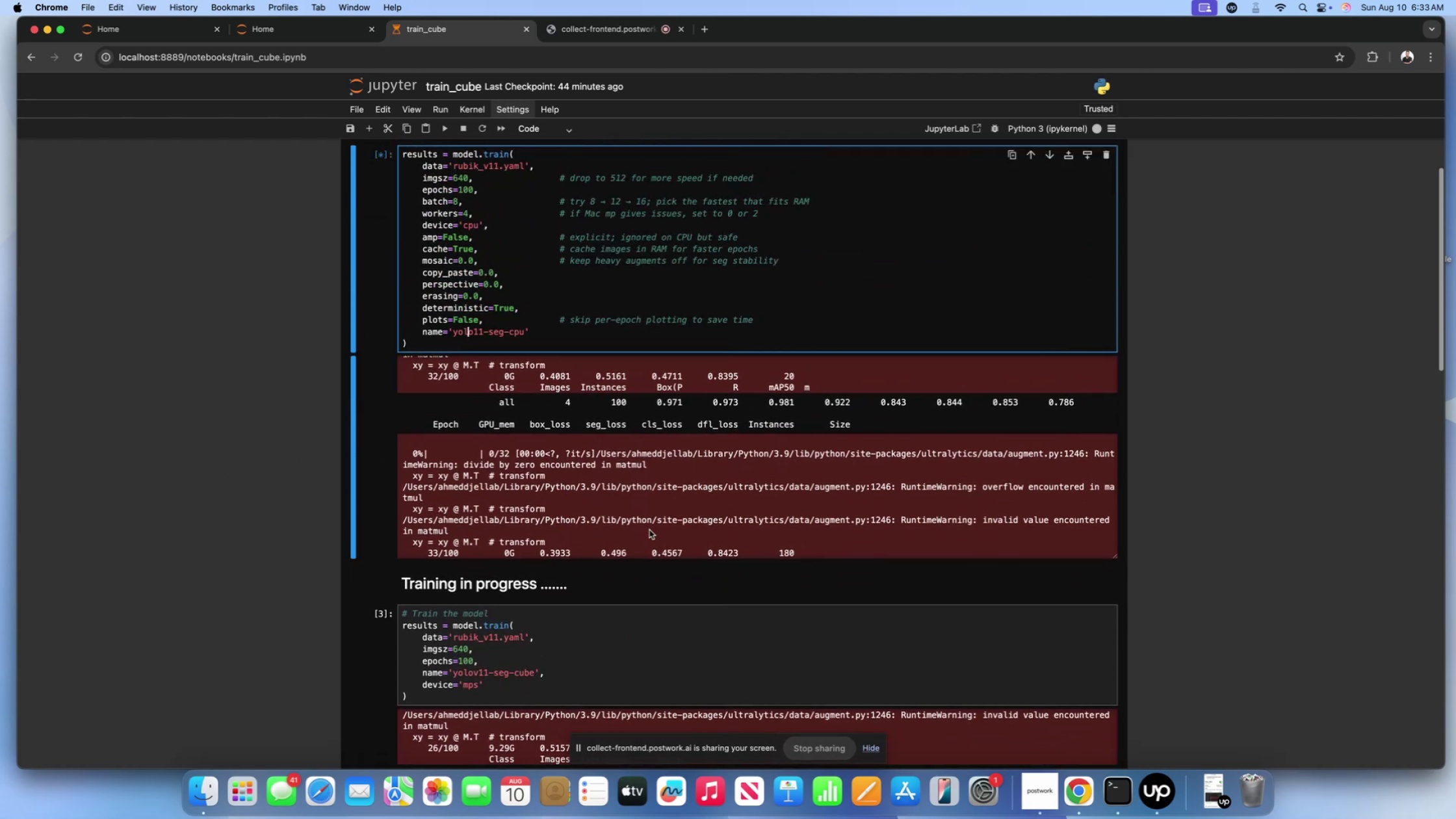 
left_click([649, 530])
 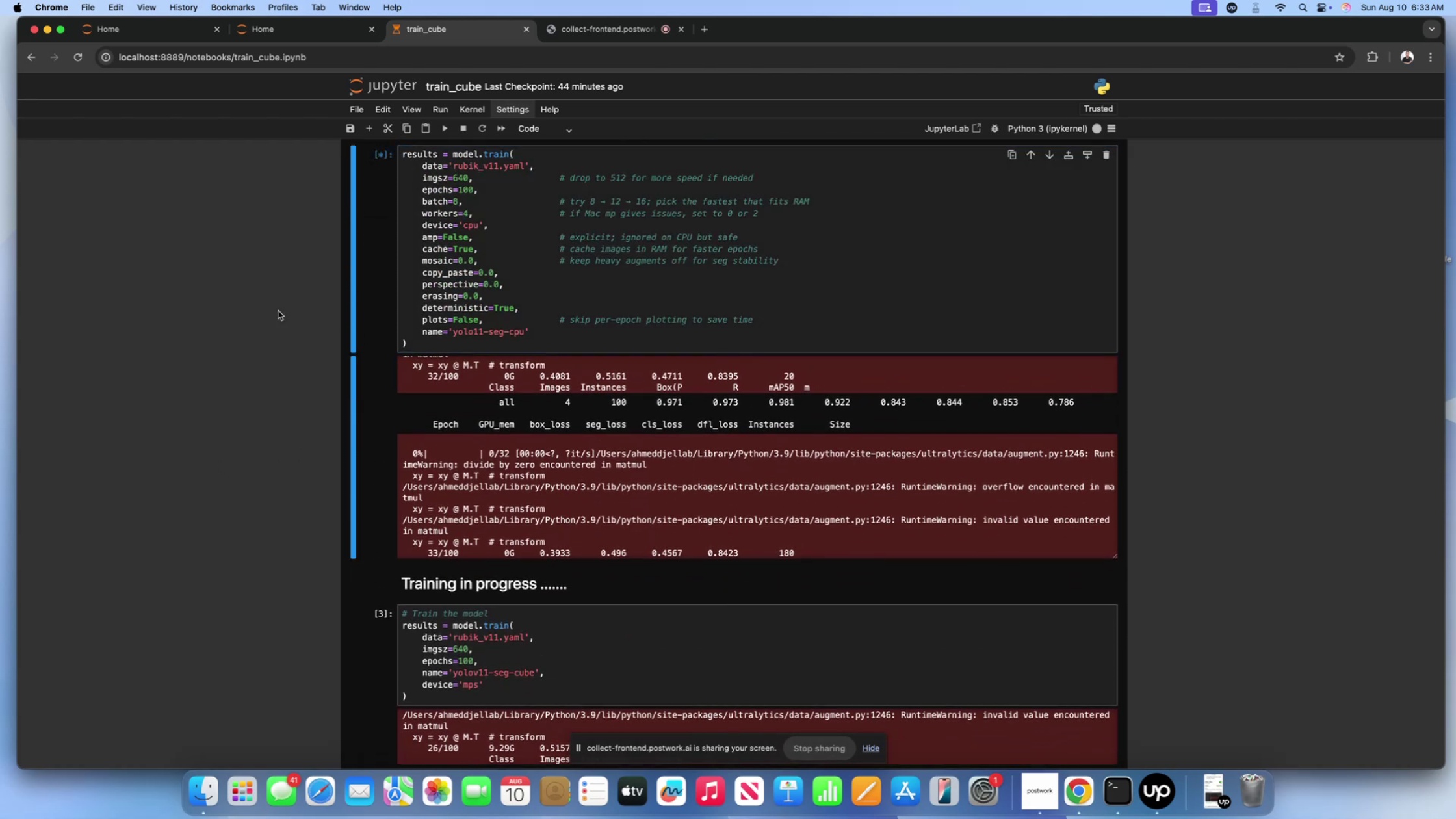 
scroll: coordinate [244, 314], scroll_direction: up, amount: 2.0
 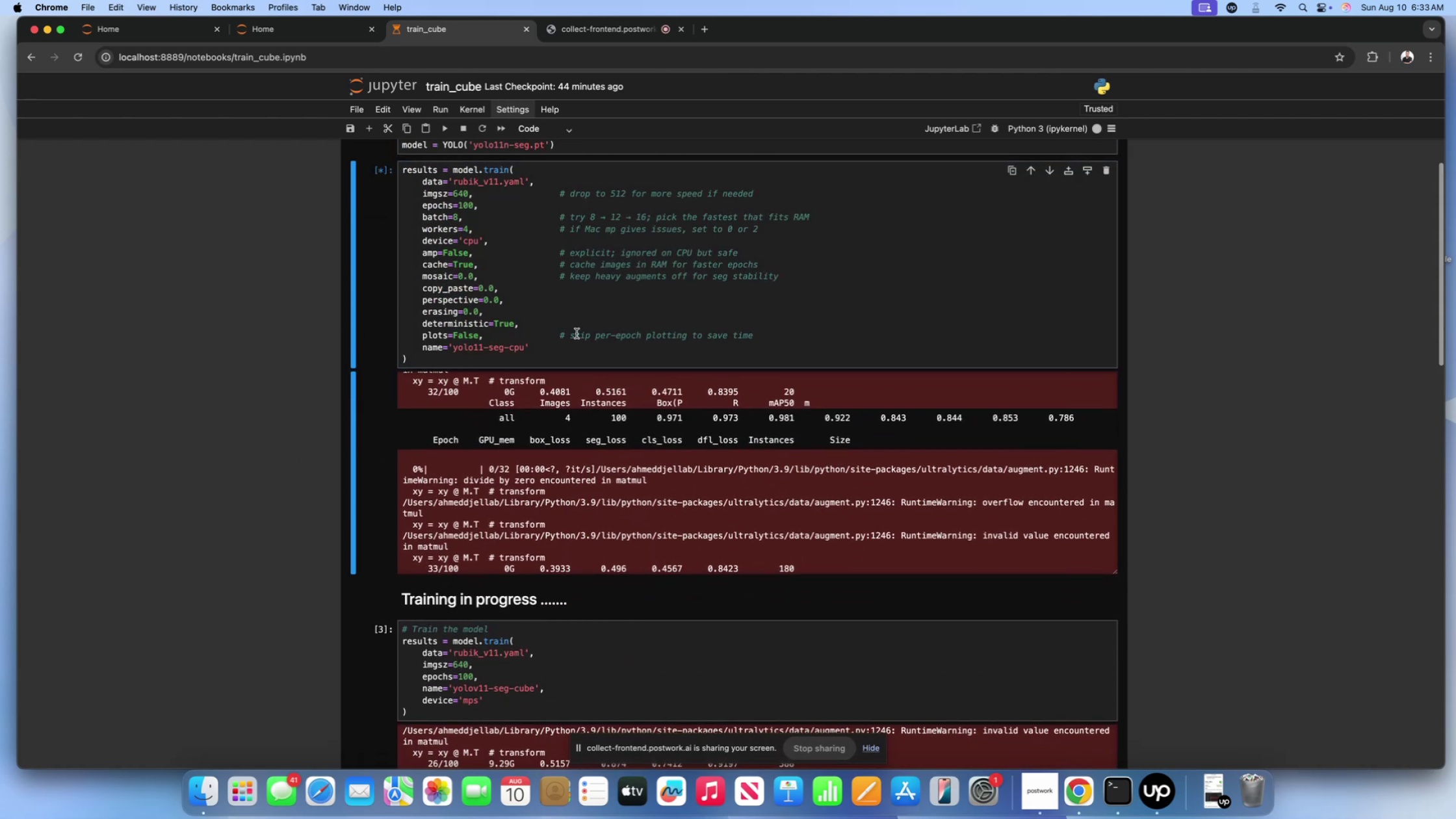 
left_click([577, 333])
 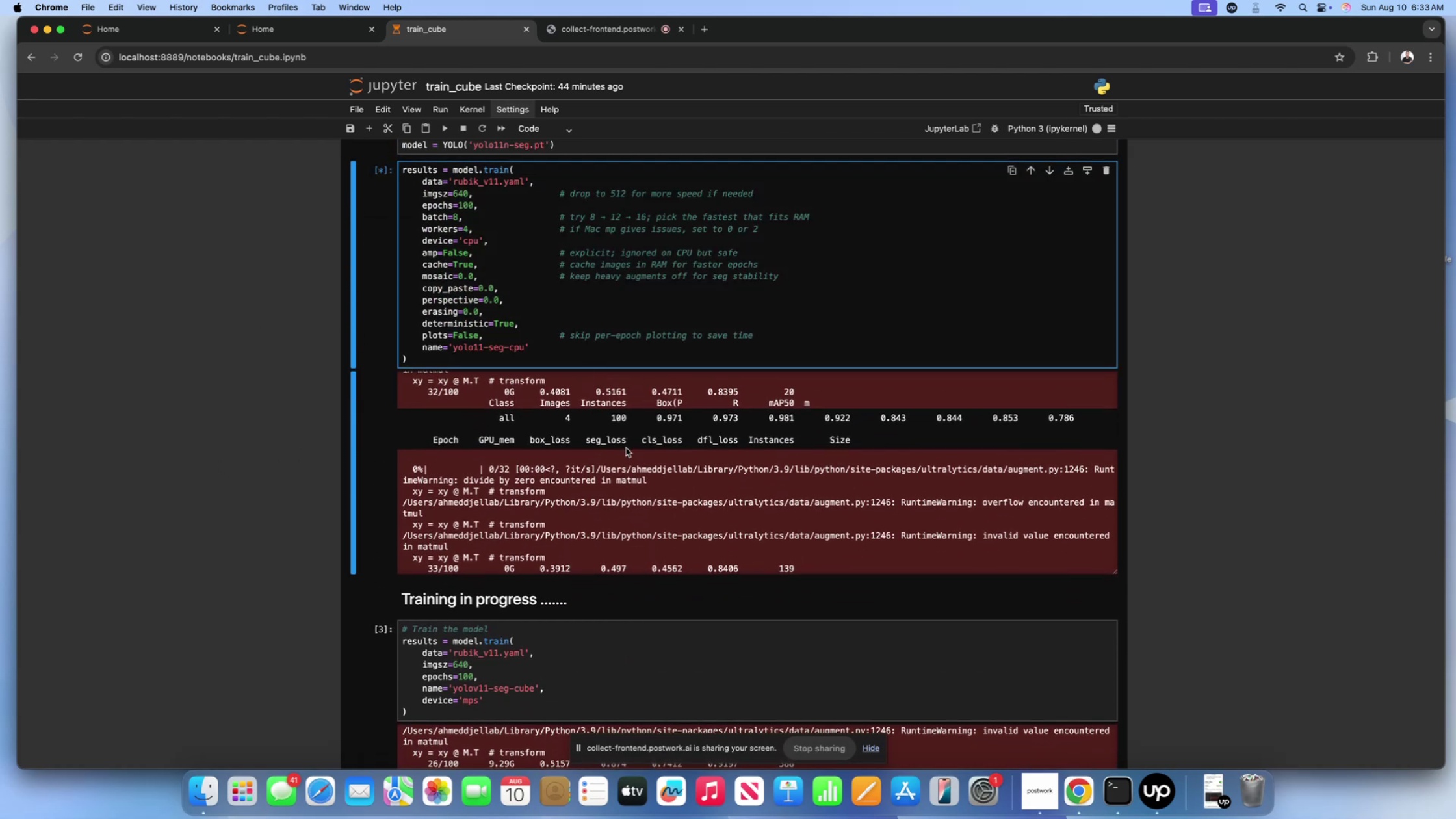 
left_click([621, 465])
 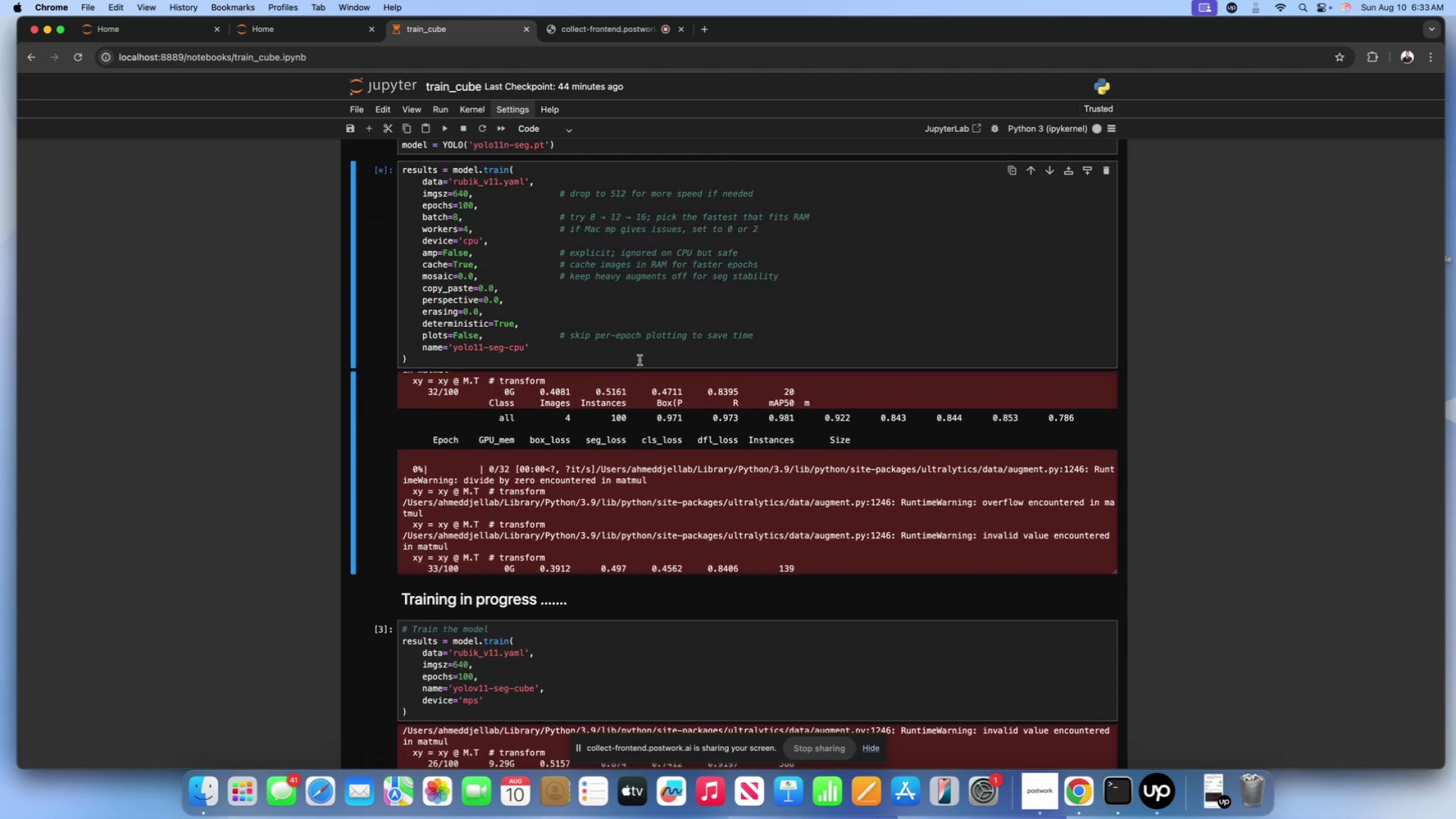 
left_click([639, 359])
 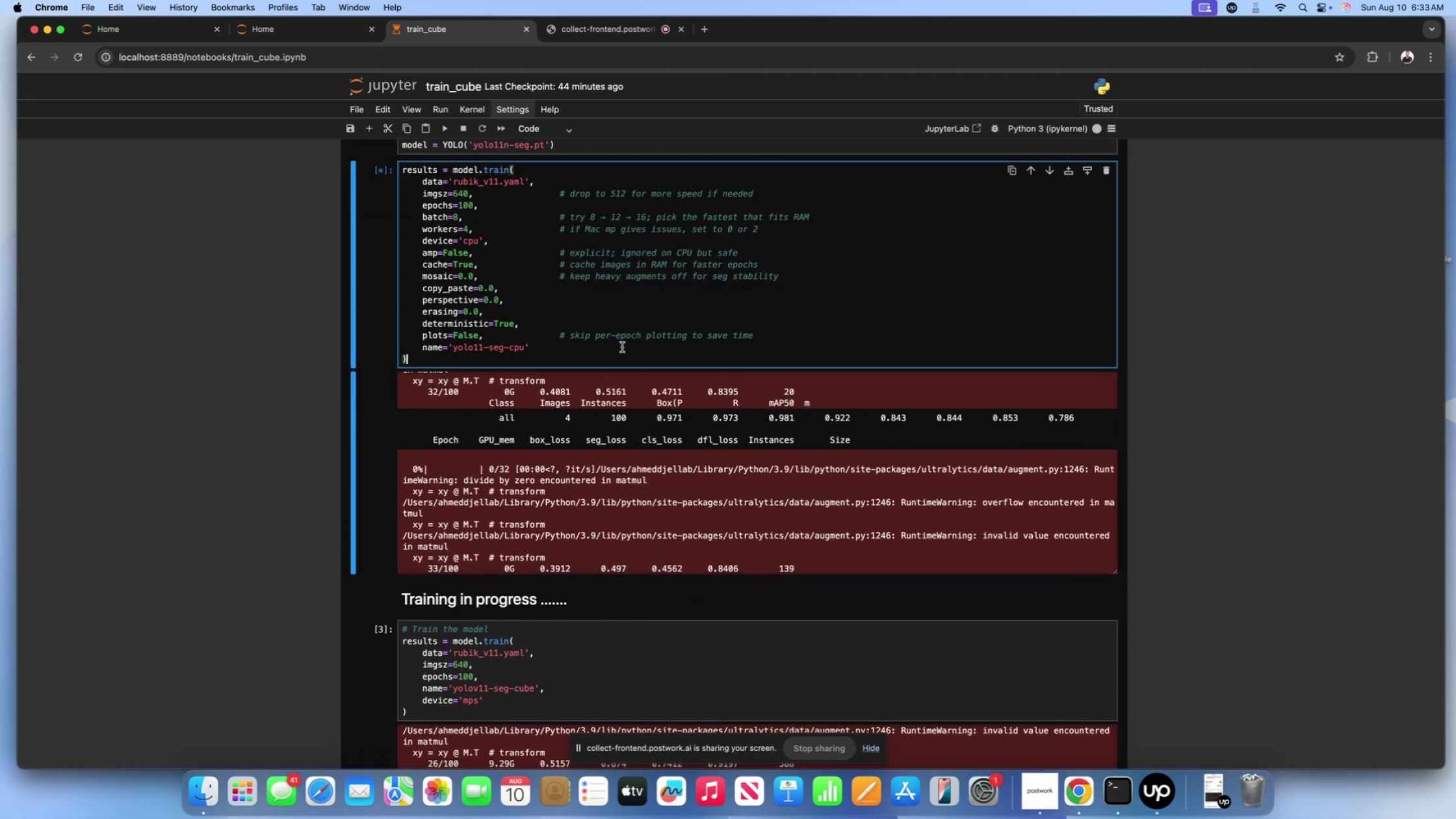 
left_click([622, 347])
 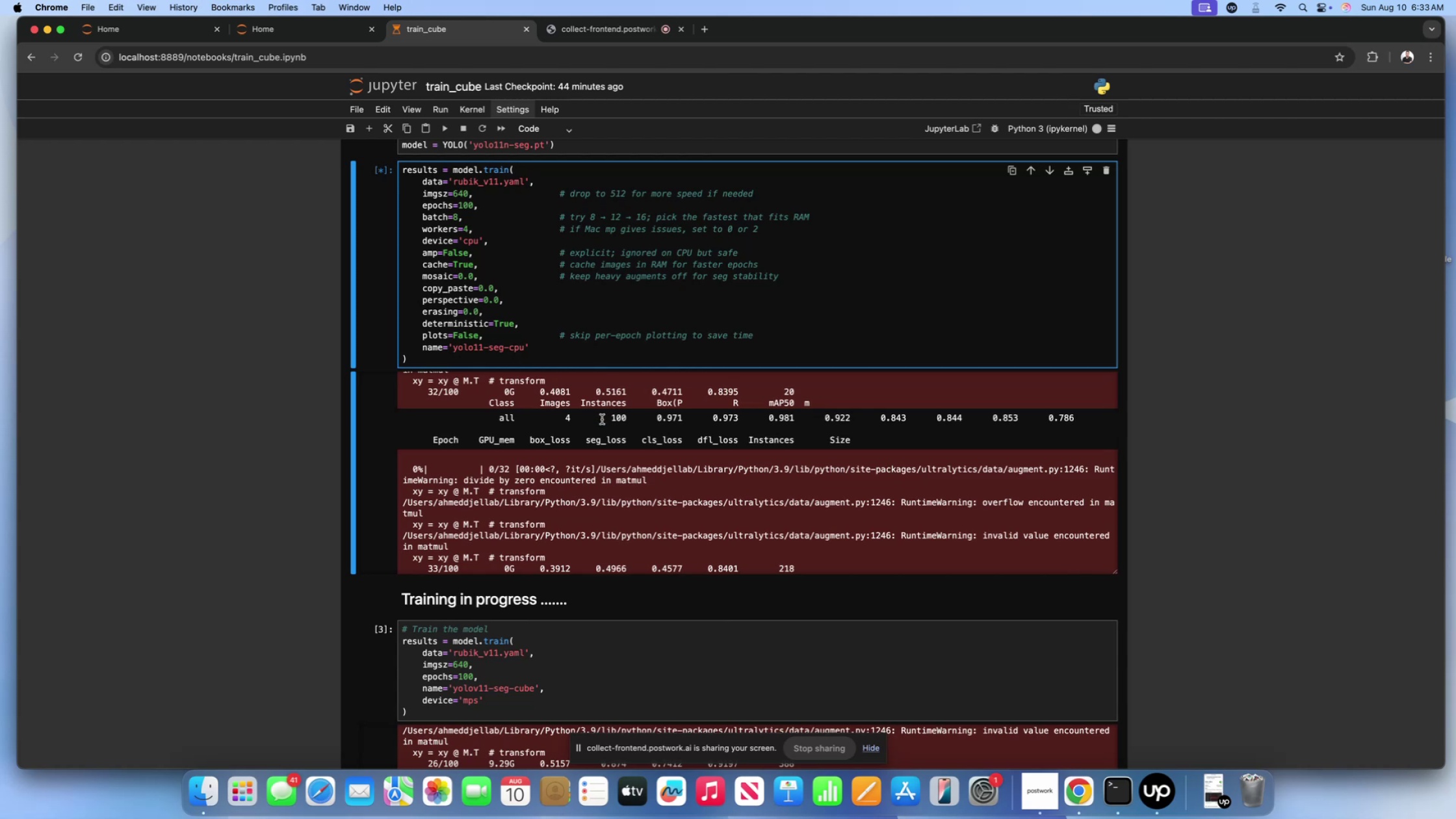 
left_click([602, 419])
 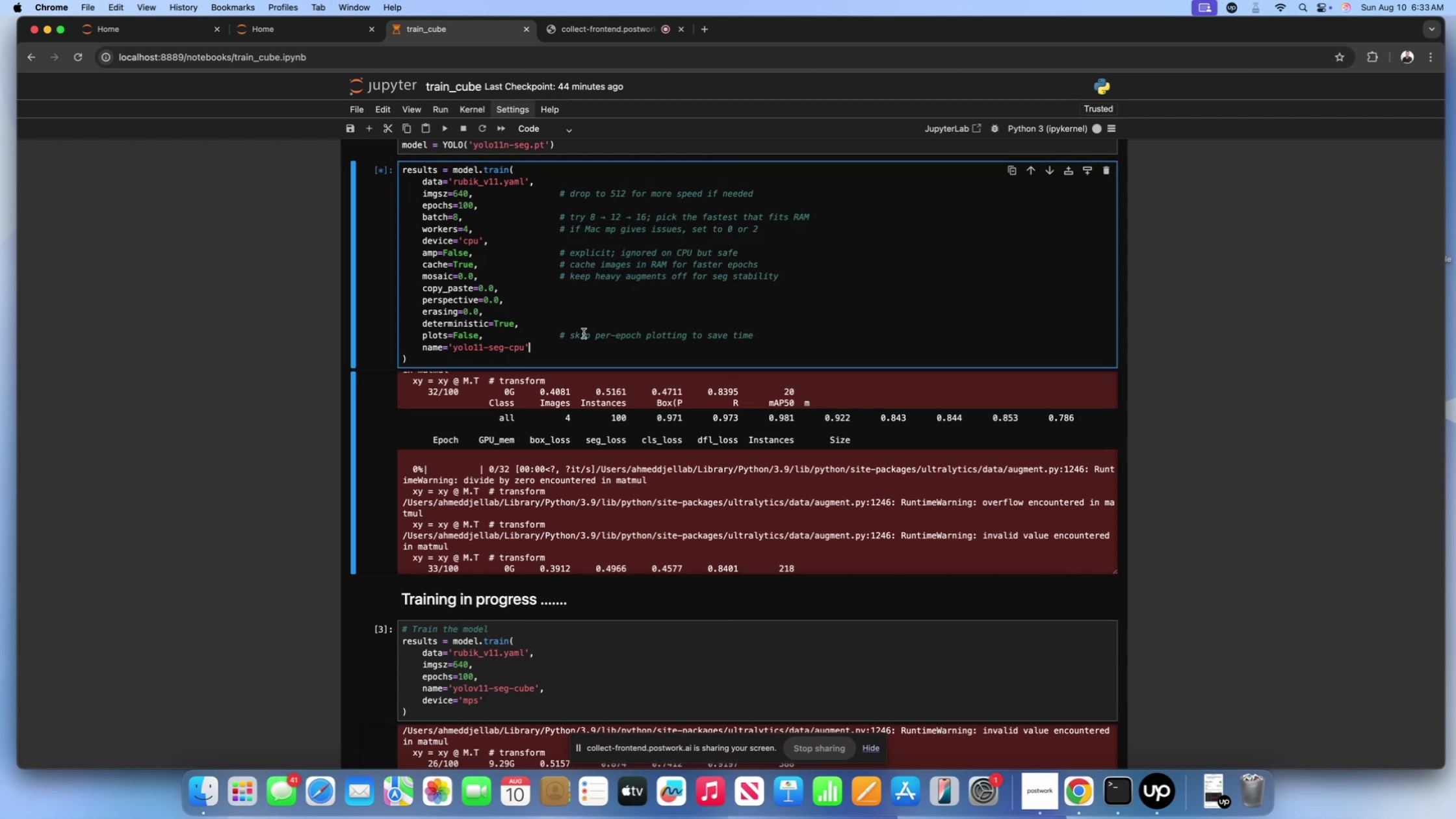 
double_click([580, 324])
 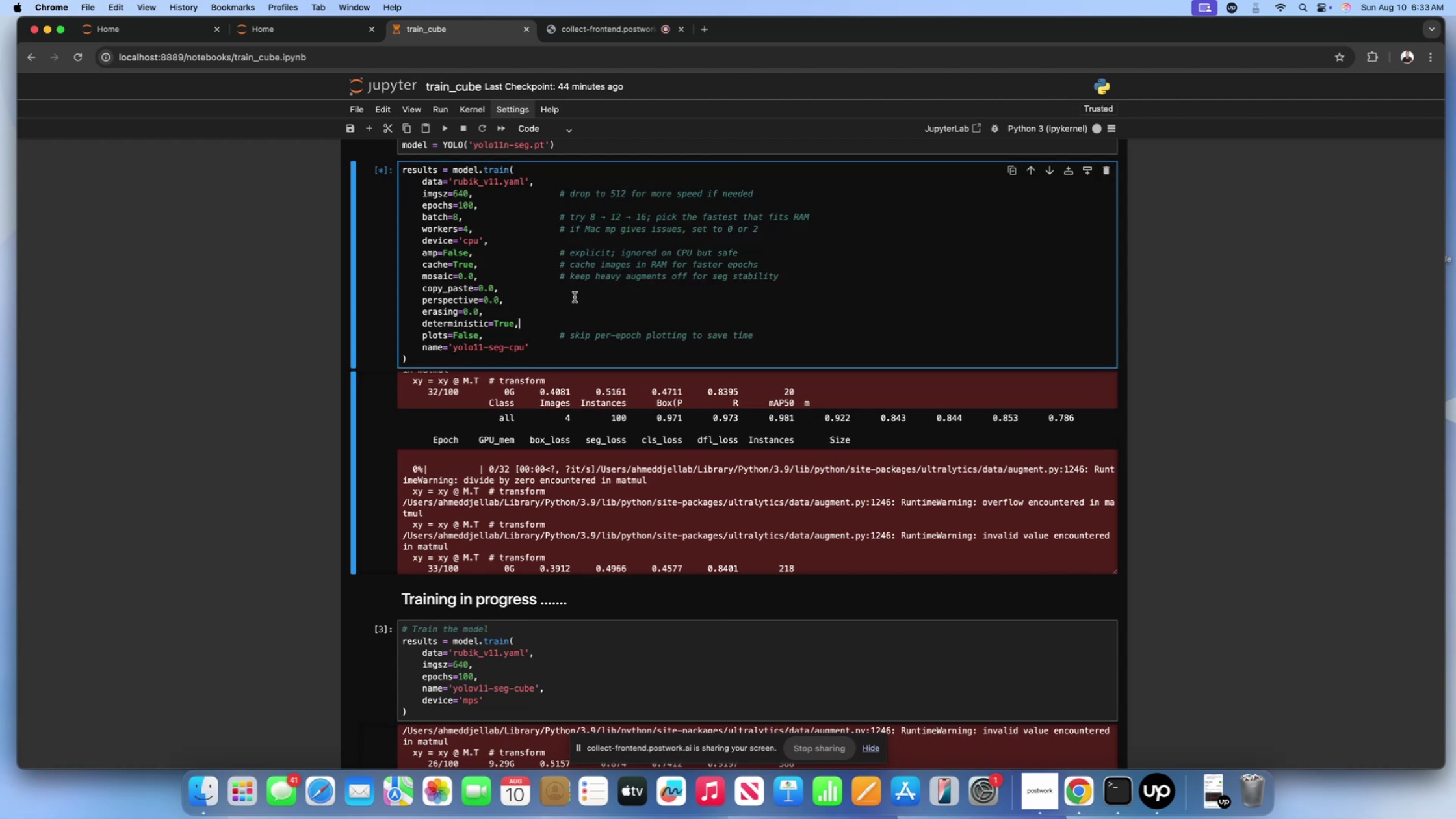 
left_click([575, 296])
 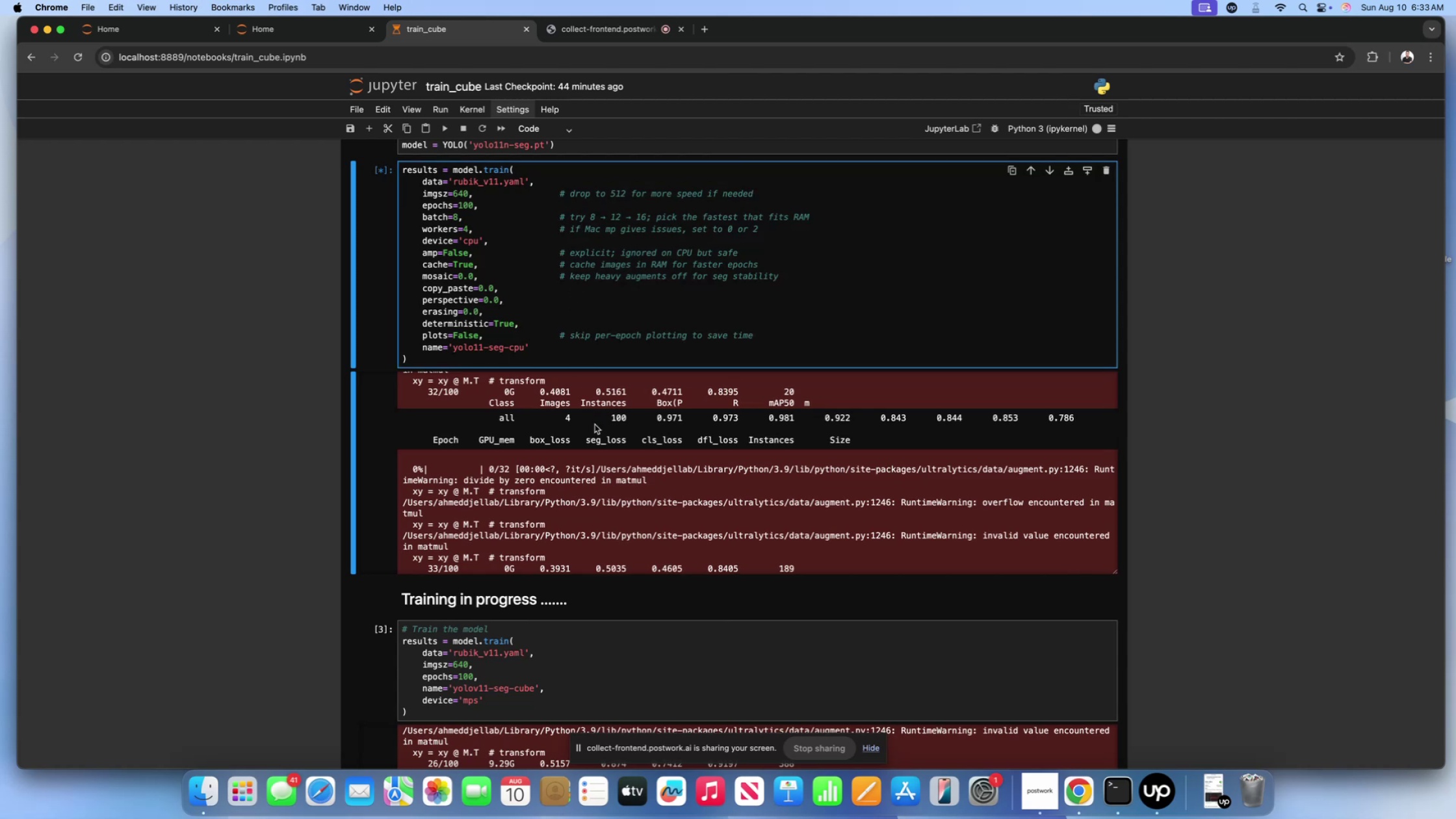 
left_click([595, 426])
 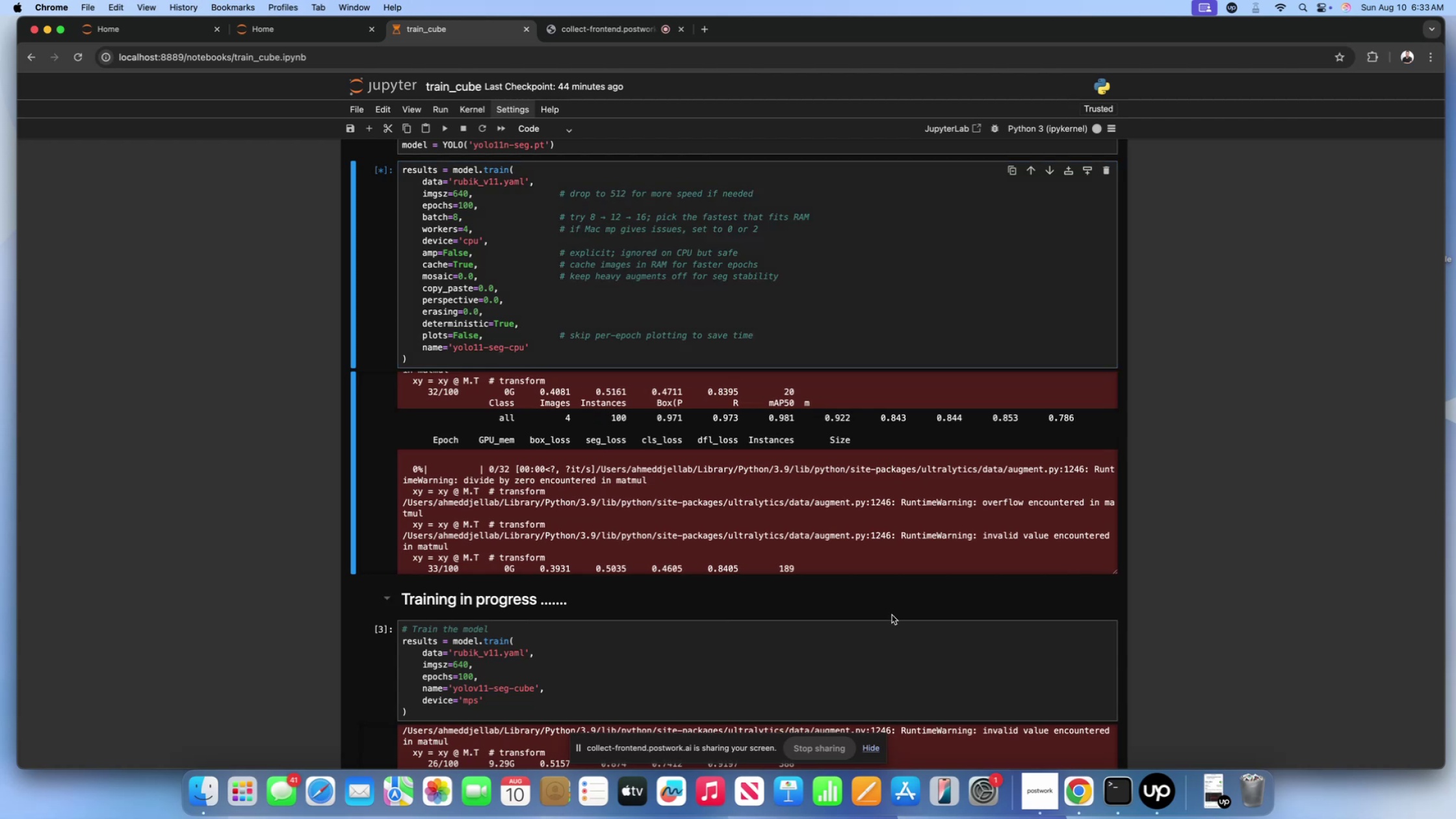 
scroll: coordinate [629, 426], scroll_direction: down, amount: 14.0
 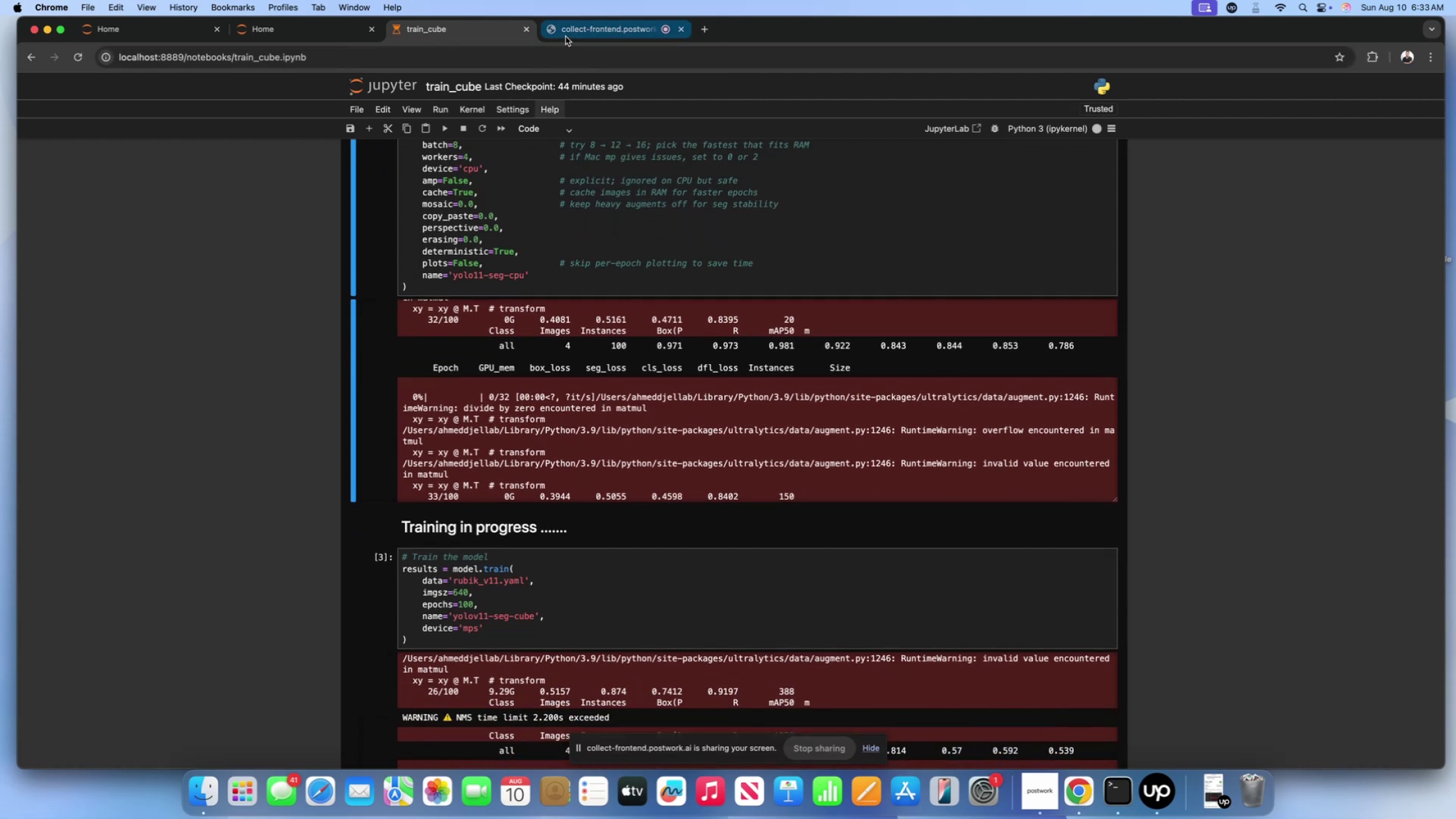 
left_click([566, 36])
 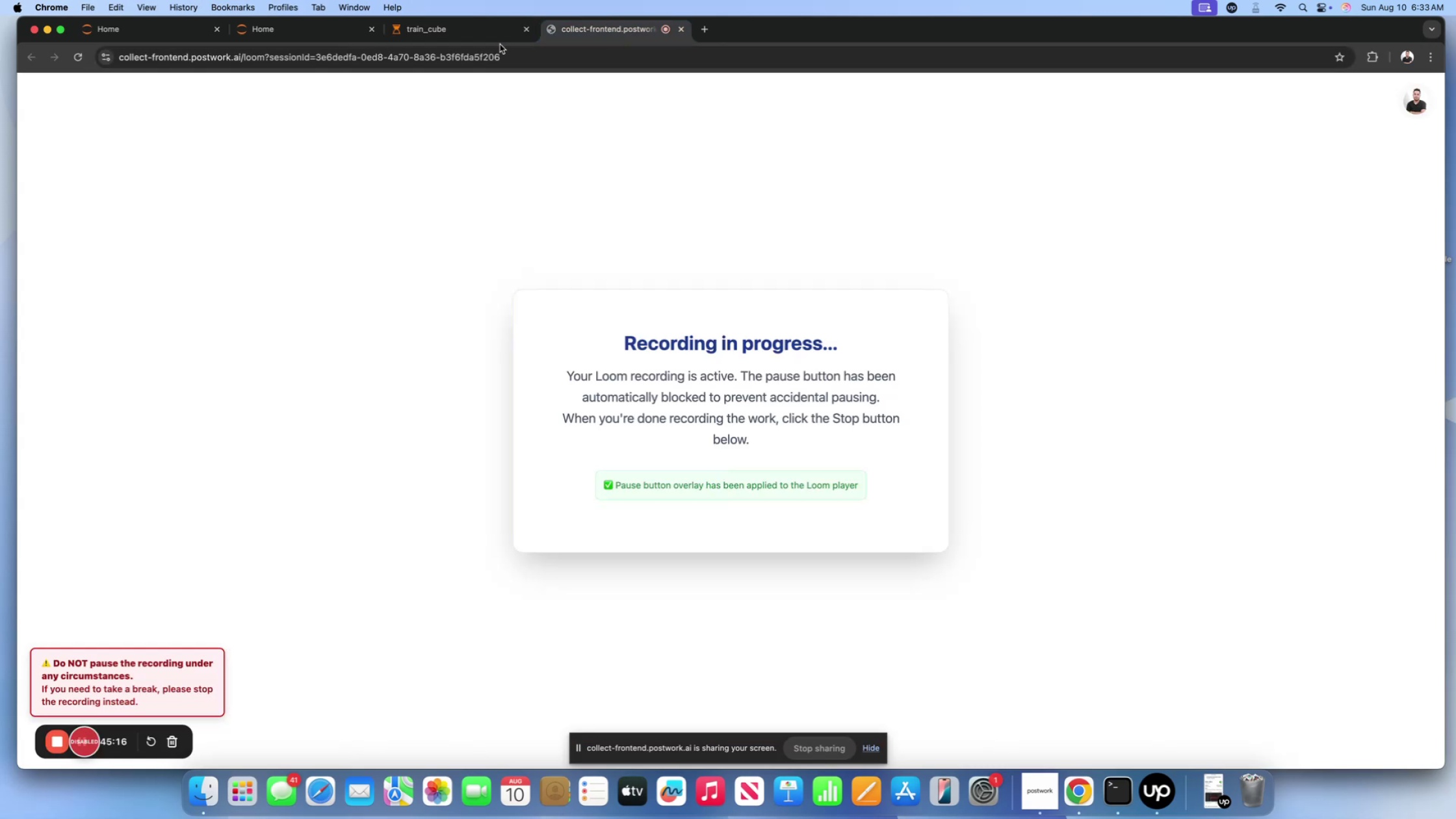 
left_click([470, 33])
 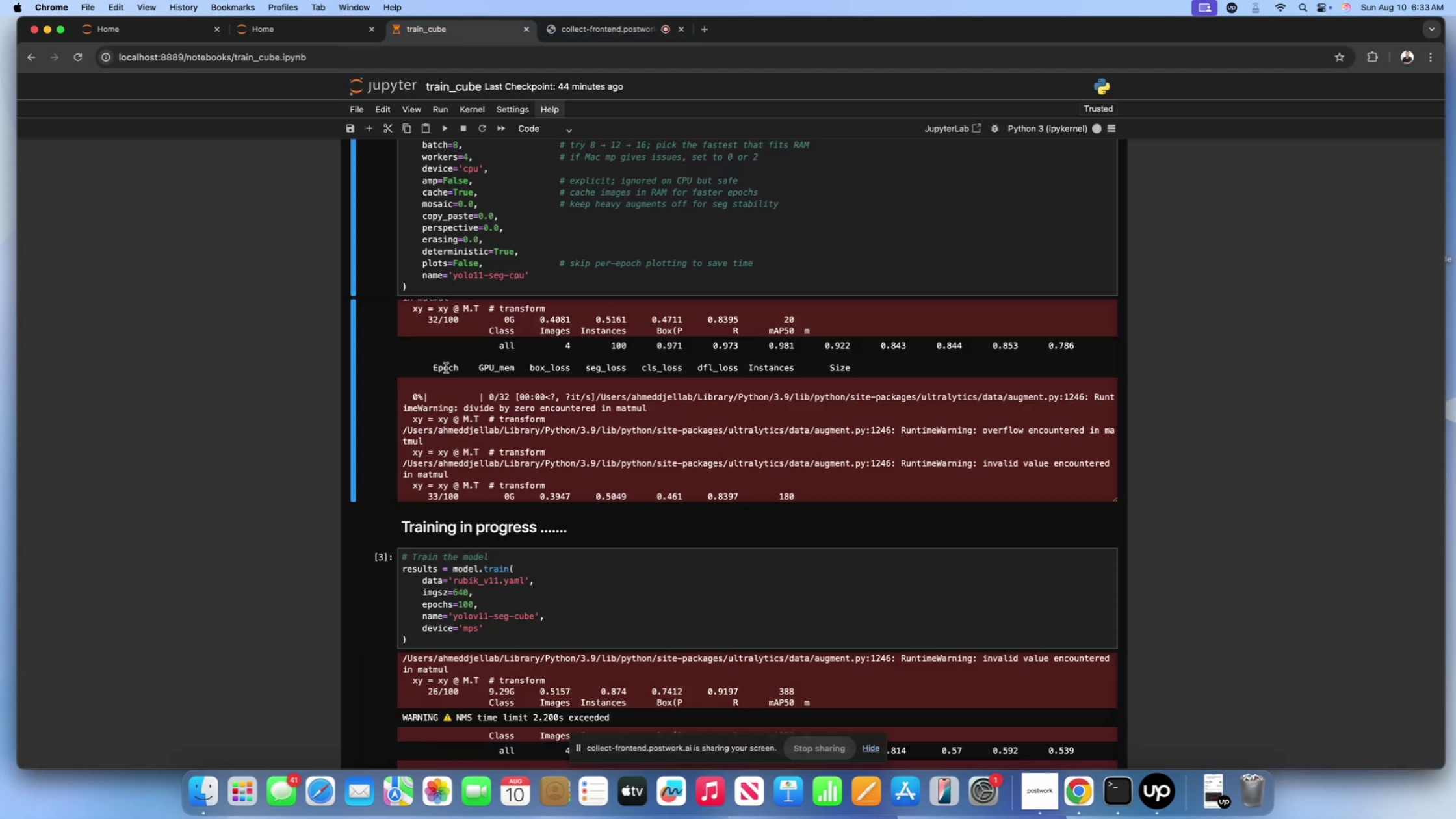 
scroll: coordinate [236, 395], scroll_direction: up, amount: 10.0
 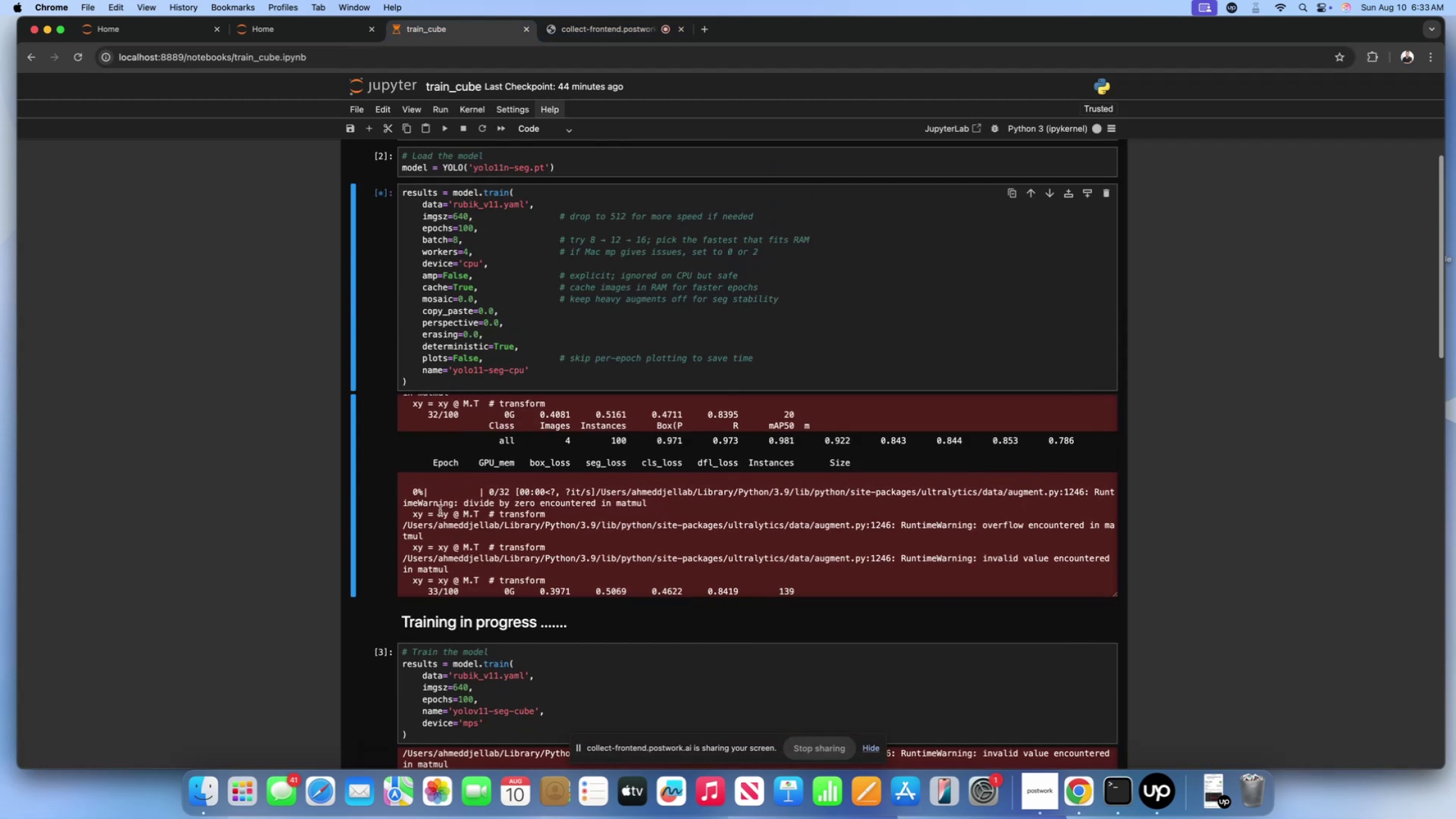 
left_click([440, 510])
 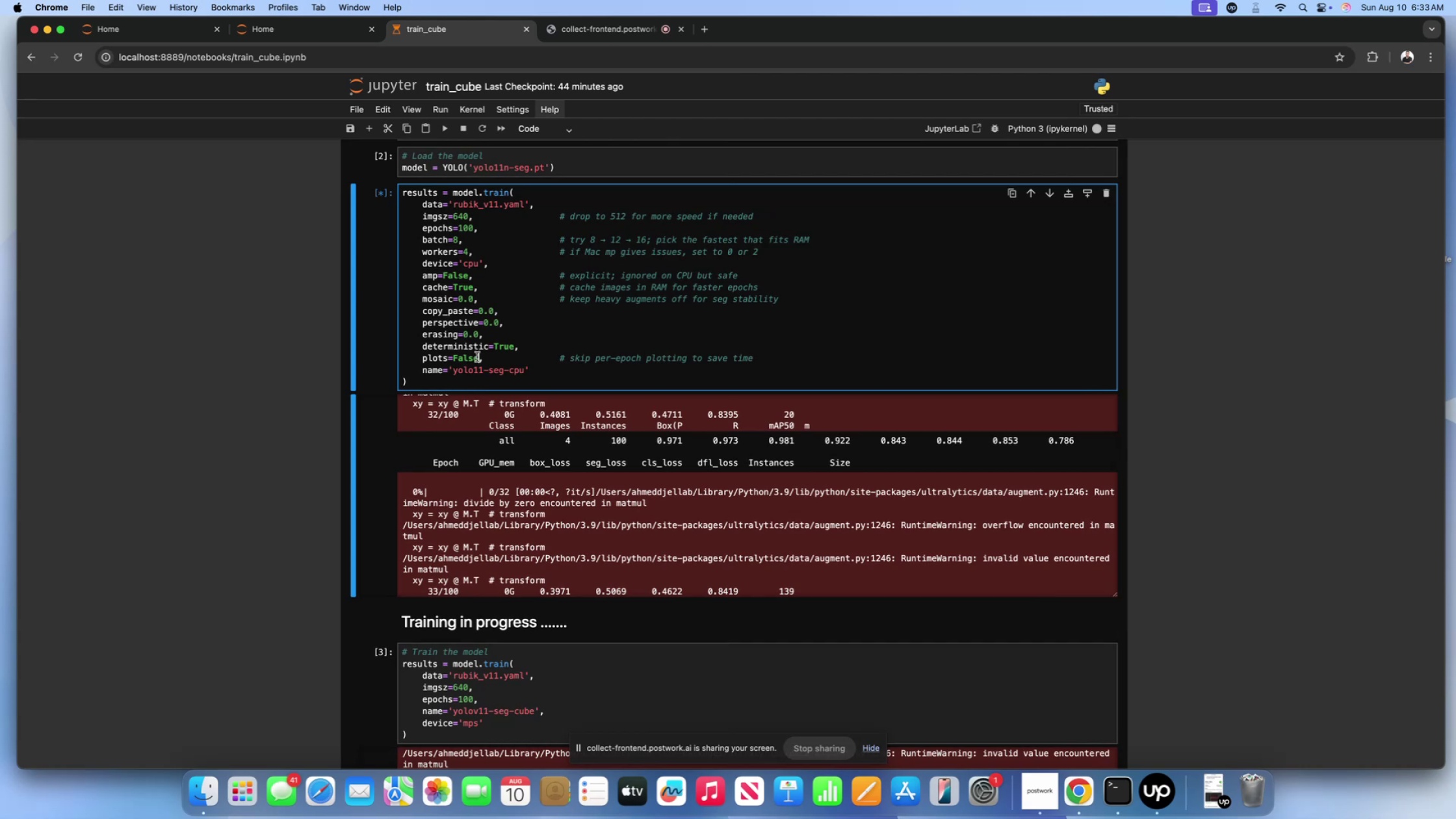 
double_click([476, 373])
 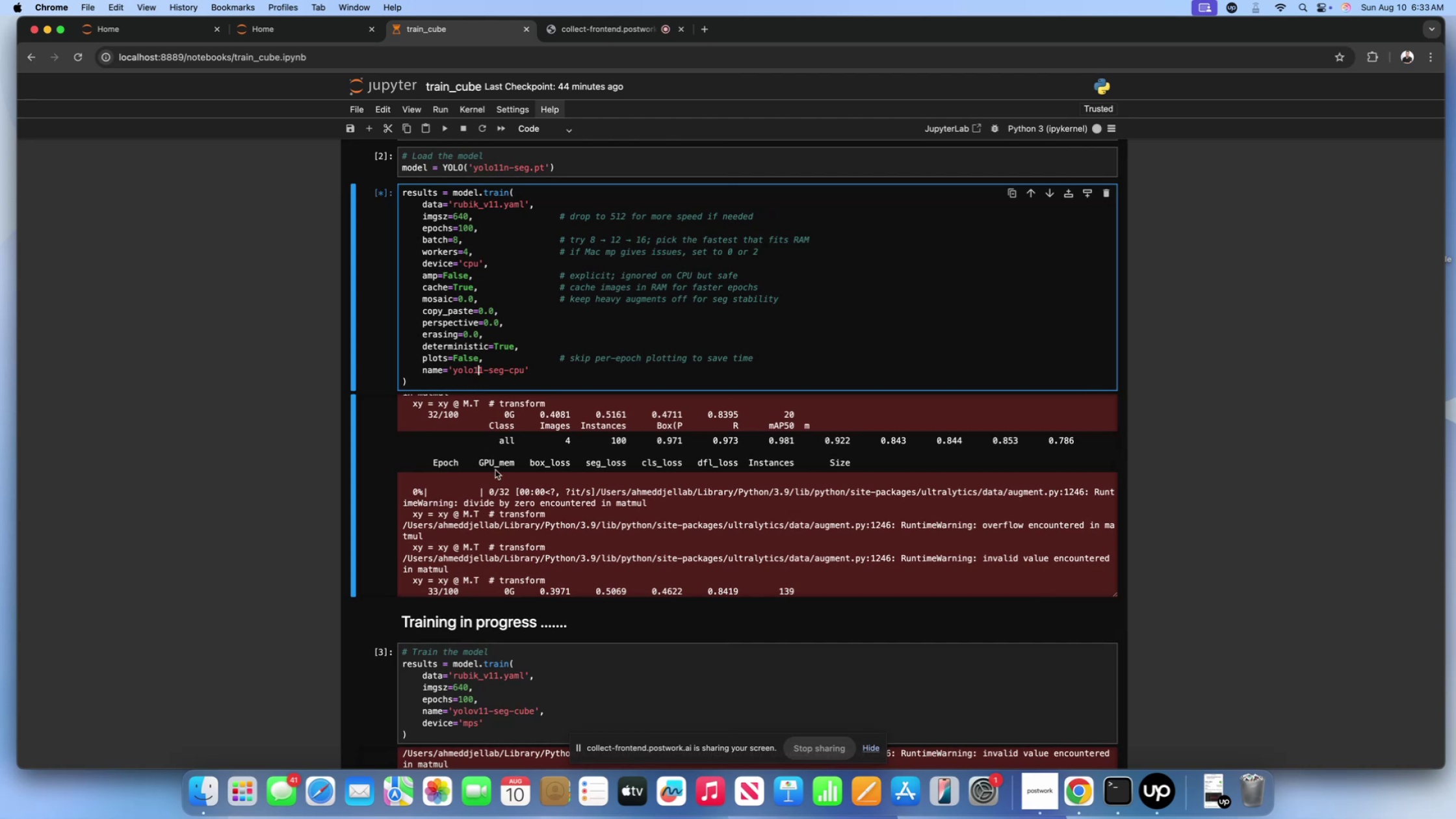 
triple_click([495, 470])
 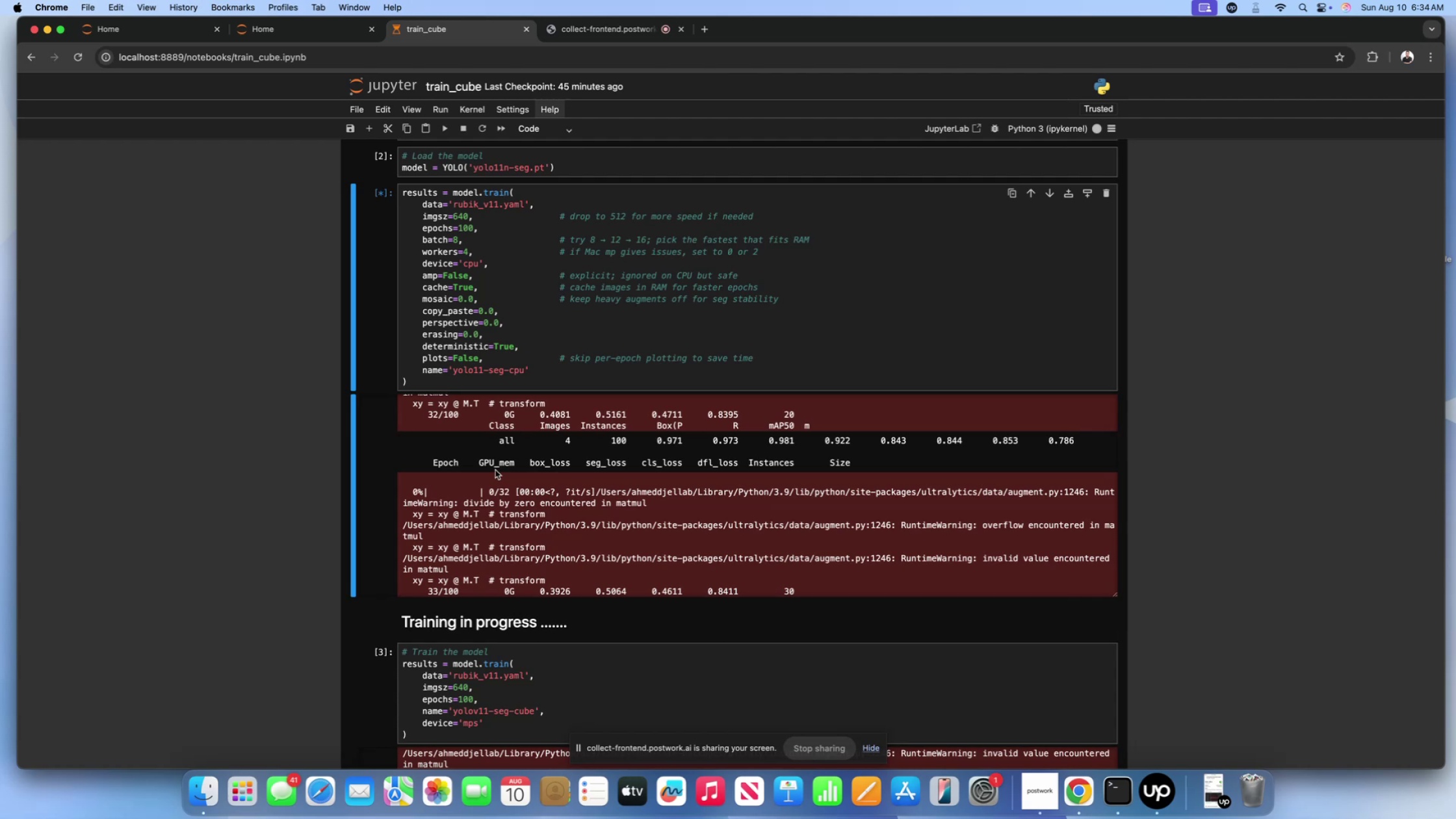 
wait(25.53)
 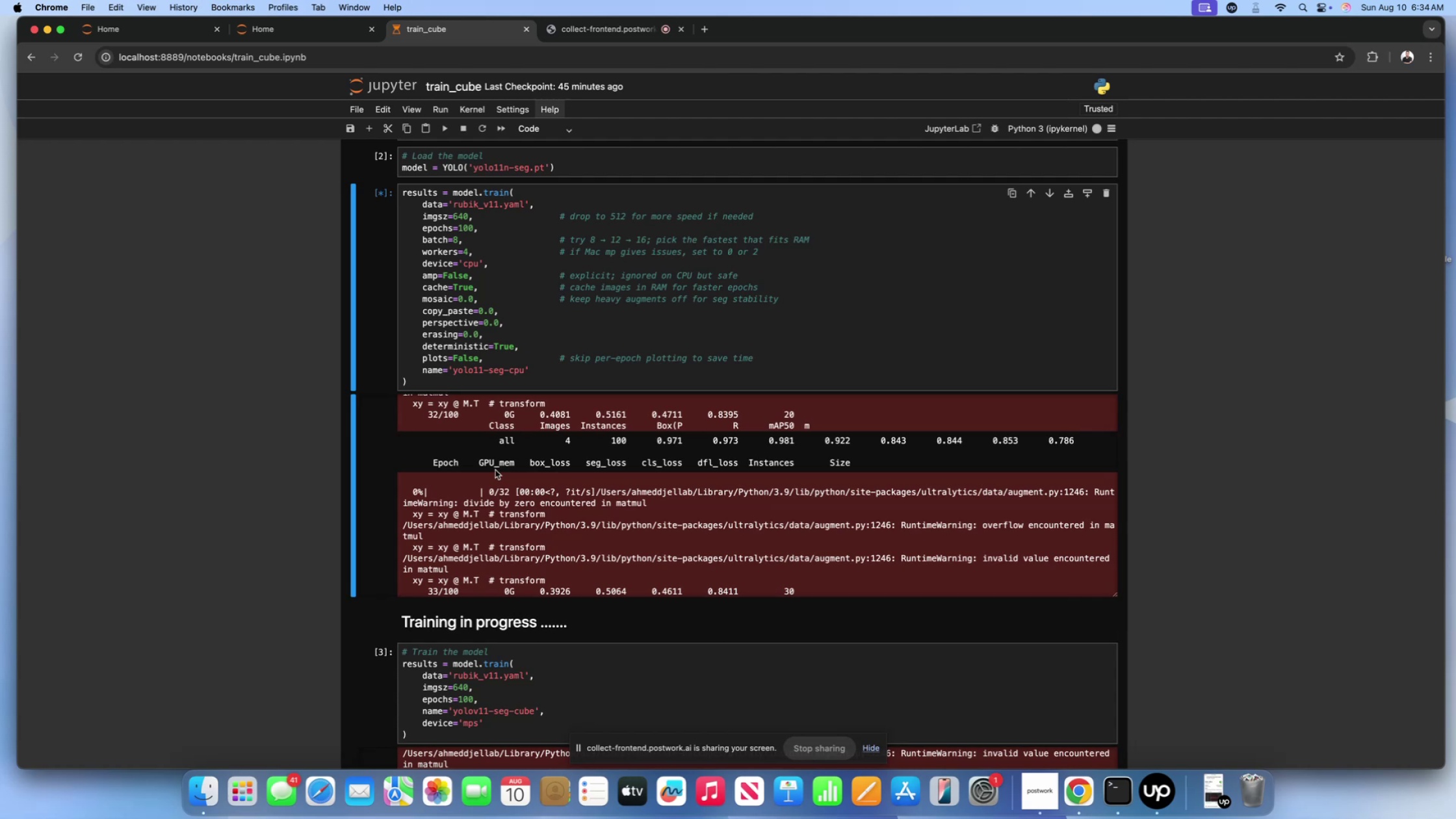 
left_click([552, 508])
 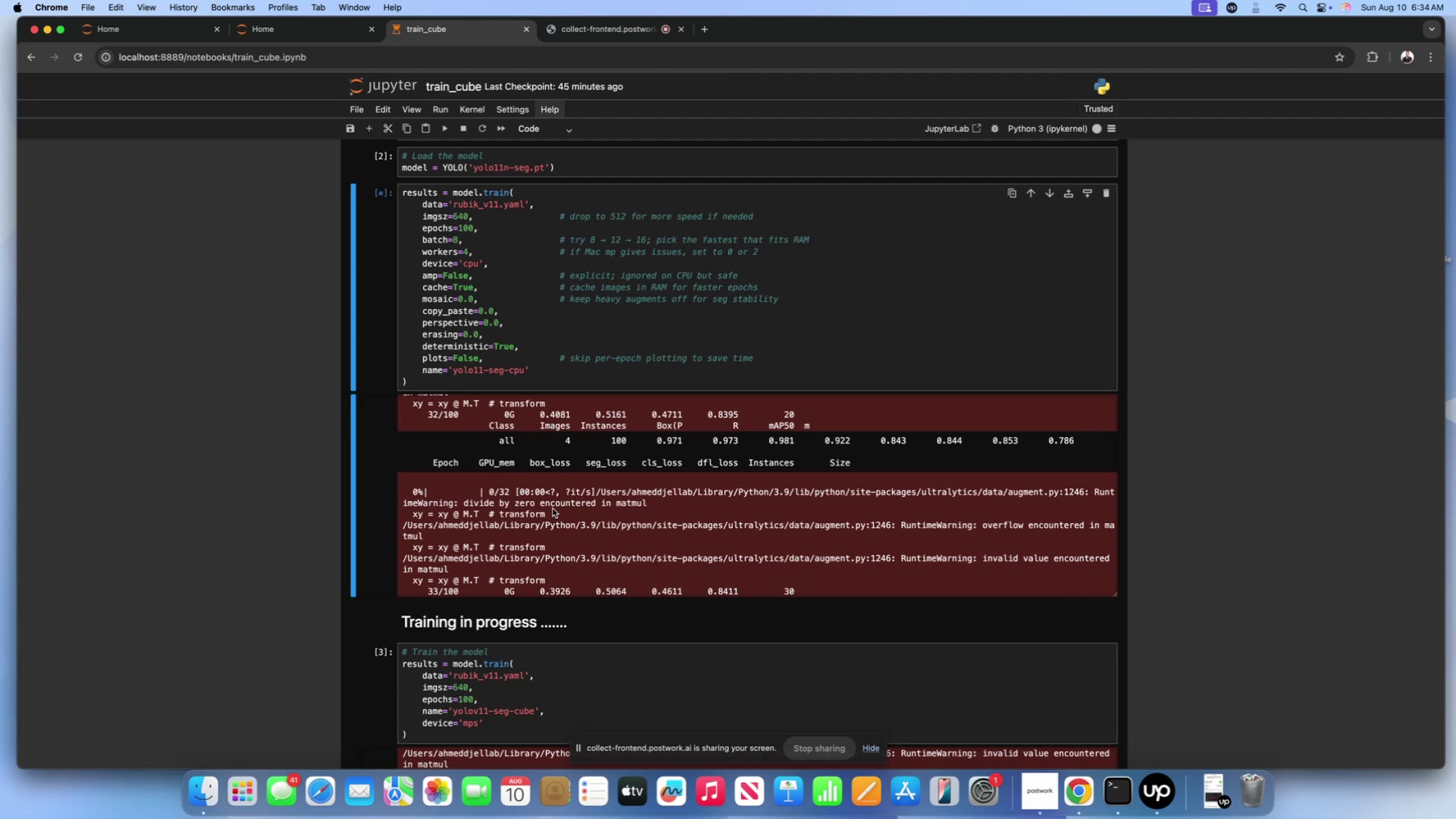 
scroll: coordinate [552, 508], scroll_direction: down, amount: 43.0
 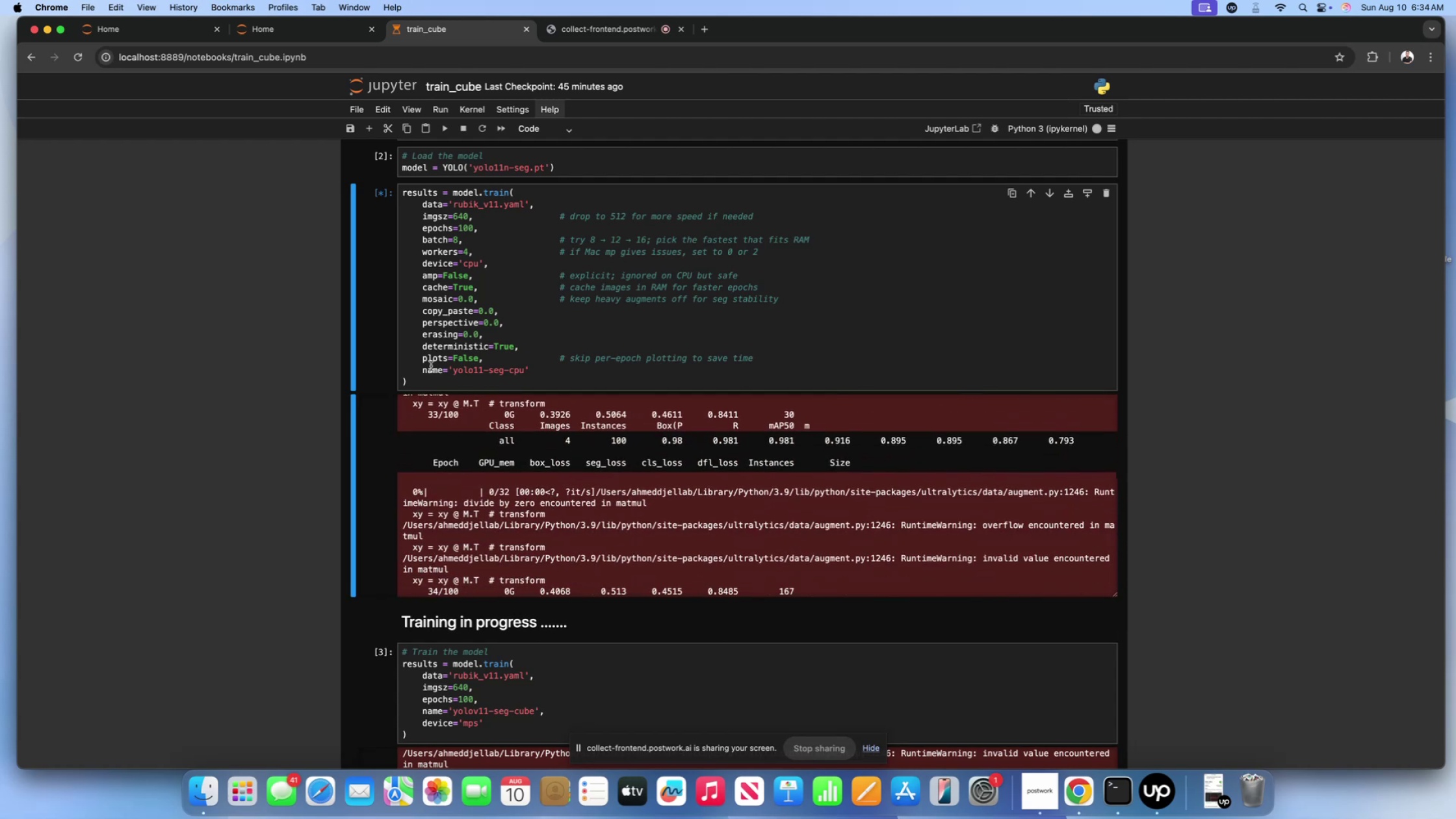 
left_click([430, 375])
 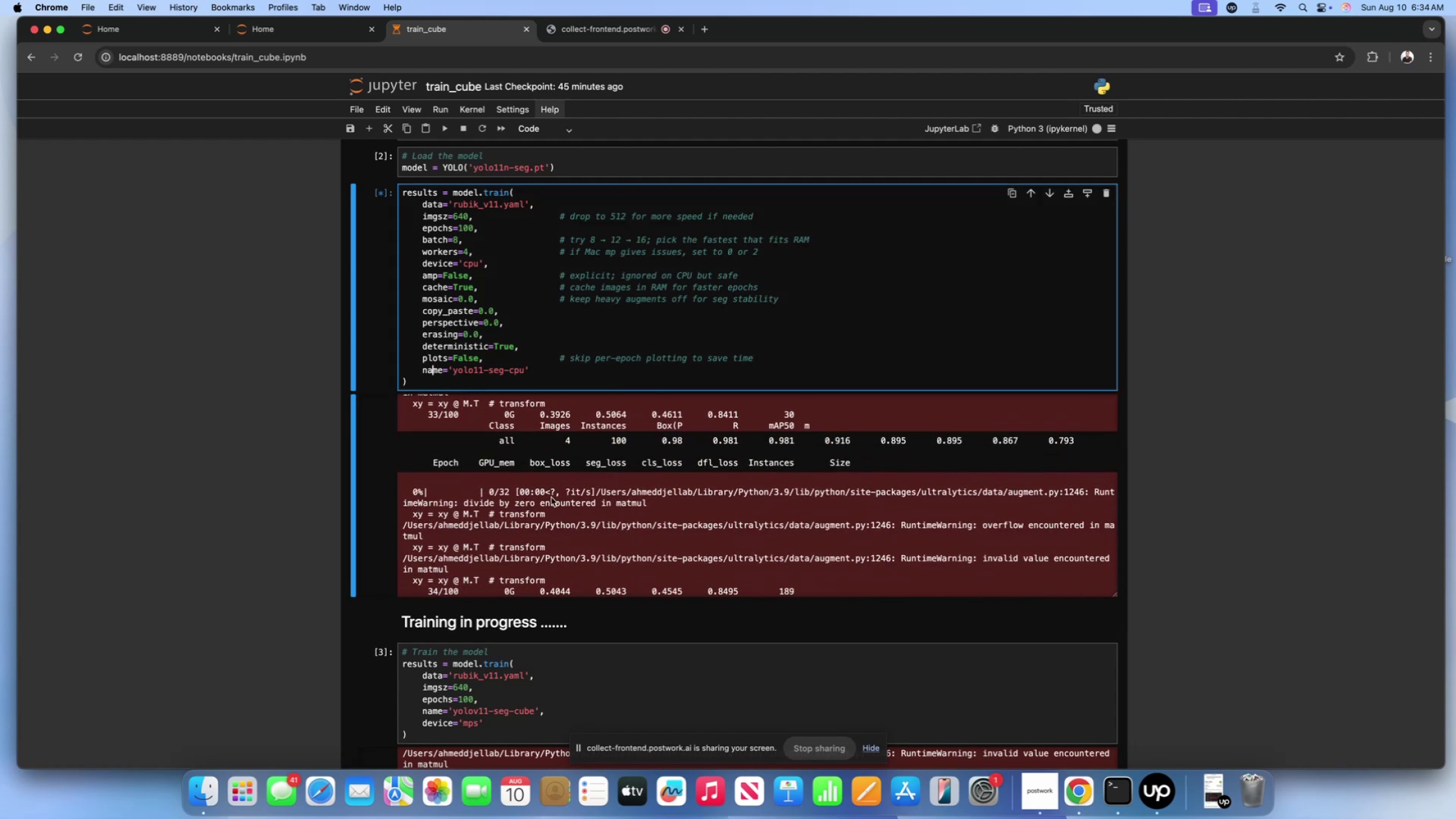 
double_click([551, 497])
 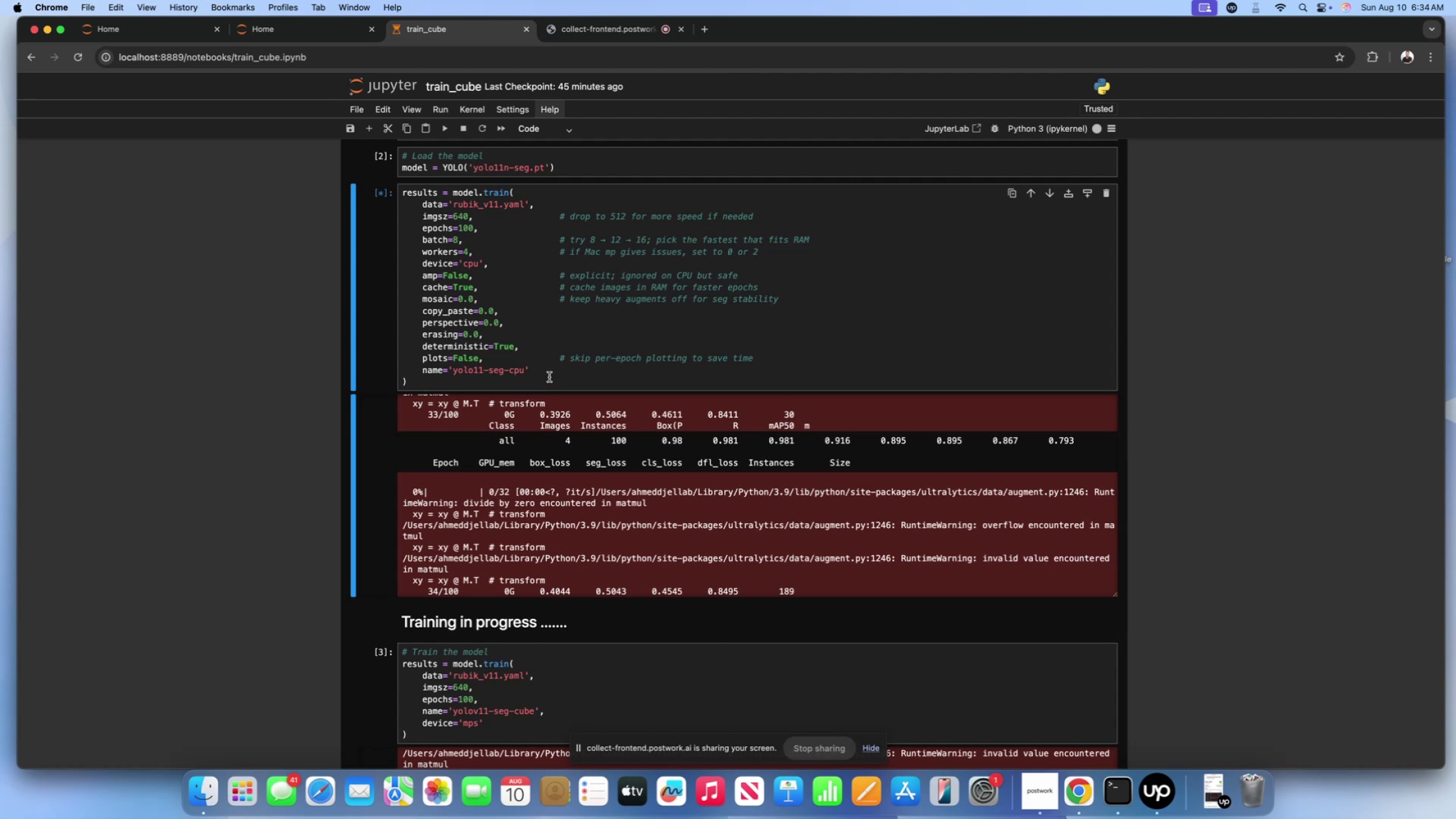 
left_click([549, 374])
 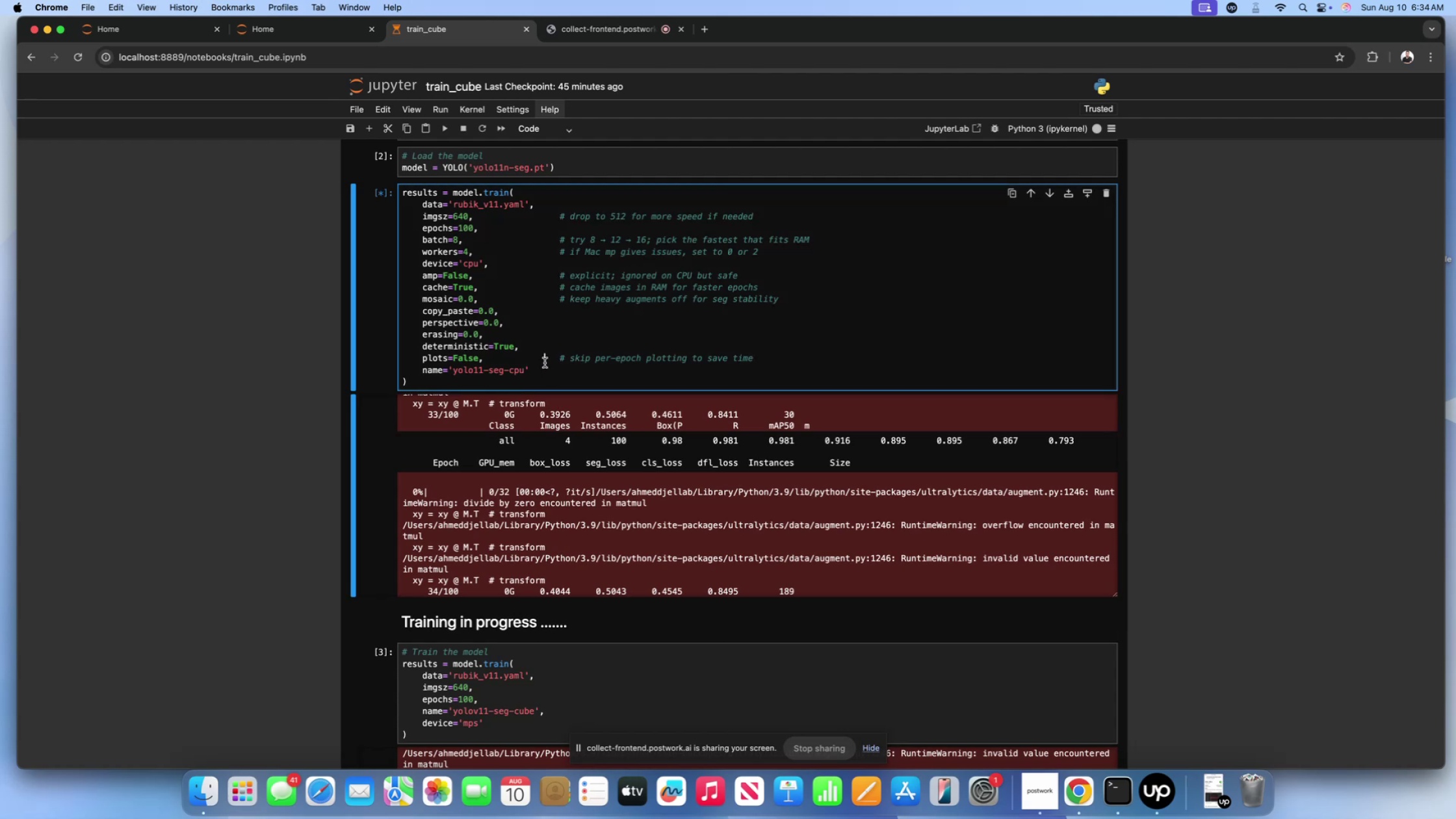 
double_click([538, 355])
 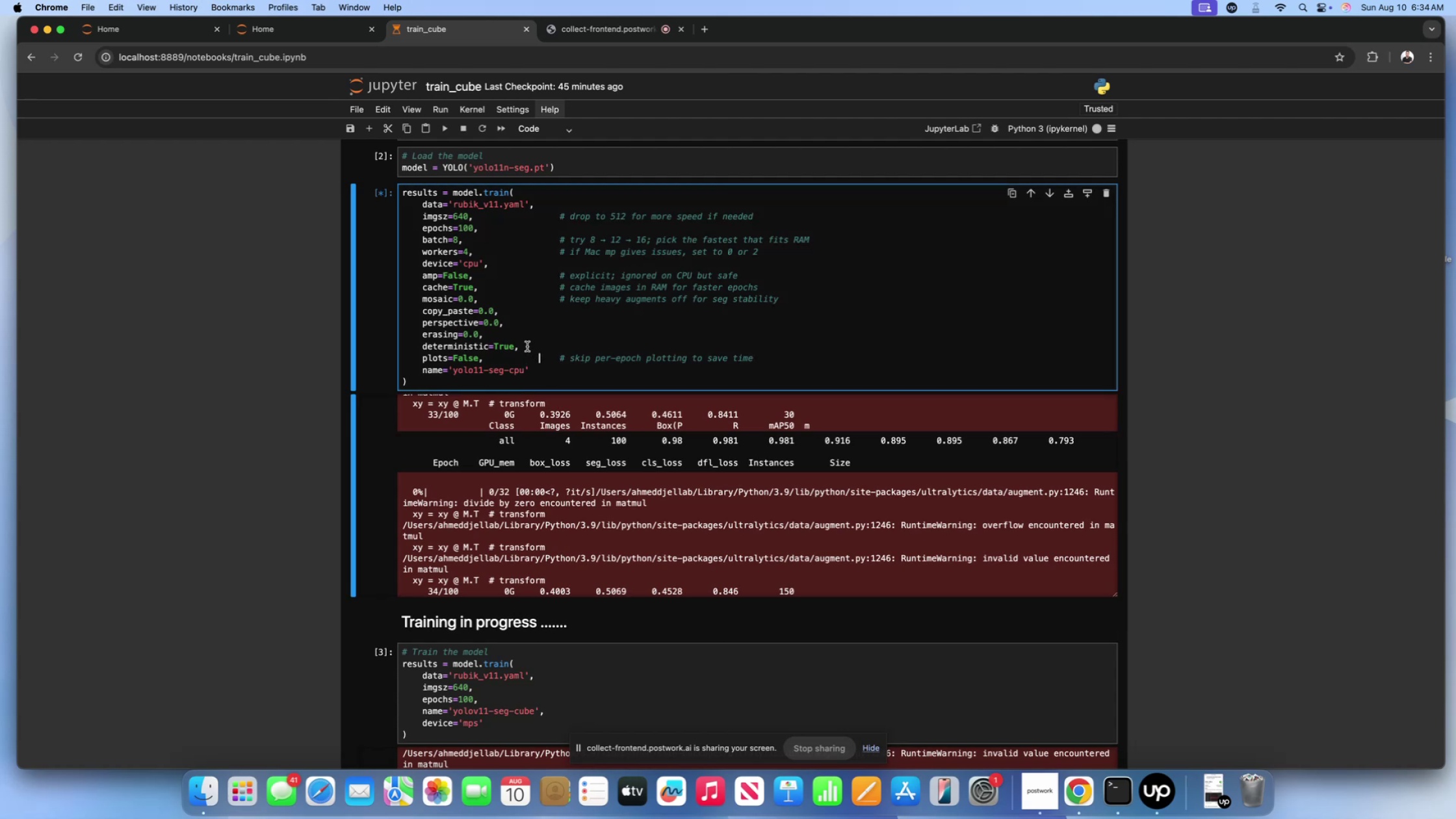 
triple_click([527, 346])
 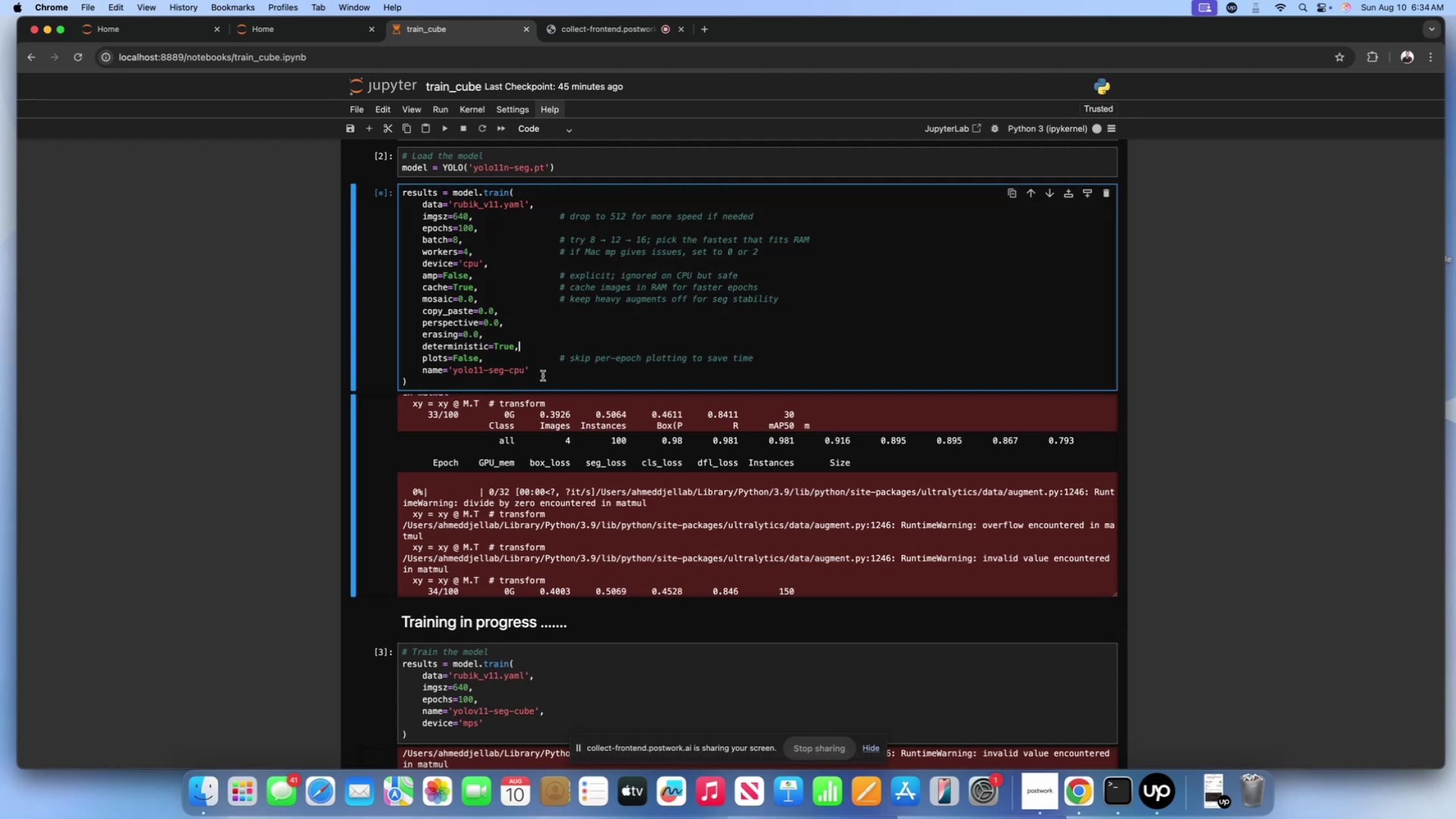 
triple_click([543, 376])
 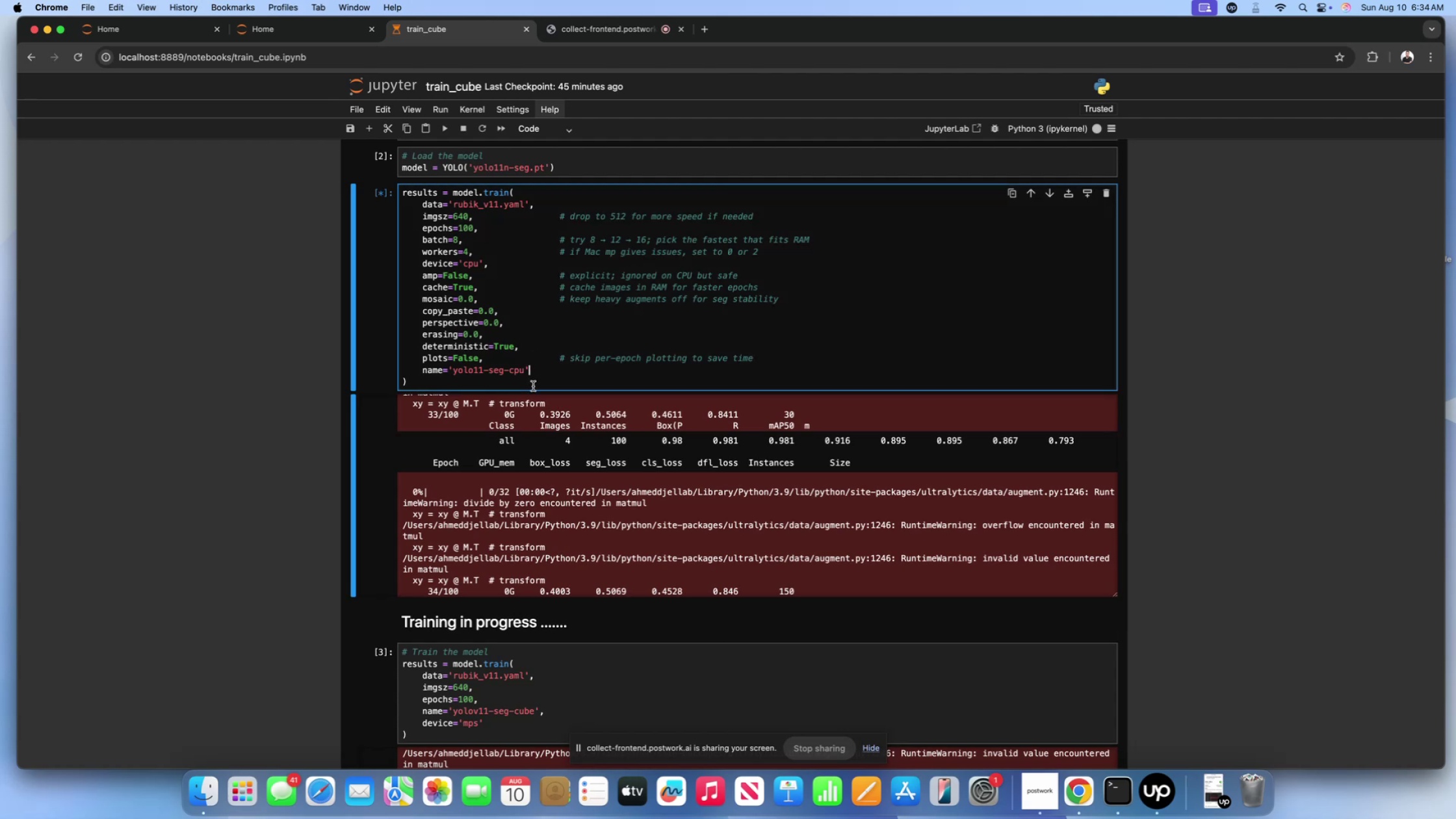 
triple_click([533, 386])
 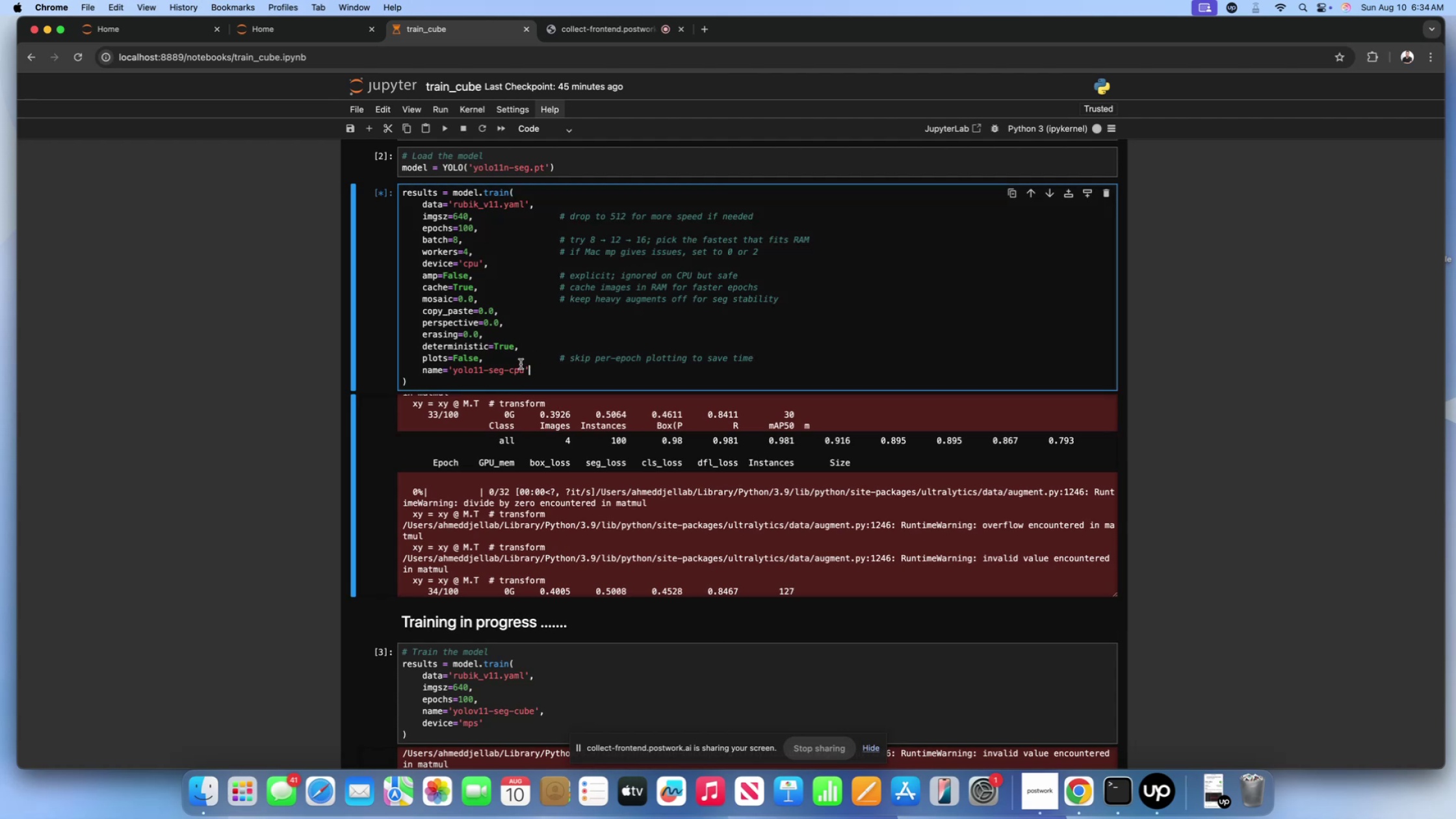 
double_click([516, 362])
 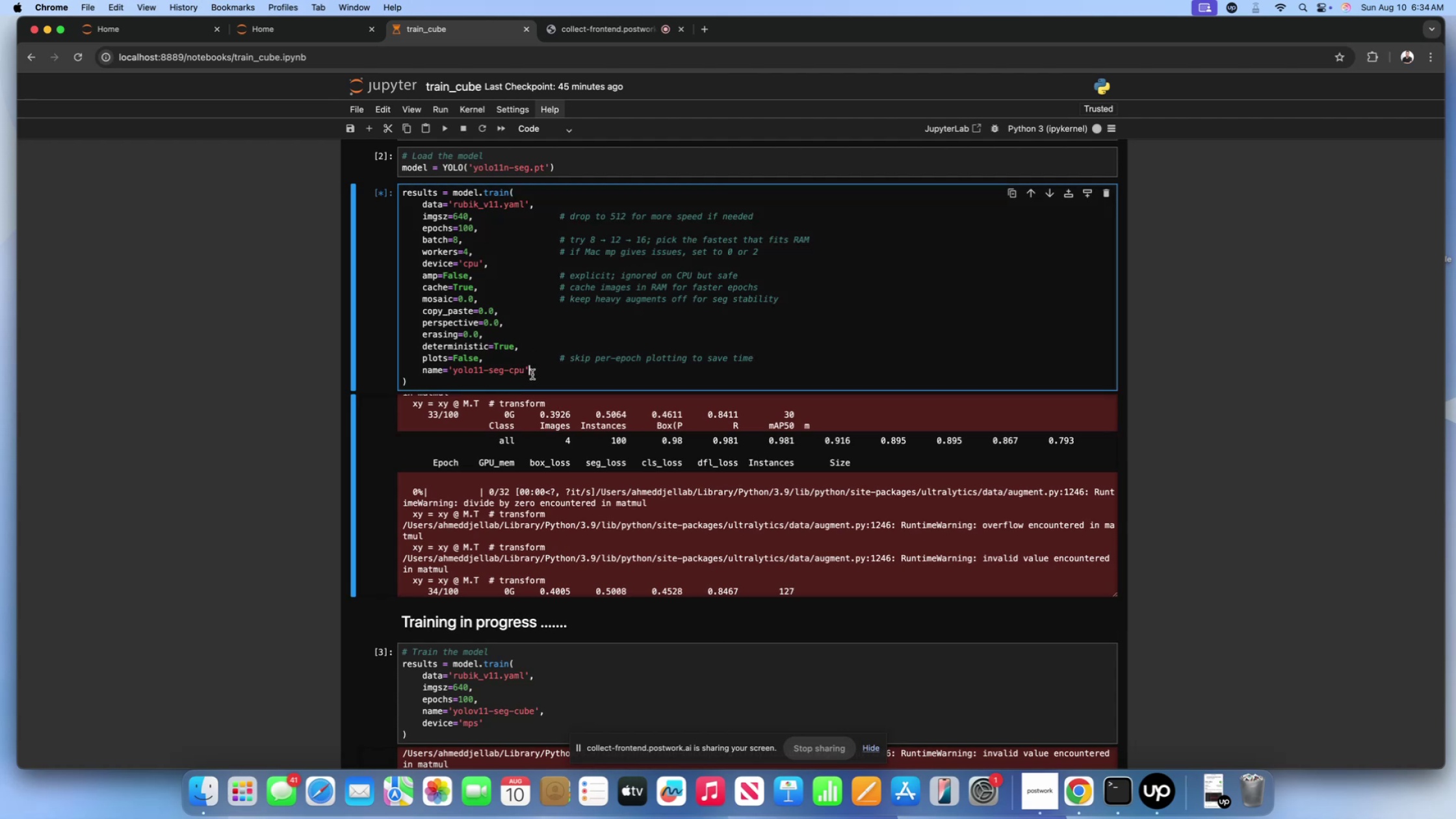 
double_click([523, 383])
 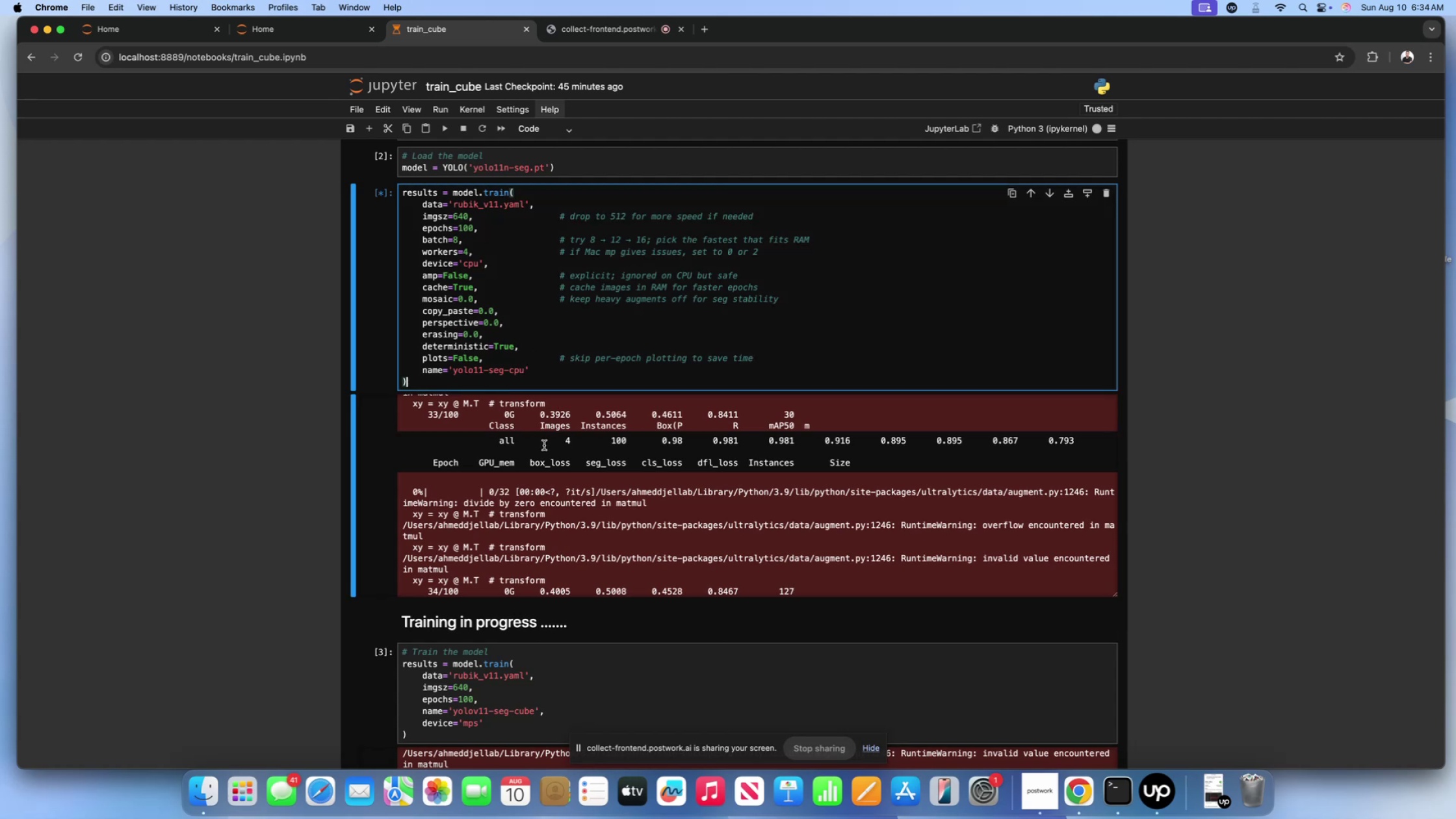 
triple_click([544, 445])
 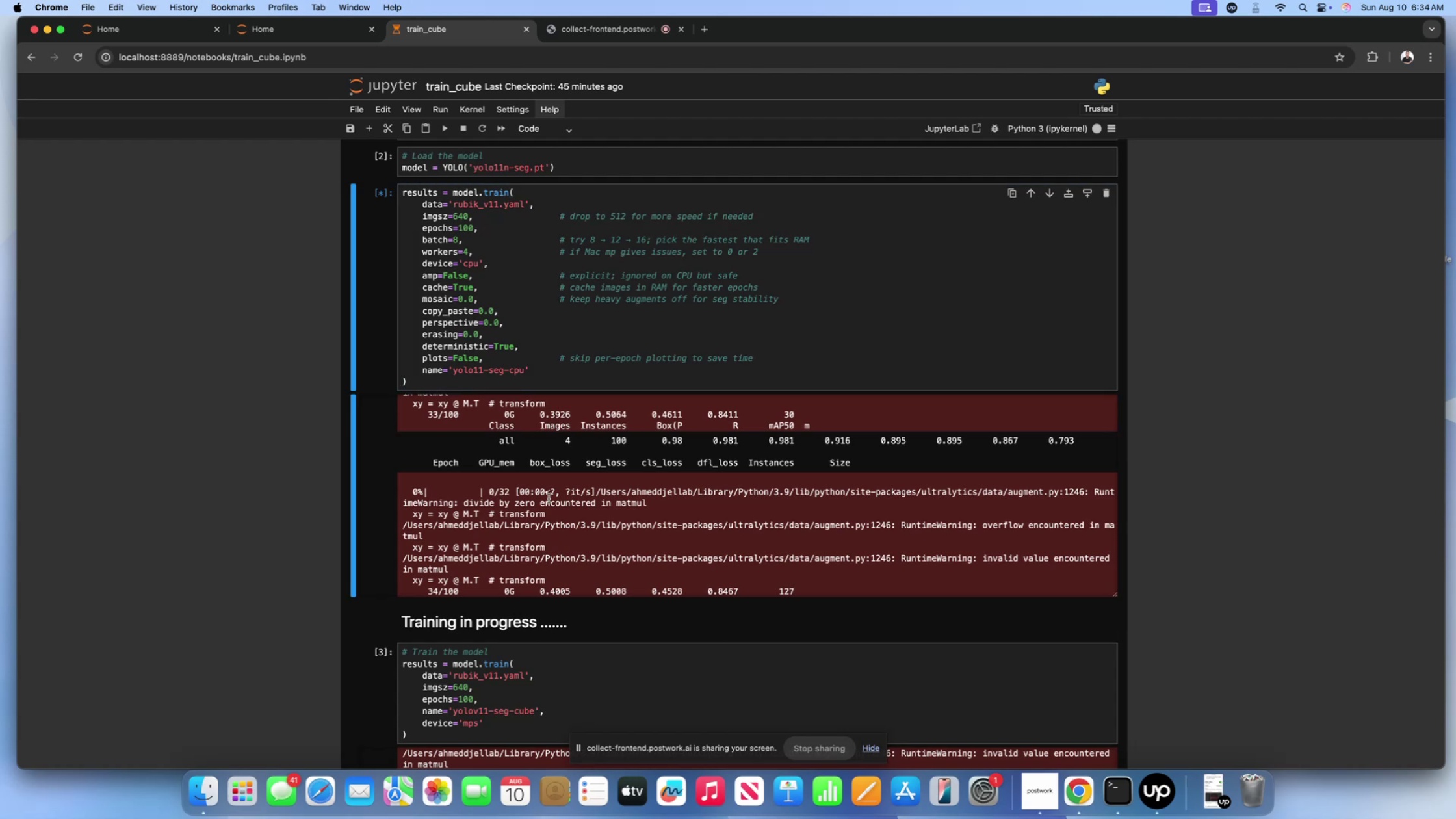 
scroll: coordinate [549, 499], scroll_direction: down, amount: 2.0
 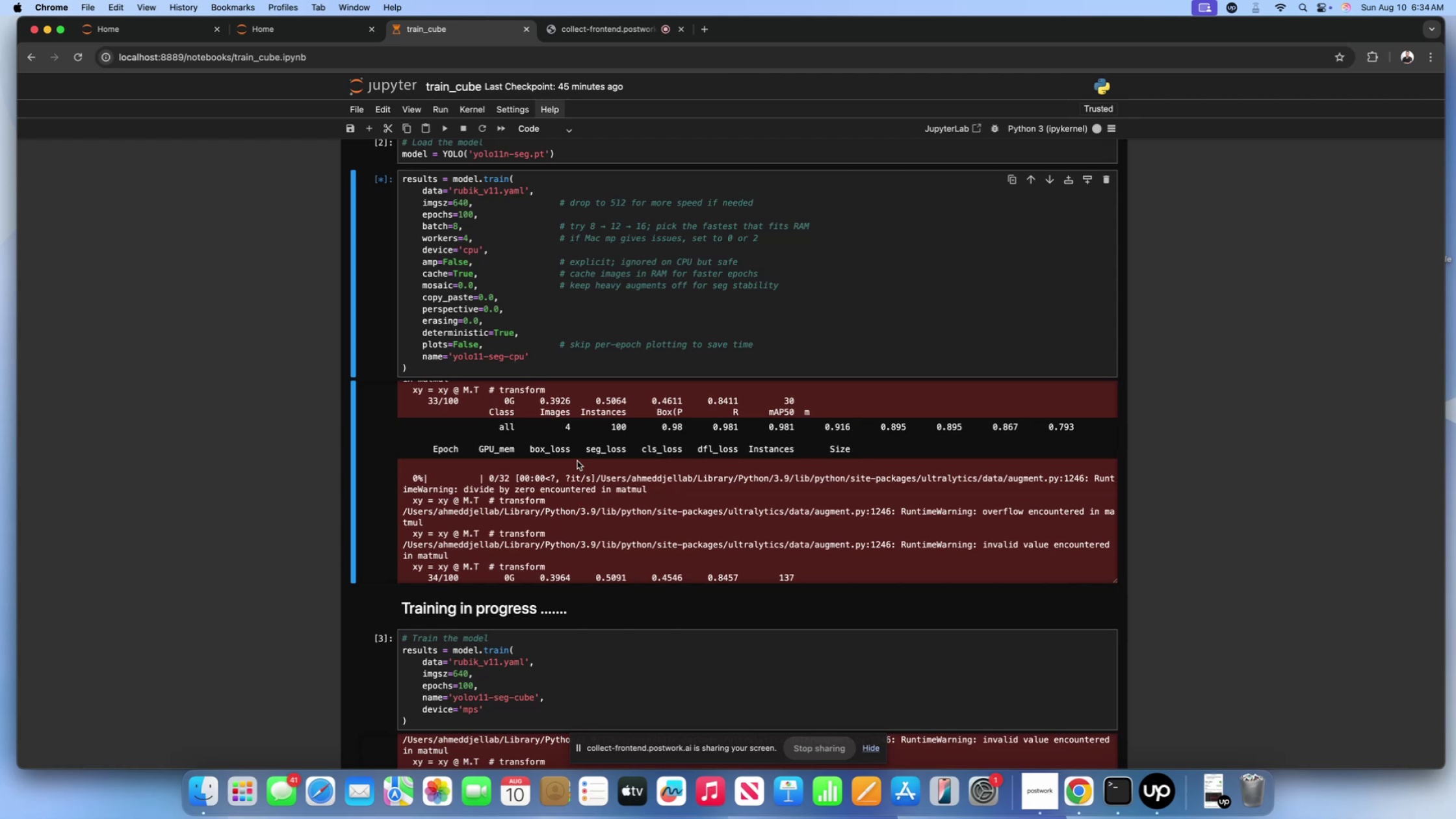 
wait(21.37)
 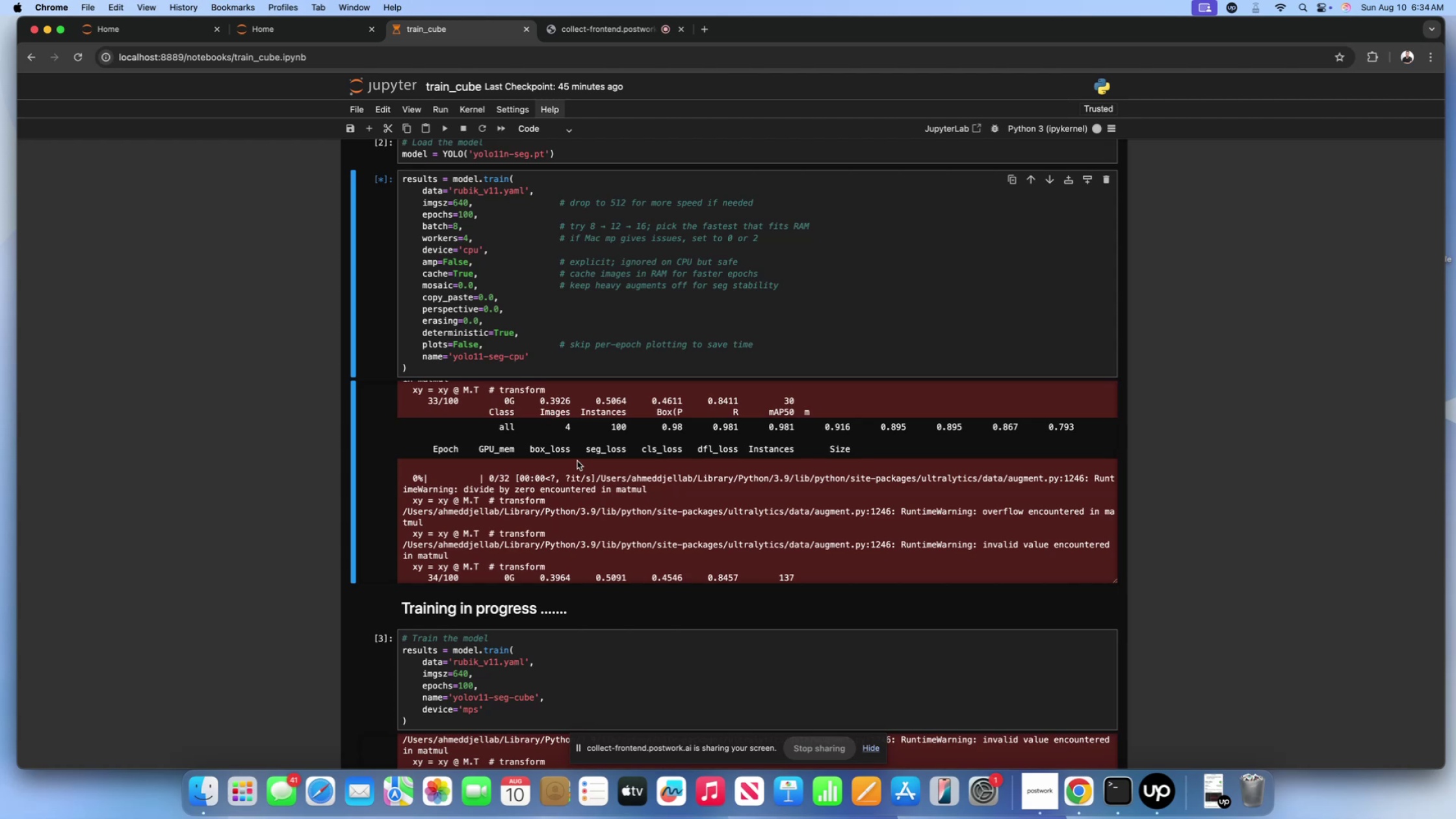 
scroll: coordinate [284, 399], scroll_direction: down, amount: 8.0
 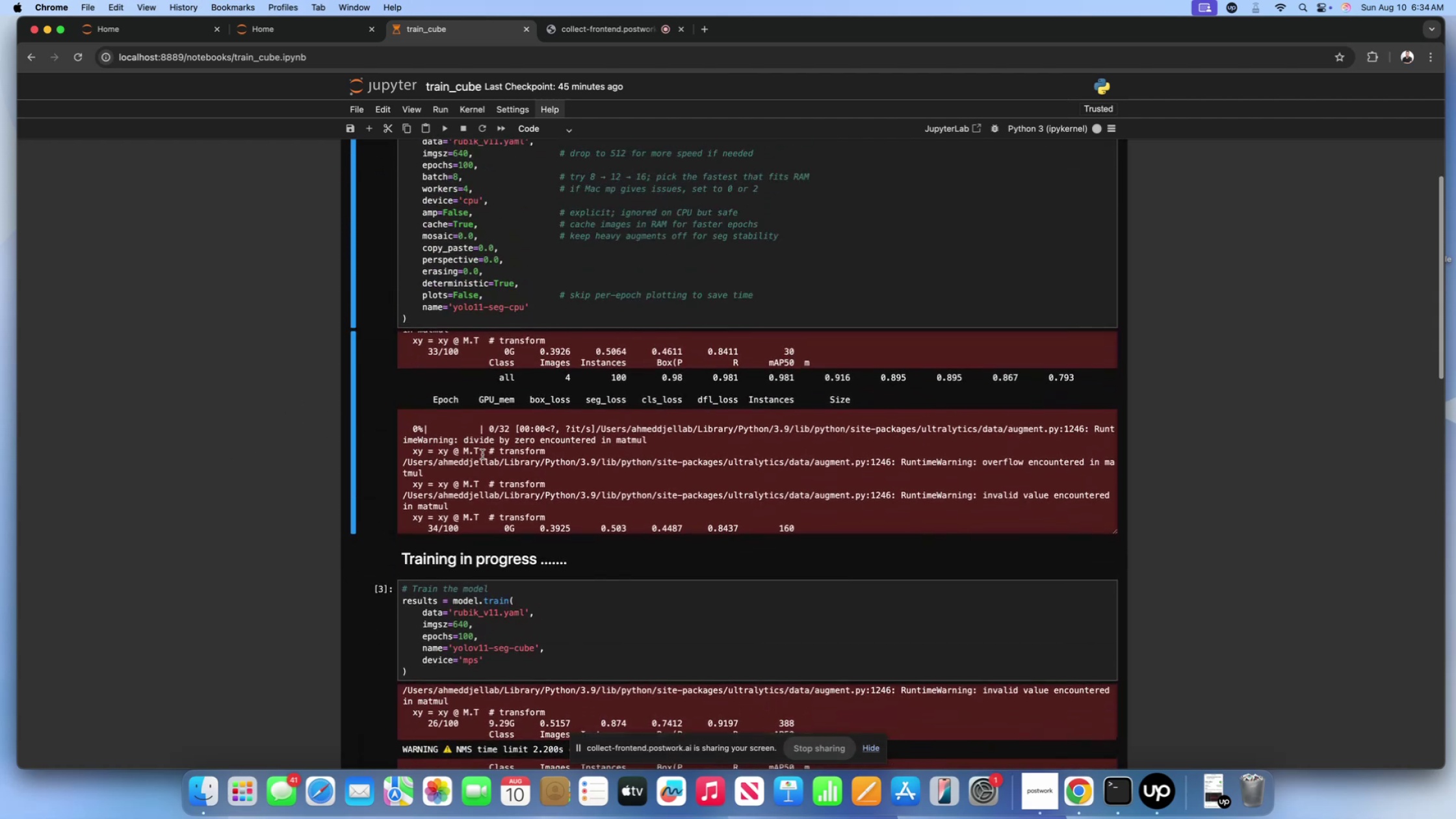 
left_click([482, 454])
 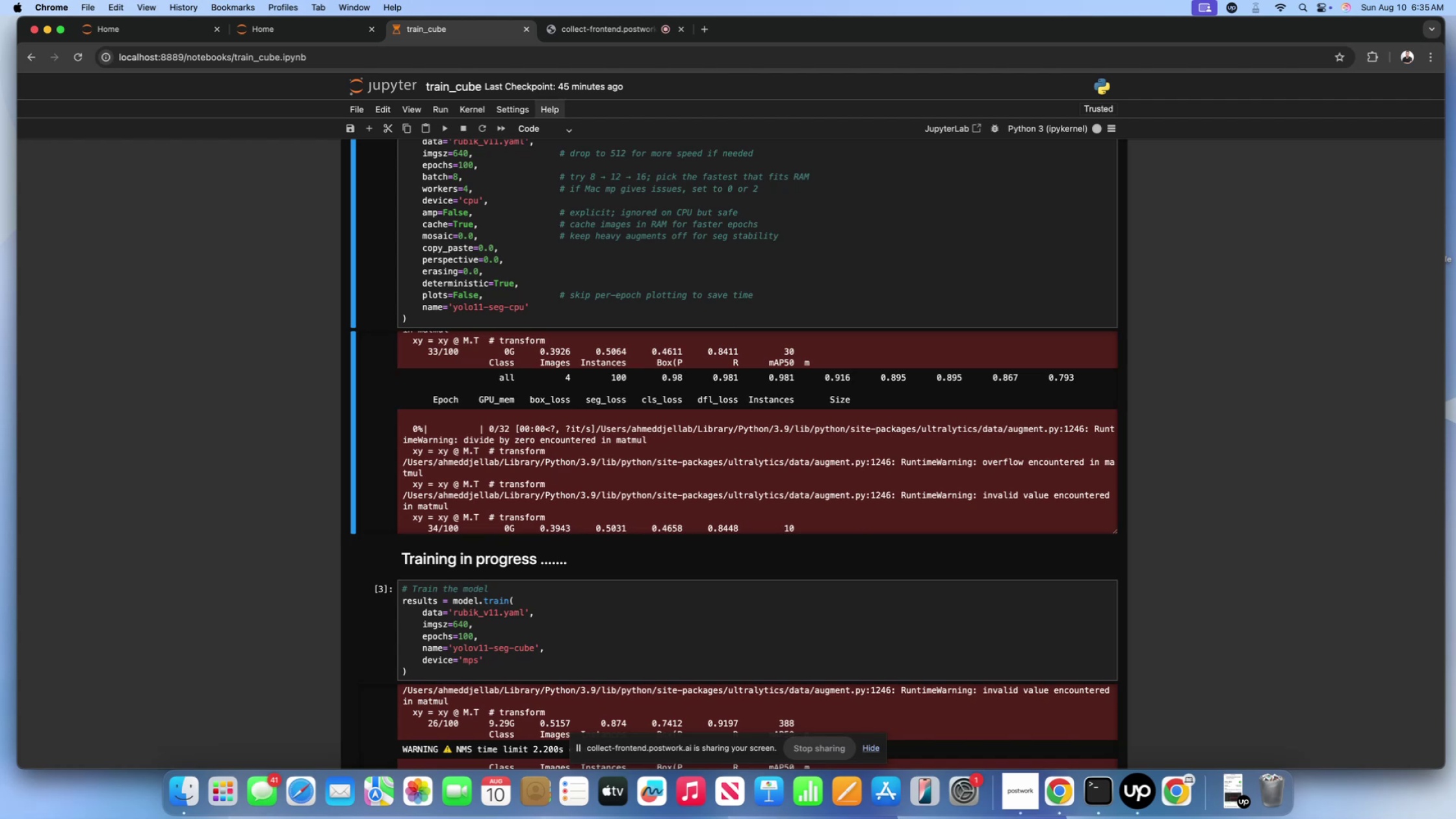 
wait(18.32)
 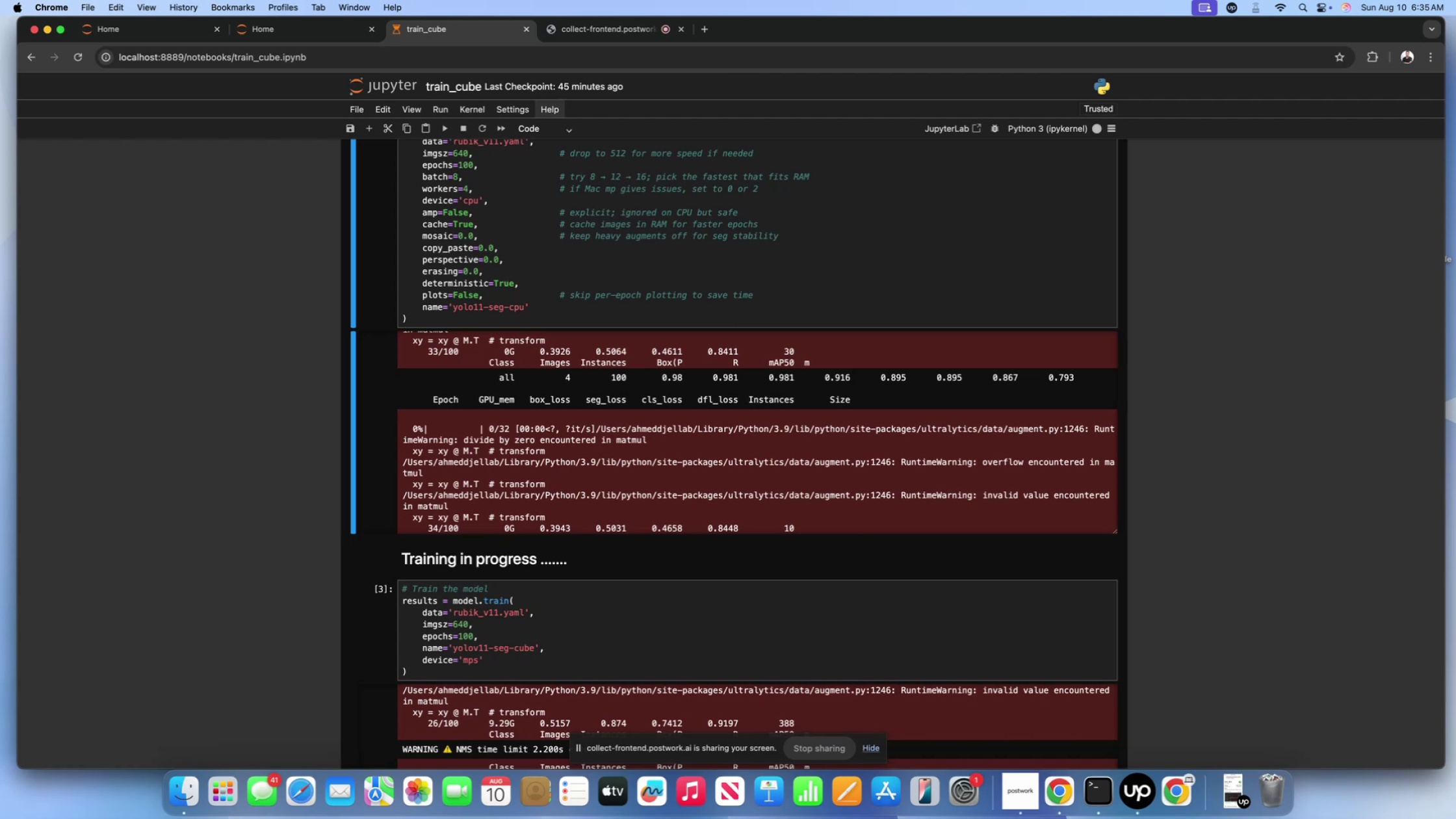 
left_click([543, 436])
 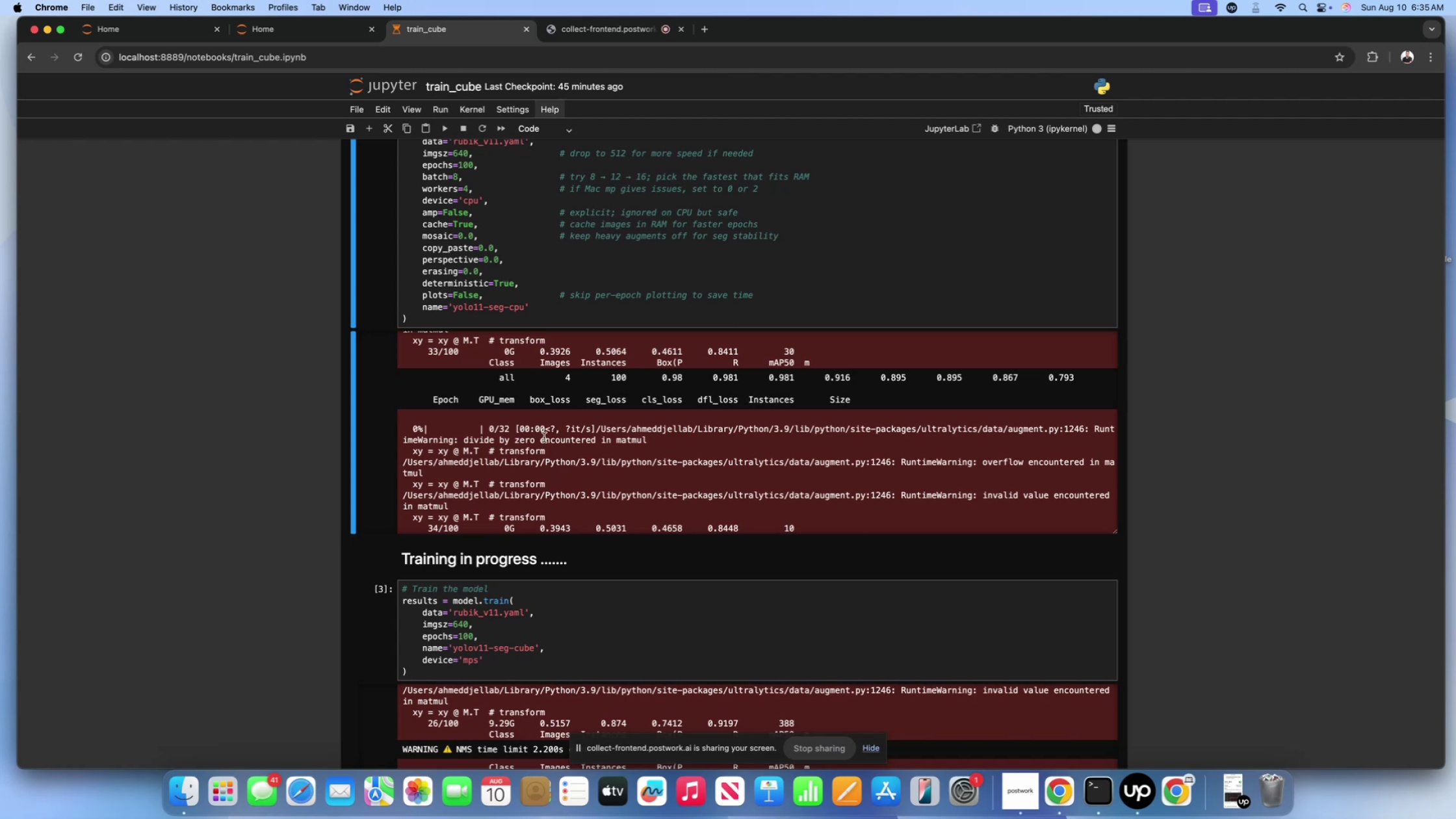 
scroll: coordinate [544, 437], scroll_direction: down, amount: 59.0
 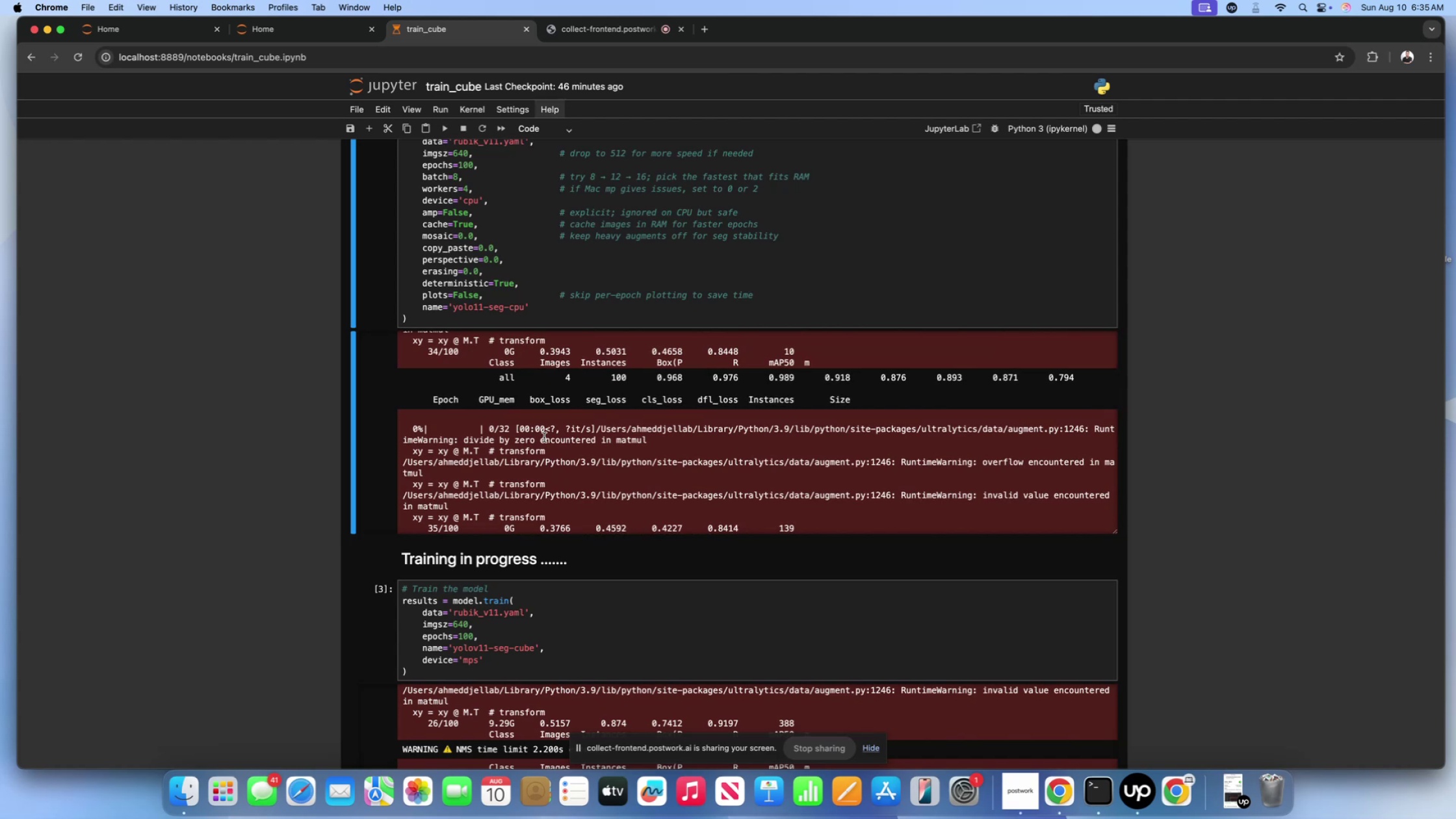 
wait(9.13)
 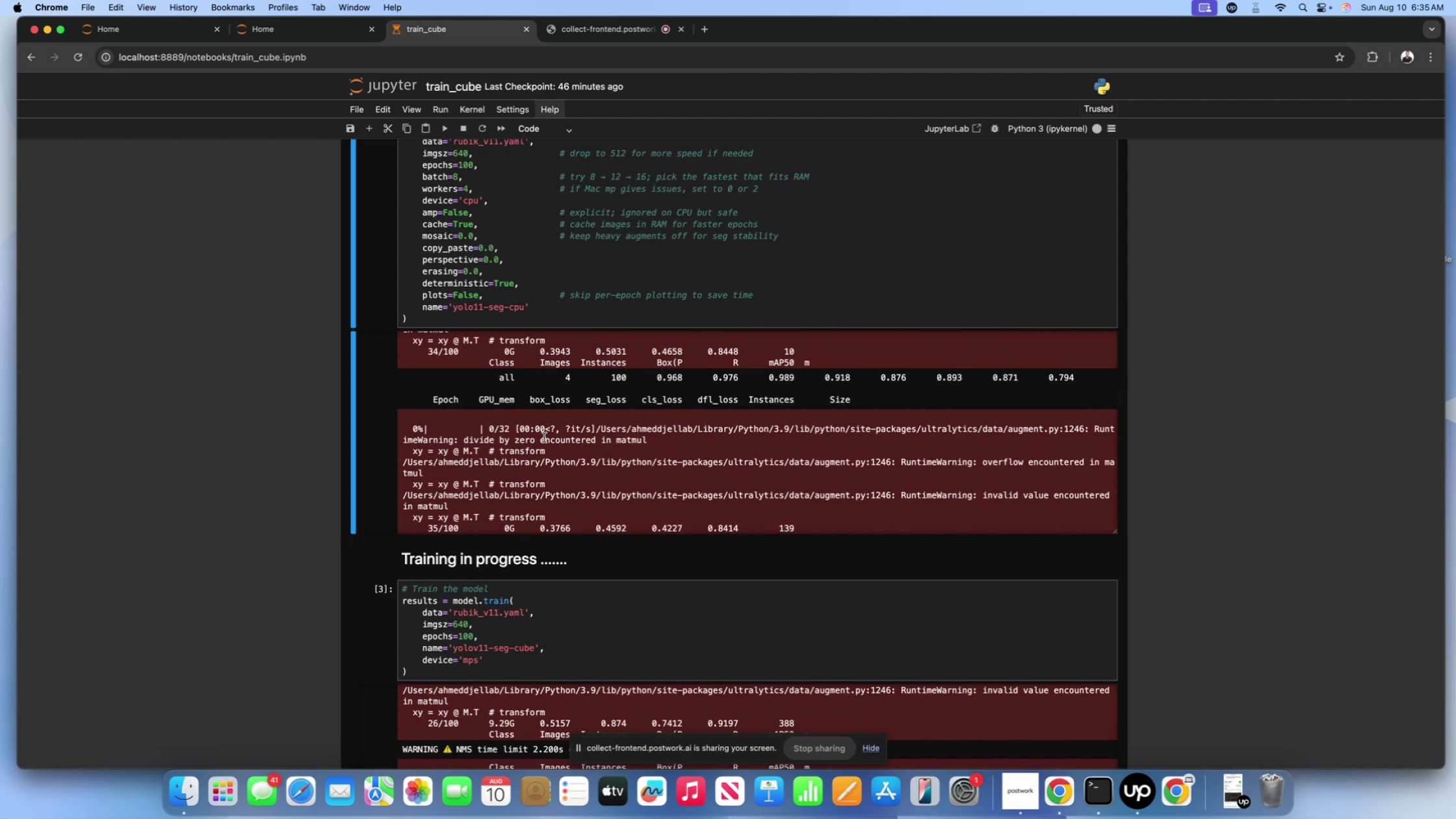 
left_click([549, 608])
 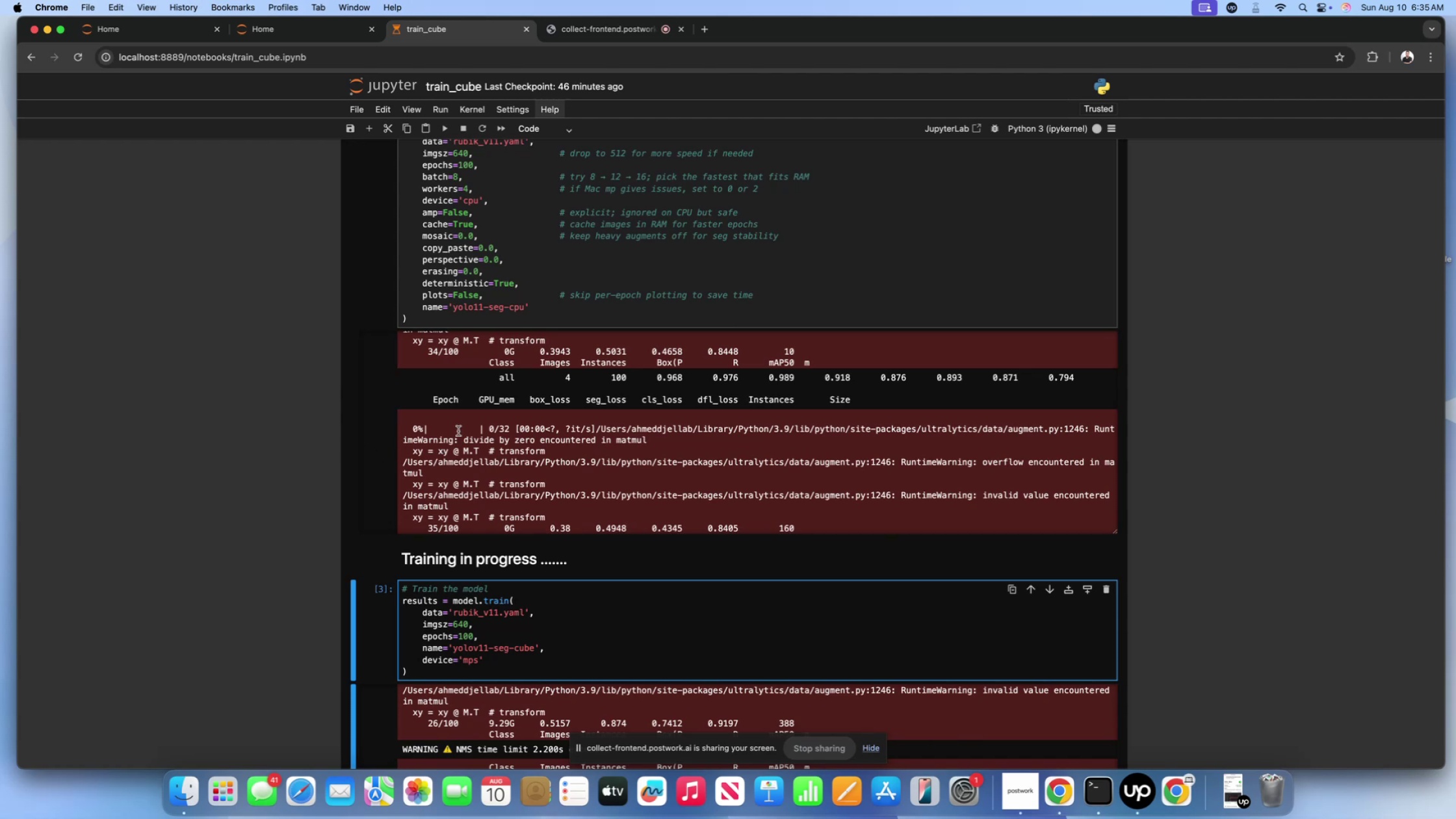 
left_click([480, 298])
 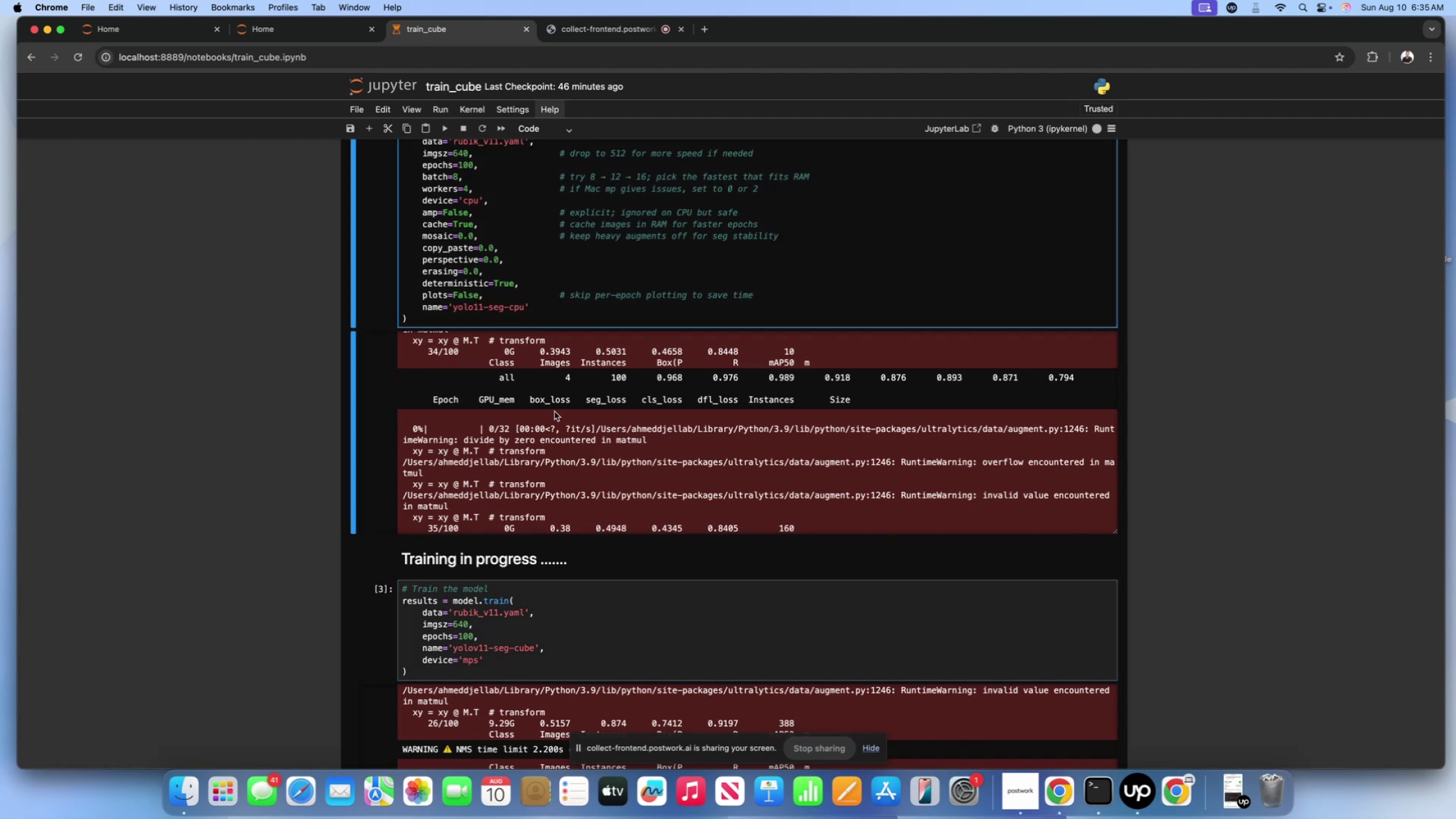 
left_click([555, 411])
 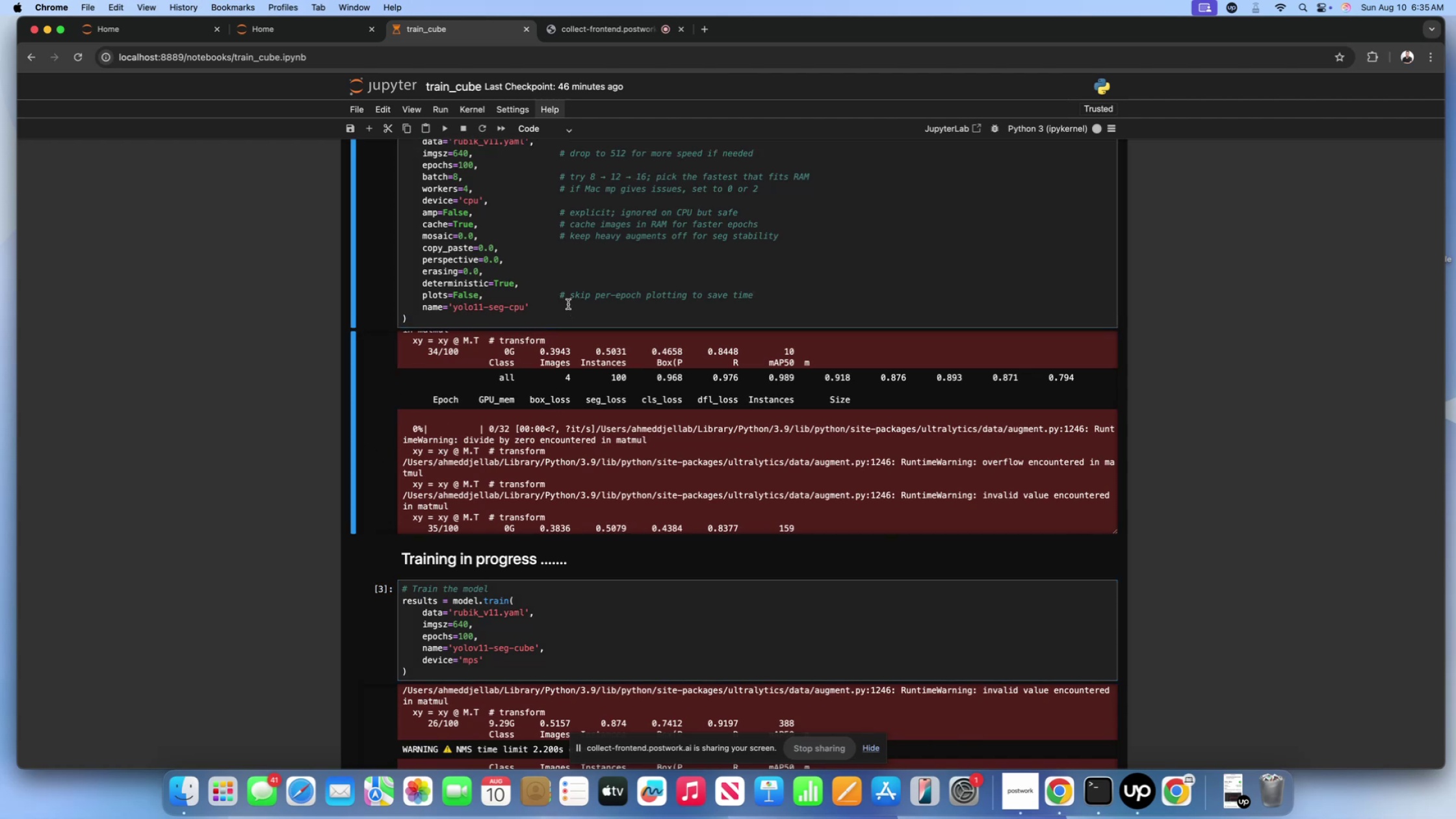 
left_click([568, 304])
 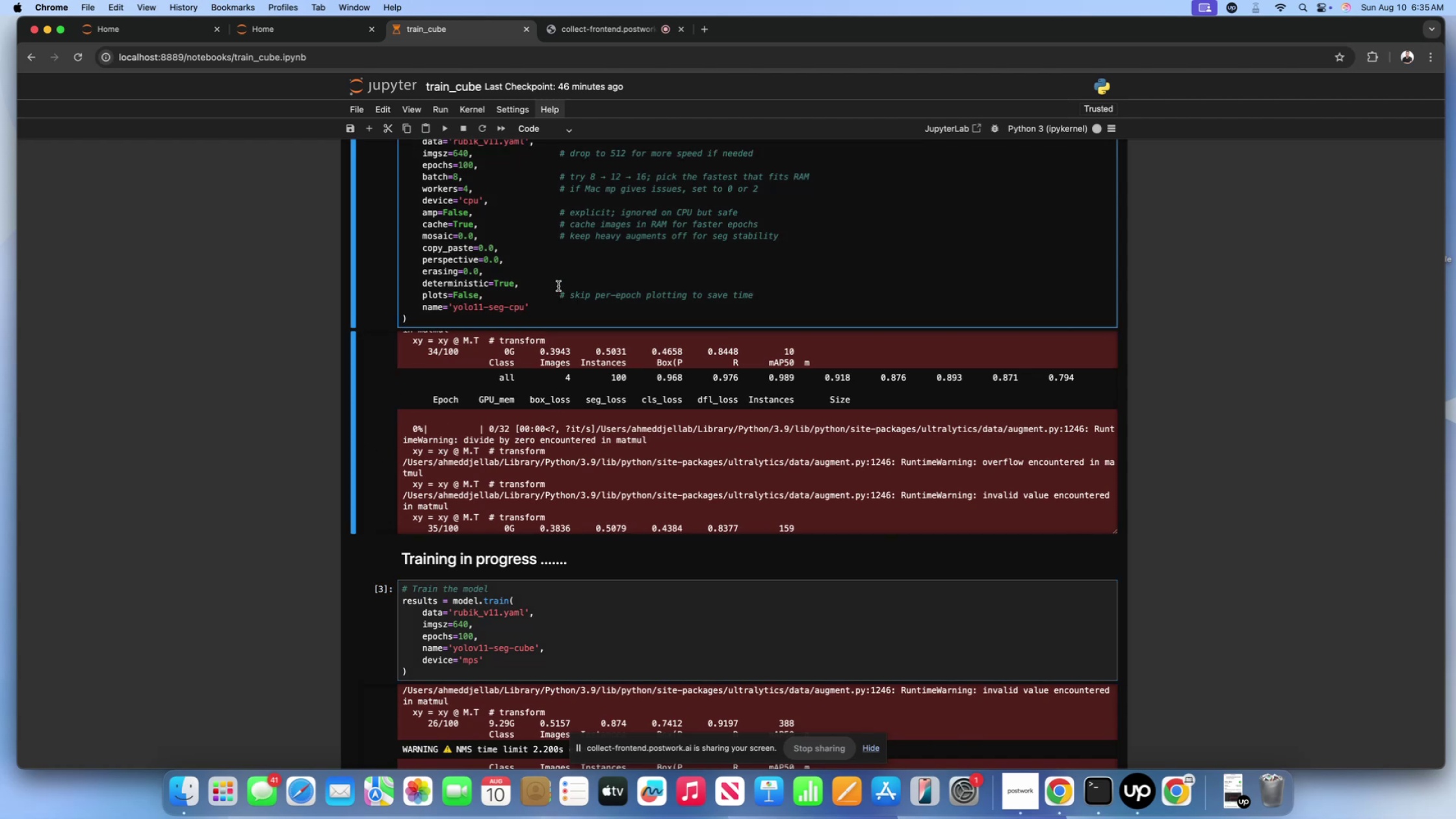 
left_click([556, 284])
 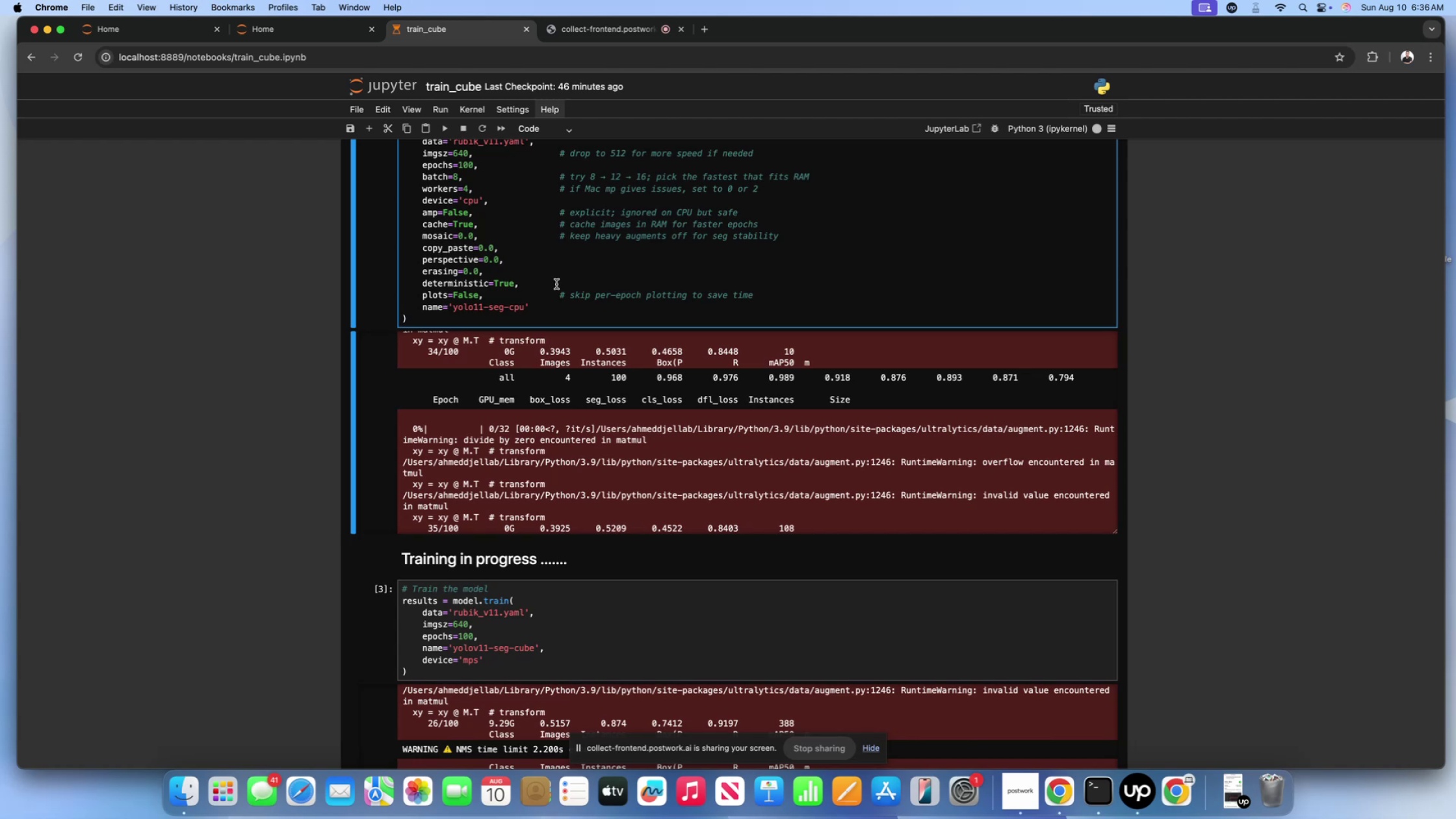 
wait(34.35)
 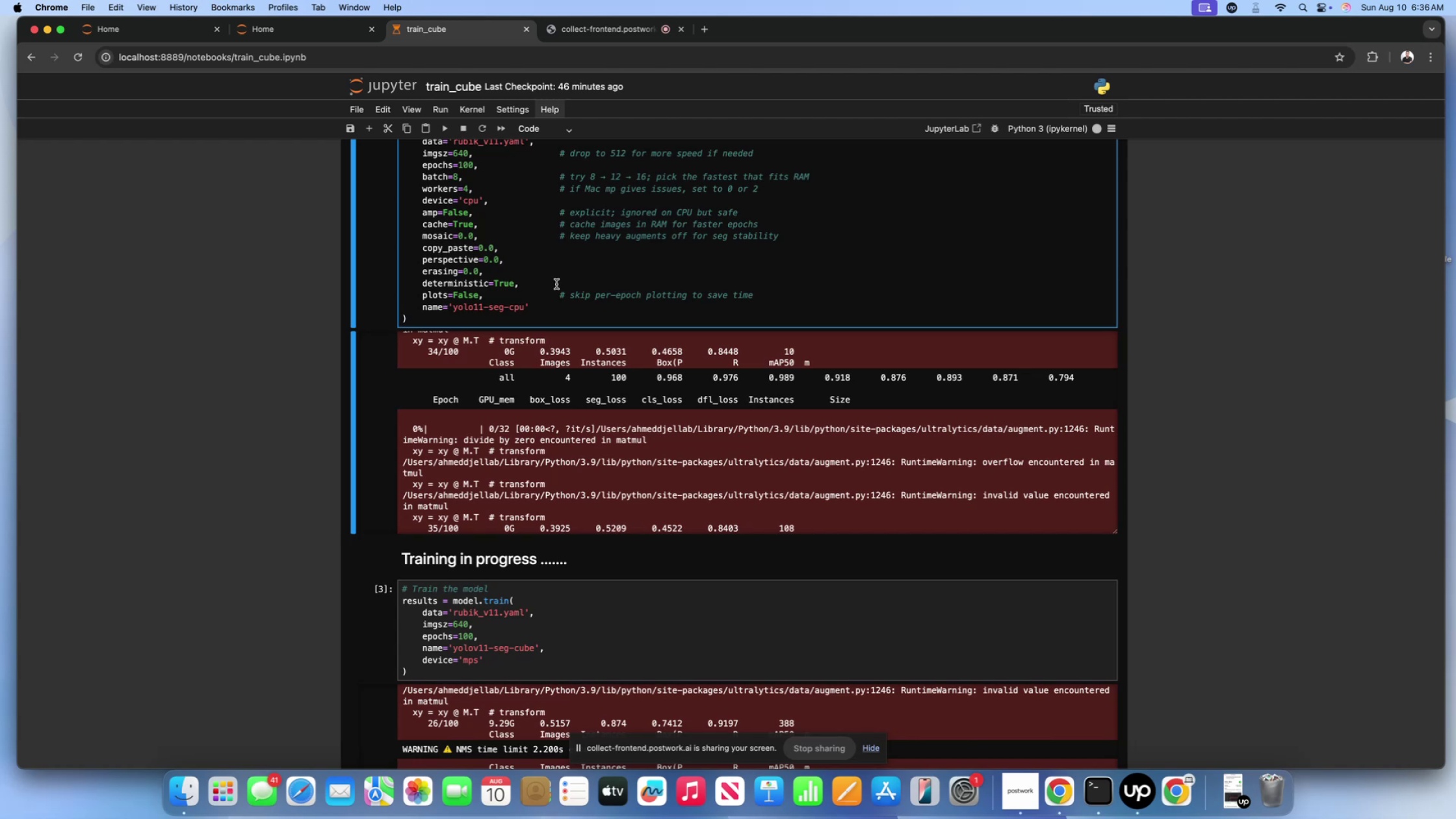 
scroll: coordinate [295, 451], scroll_direction: down, amount: 12.0
 